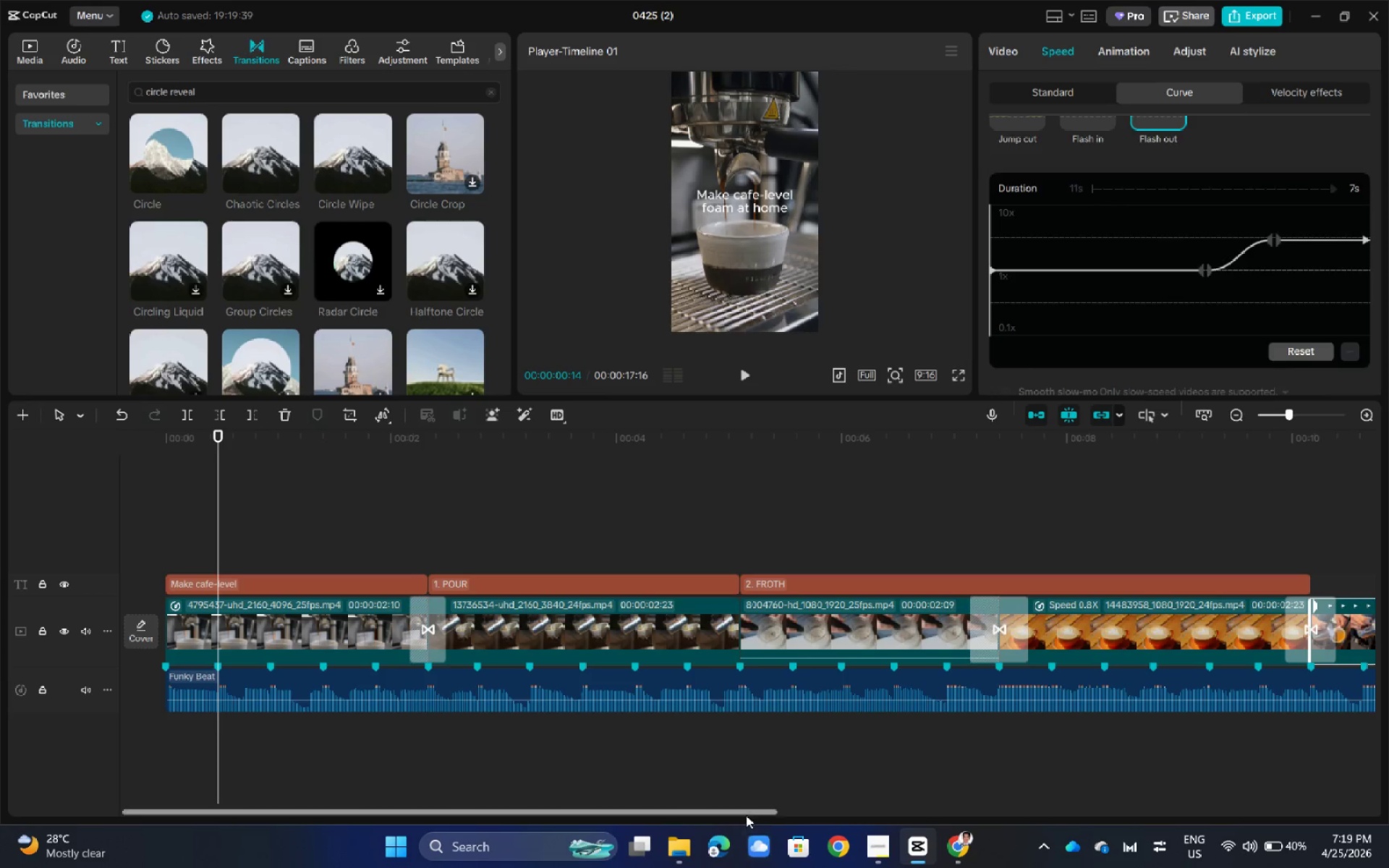 
left_click_drag(start_coordinate=[743, 813], to_coordinate=[1181, 804])
 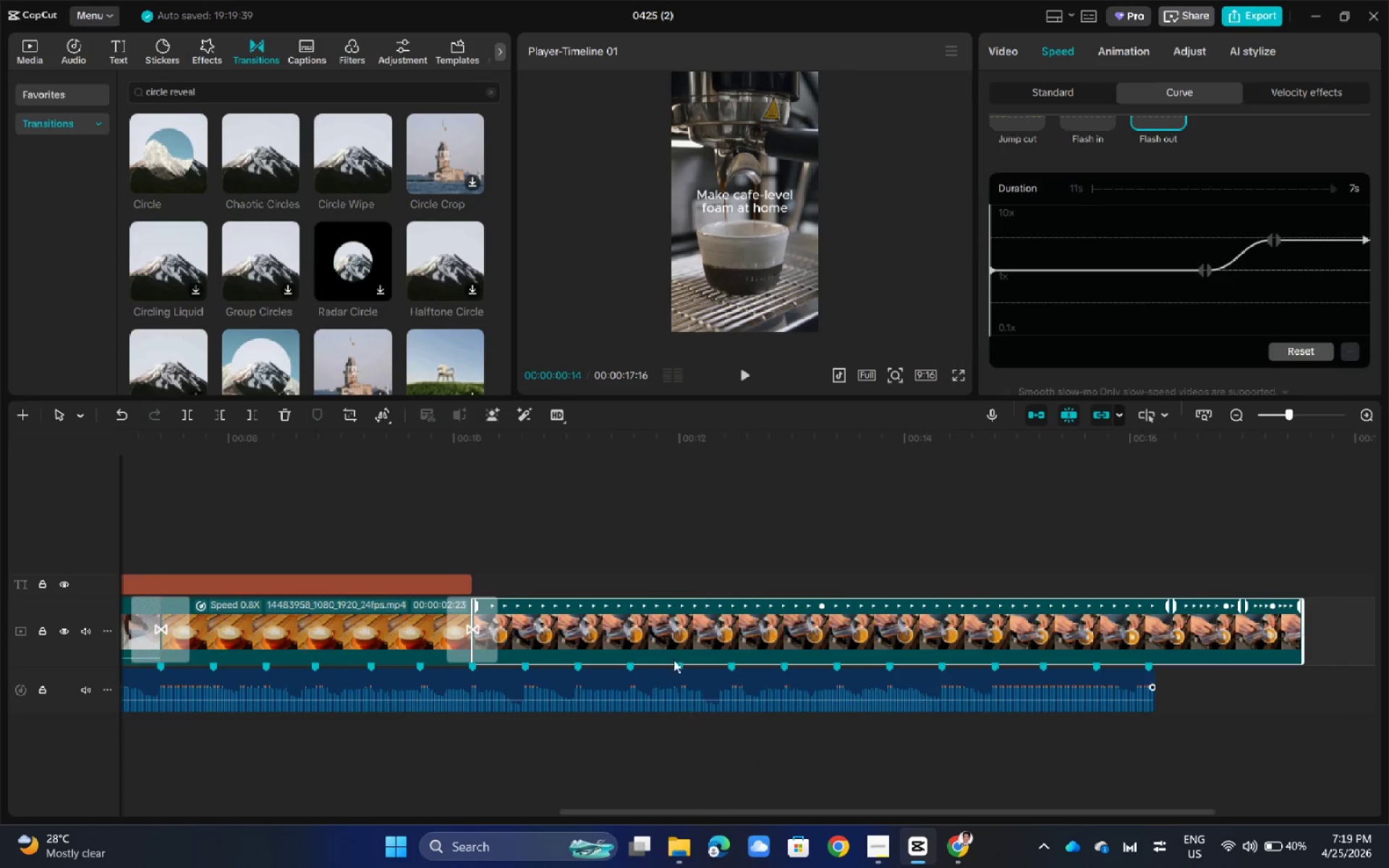 
left_click([666, 647])
 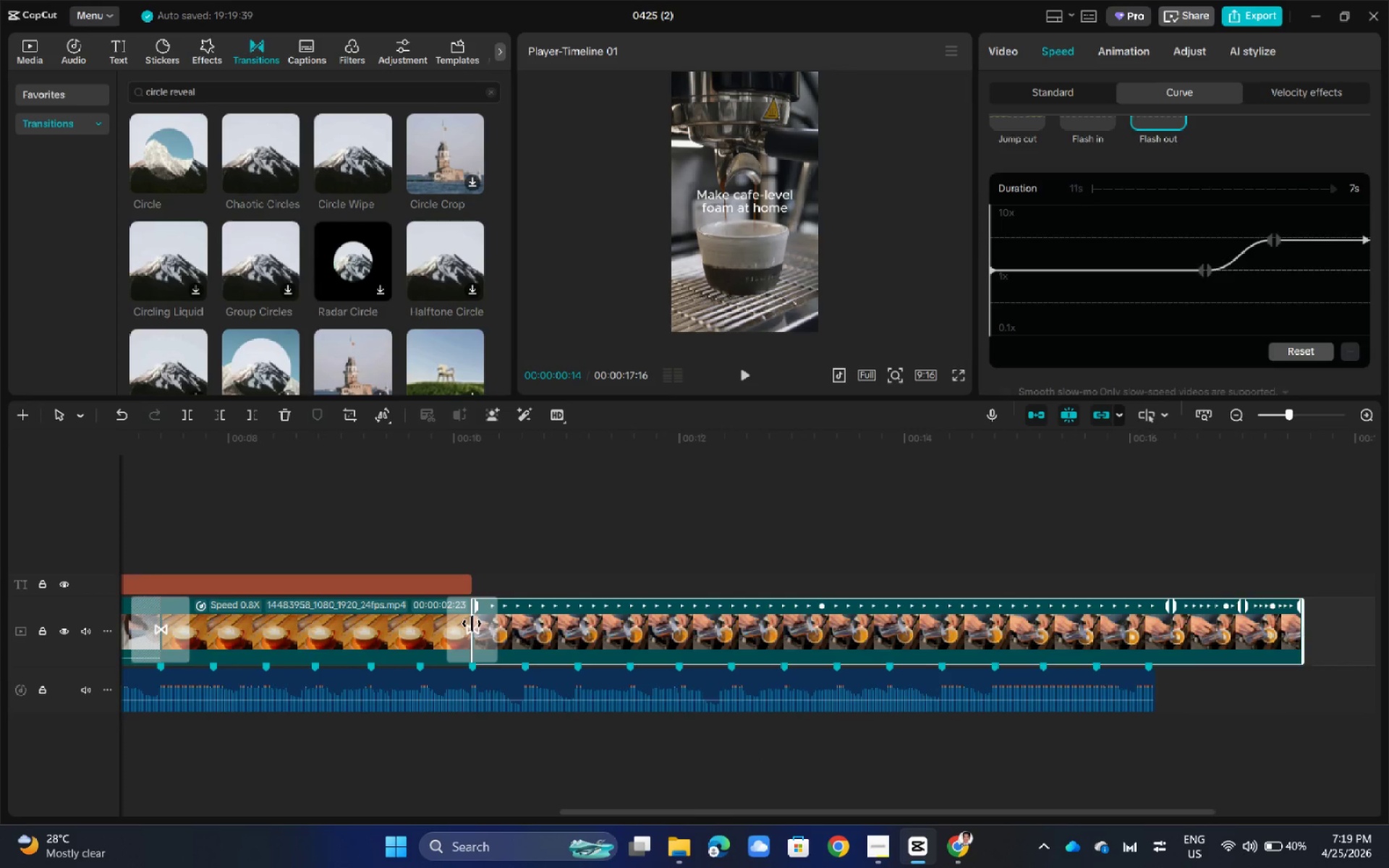 
left_click_drag(start_coordinate=[470, 624], to_coordinate=[524, 624])
 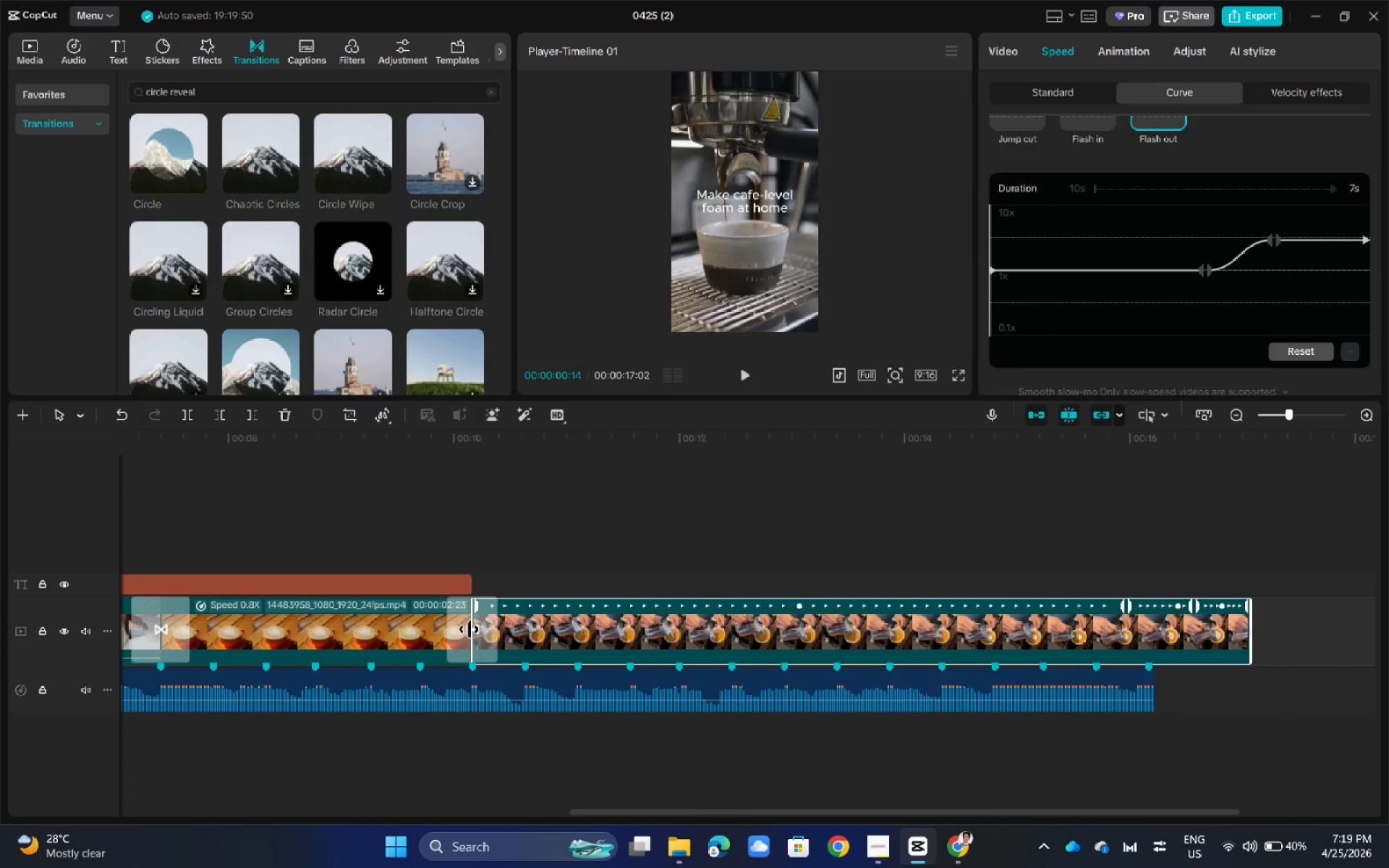 
left_click_drag(start_coordinate=[469, 628], to_coordinate=[518, 627])
 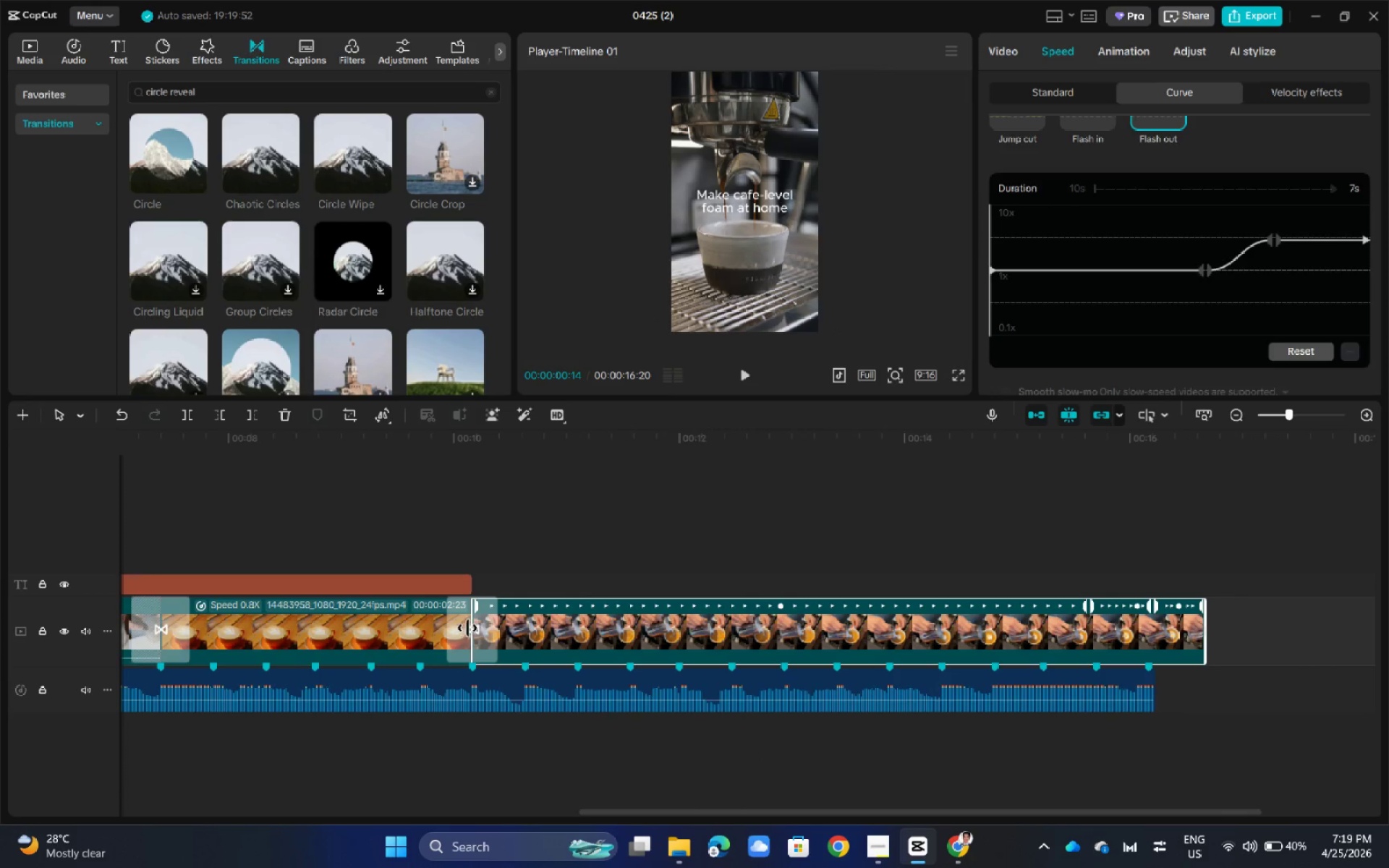 
left_click_drag(start_coordinate=[472, 626], to_coordinate=[519, 626])
 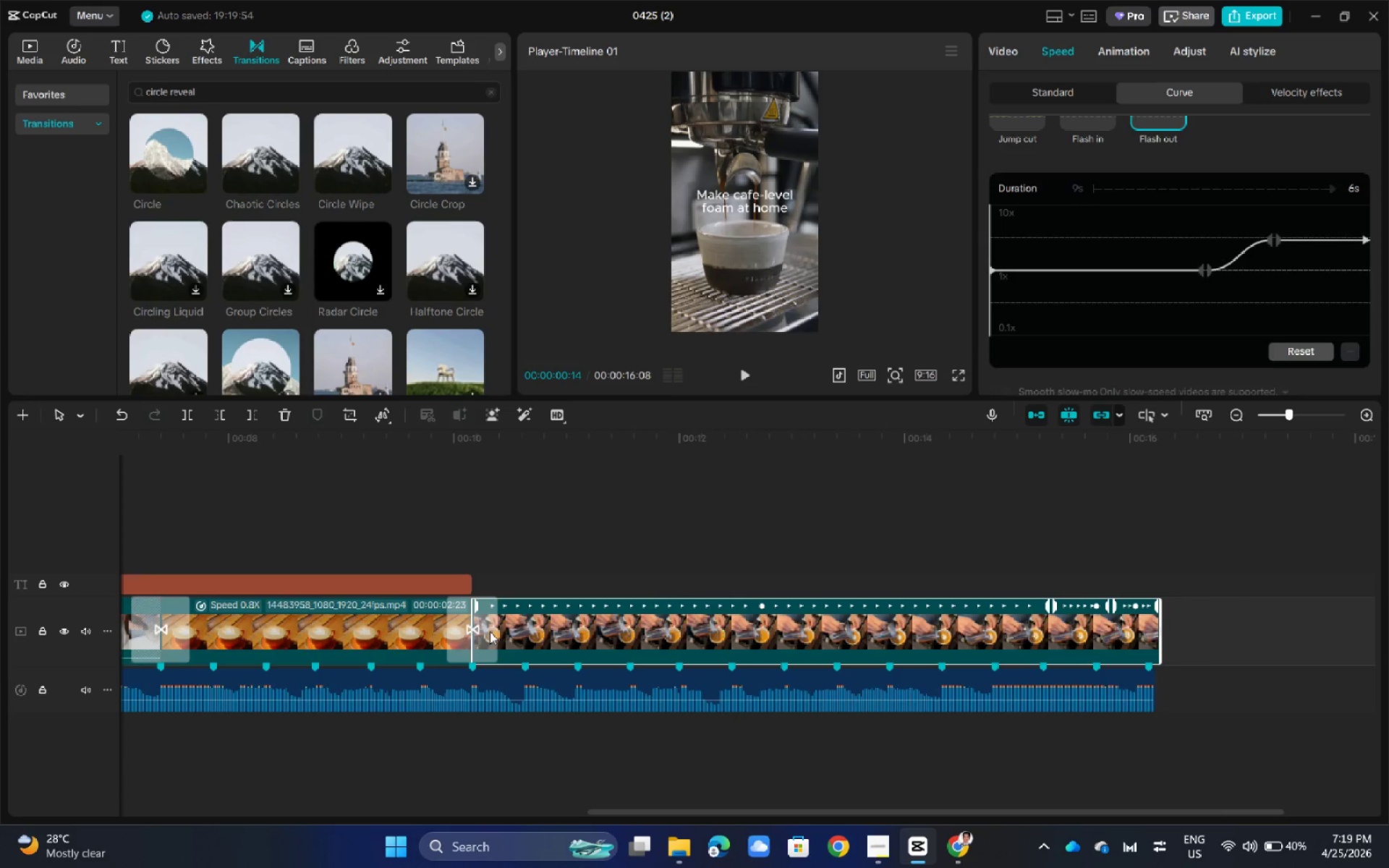 
left_click_drag(start_coordinate=[469, 631], to_coordinate=[484, 631])
 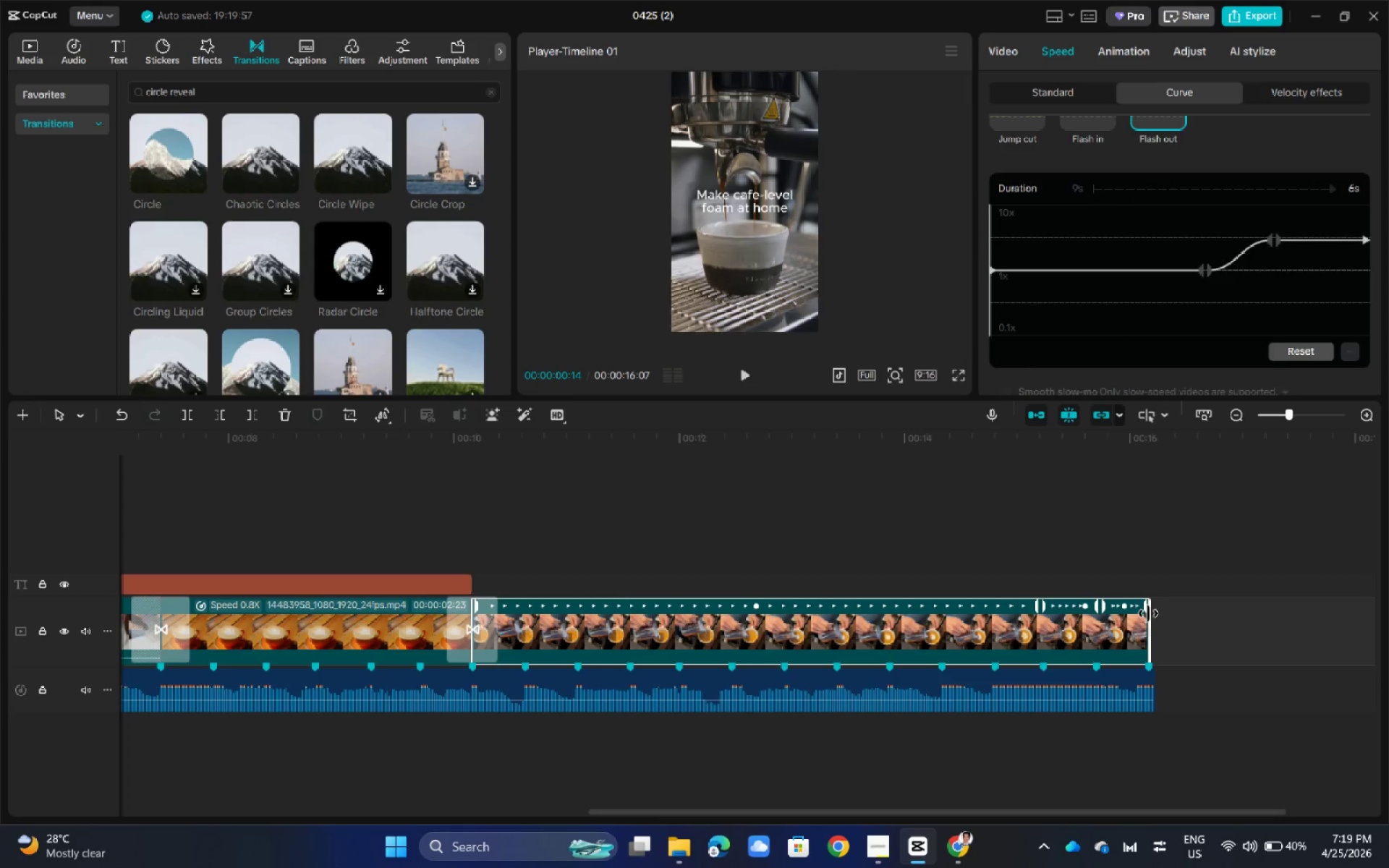 
key(Space)
 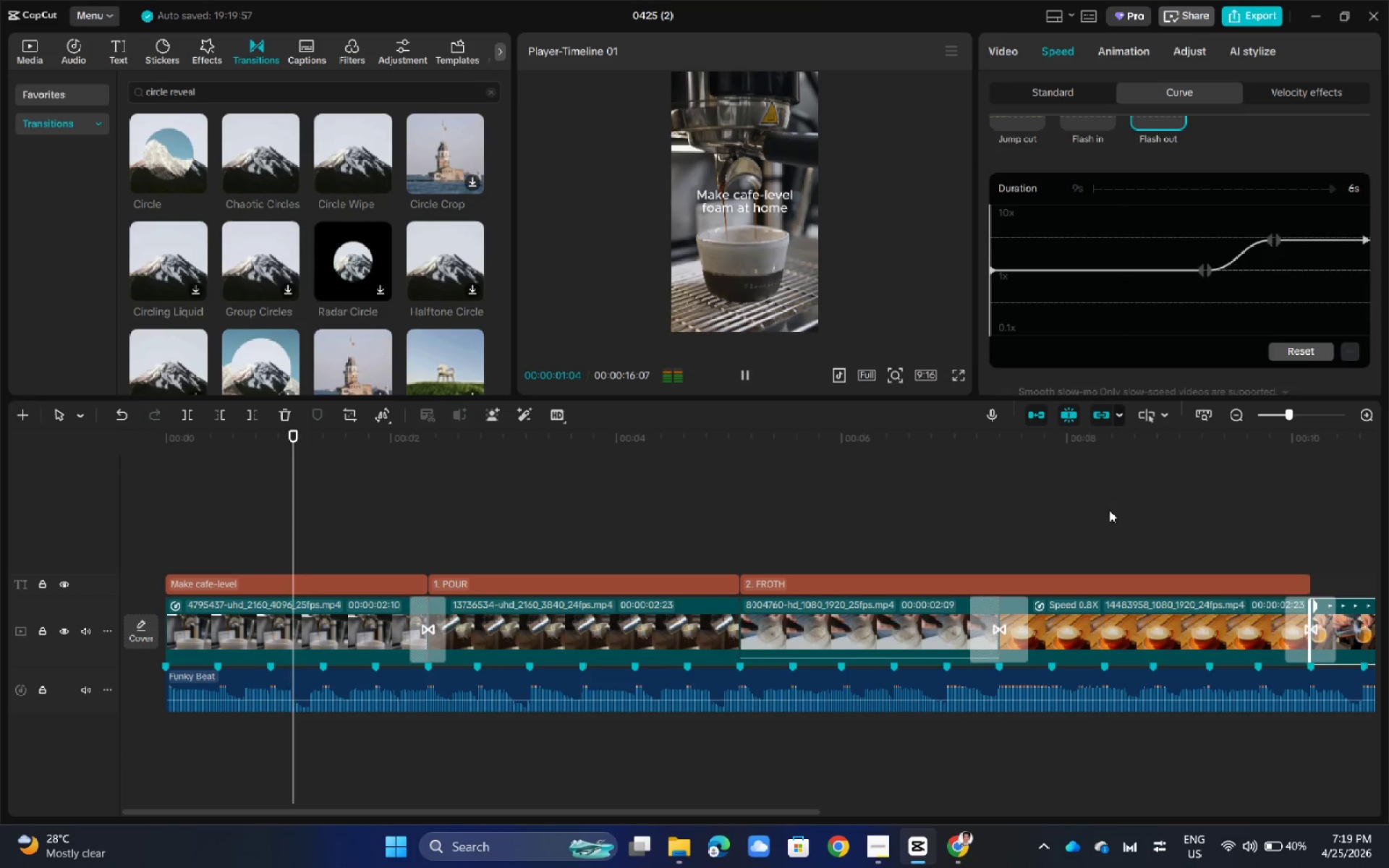 
double_click([1127, 497])
 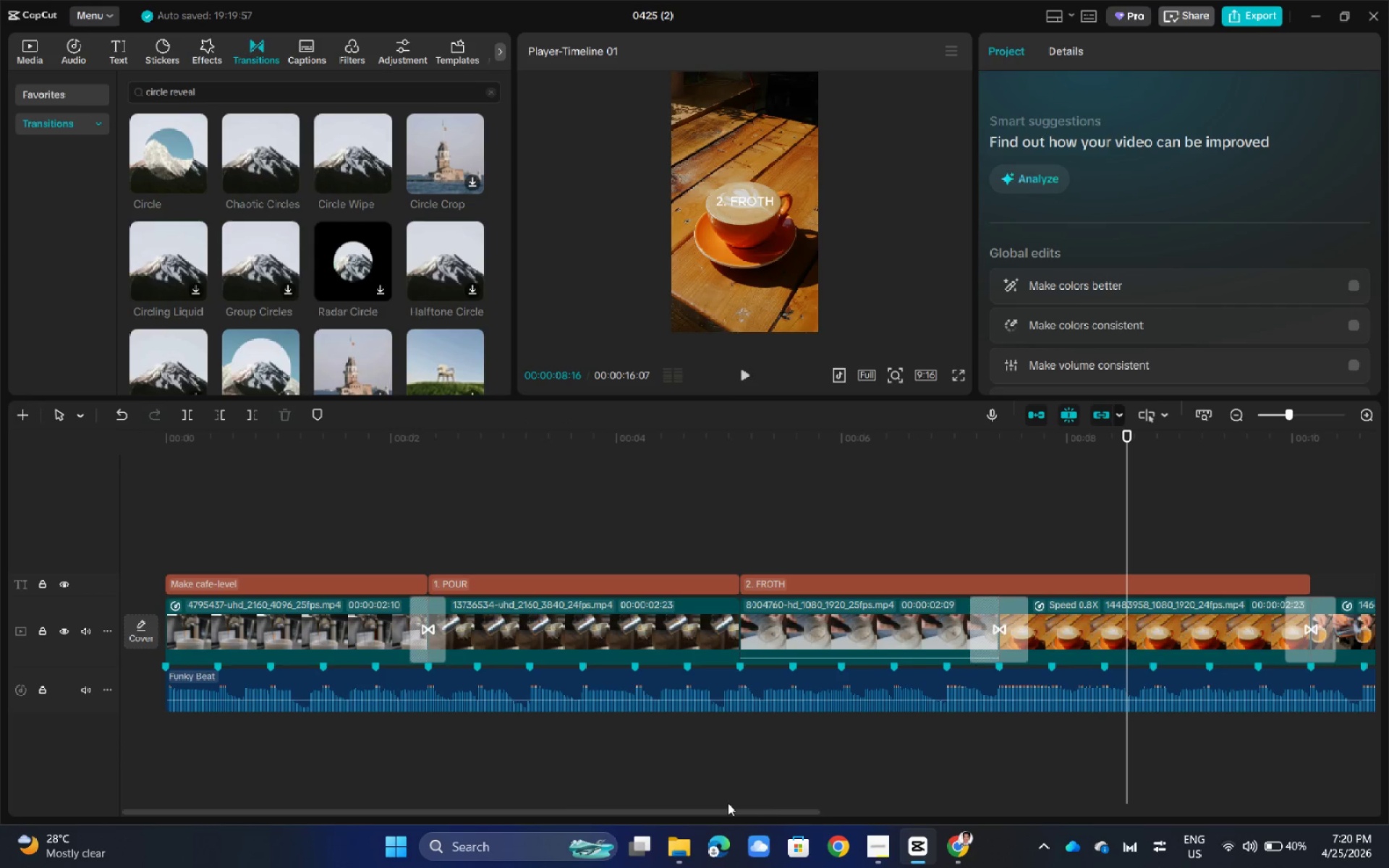 
left_click_drag(start_coordinate=[729, 810], to_coordinate=[974, 805])
 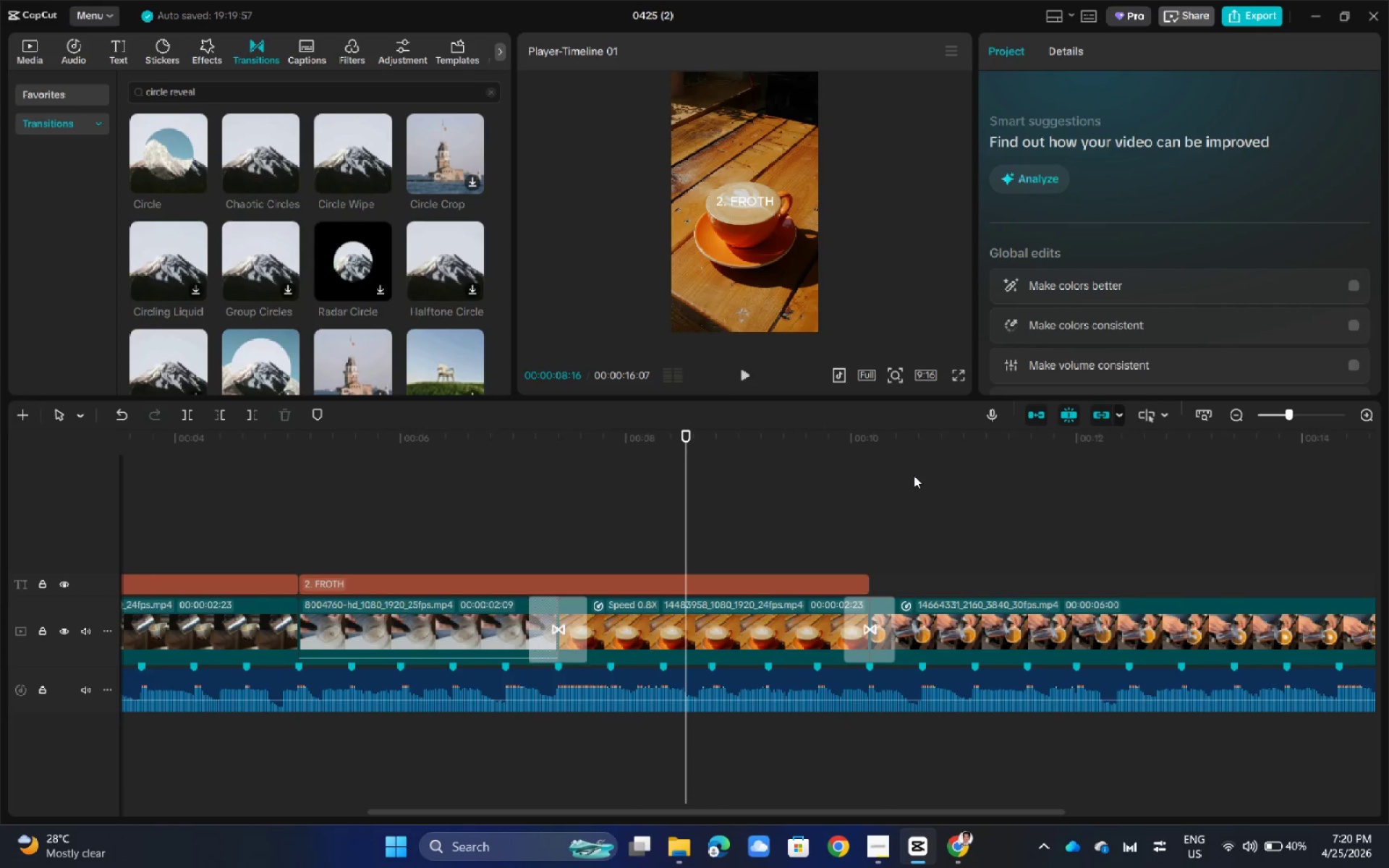 
double_click([914, 475])
 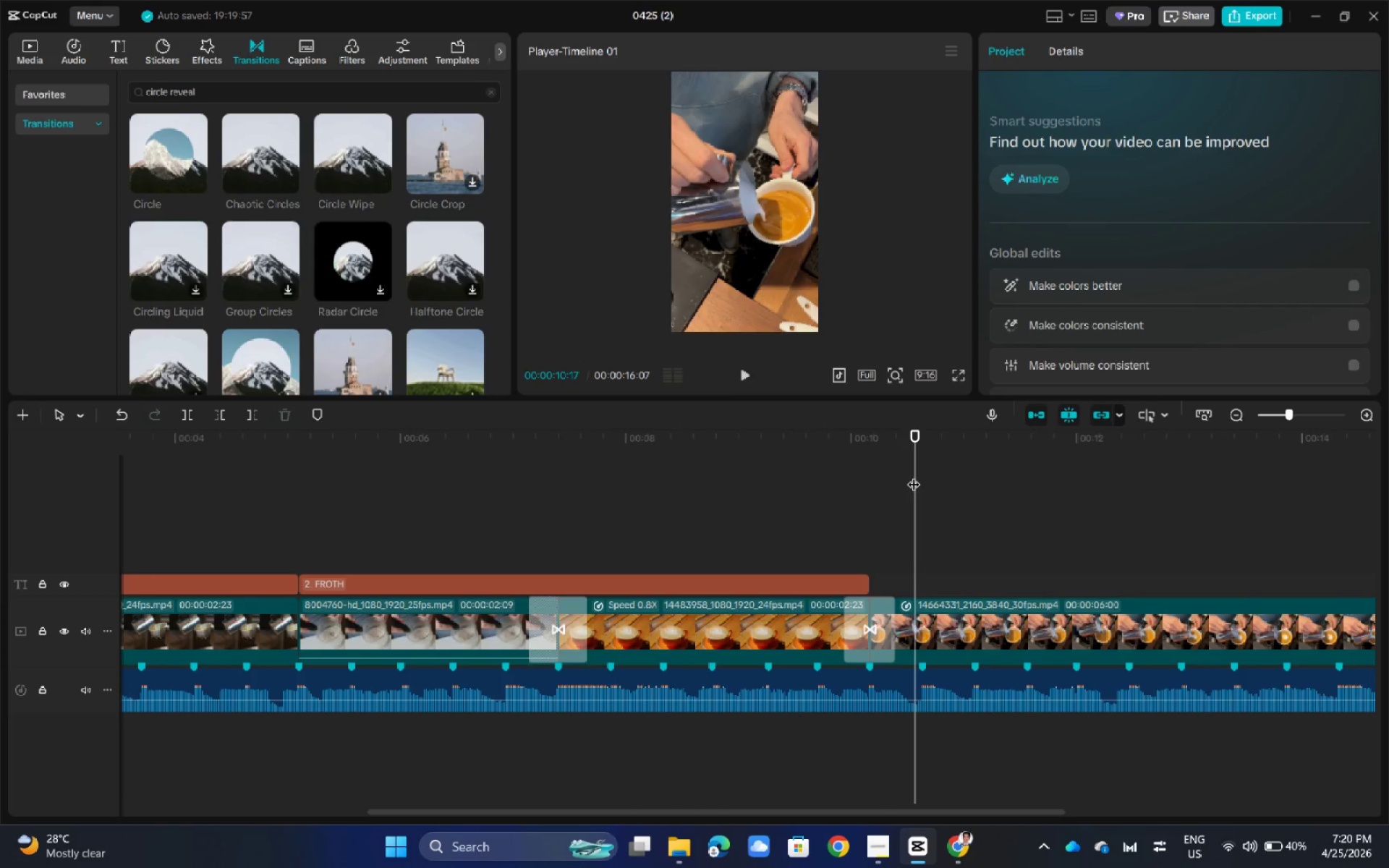 
left_click_drag(start_coordinate=[914, 475], to_coordinate=[868, 475])
 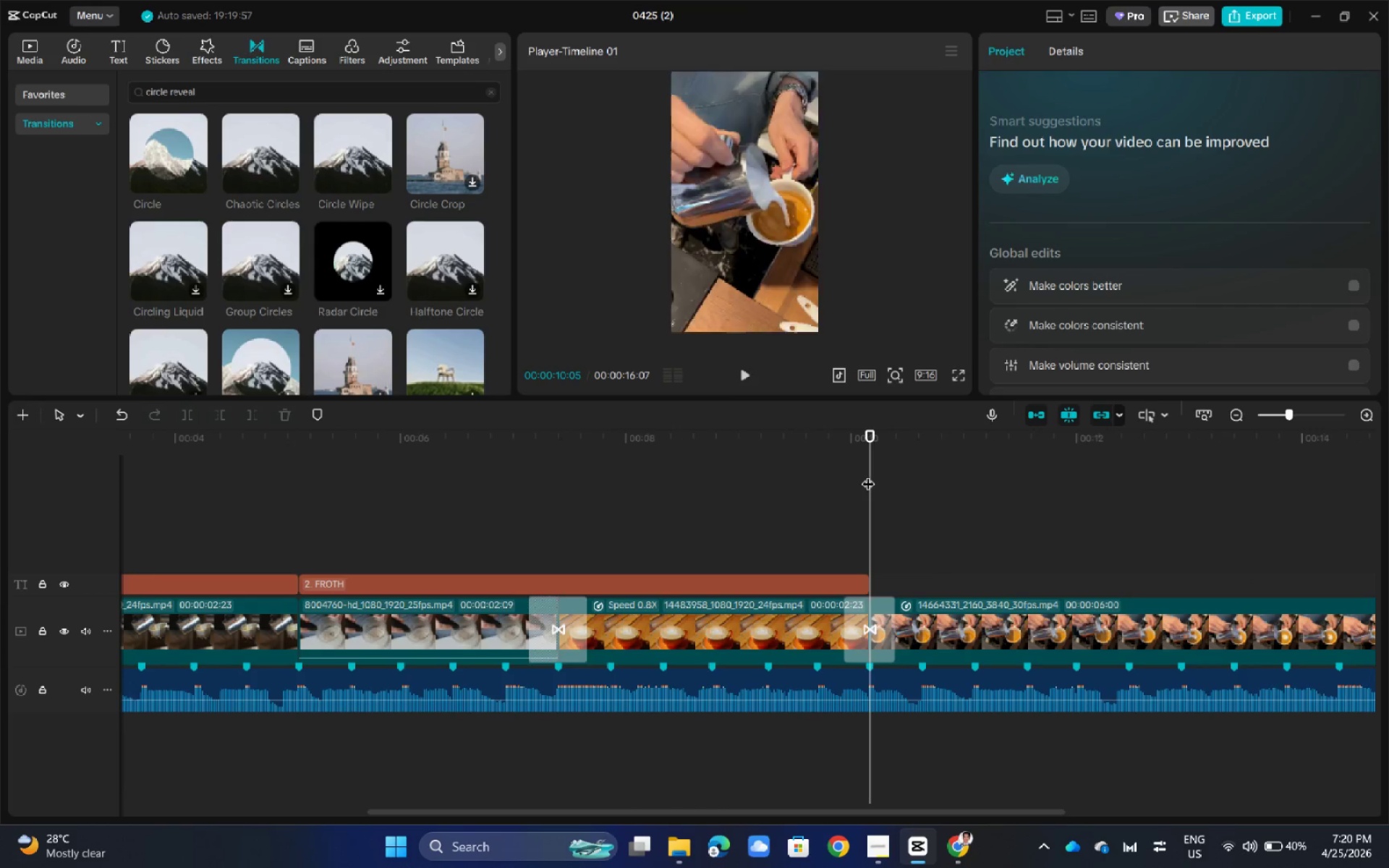 
key(Space)
 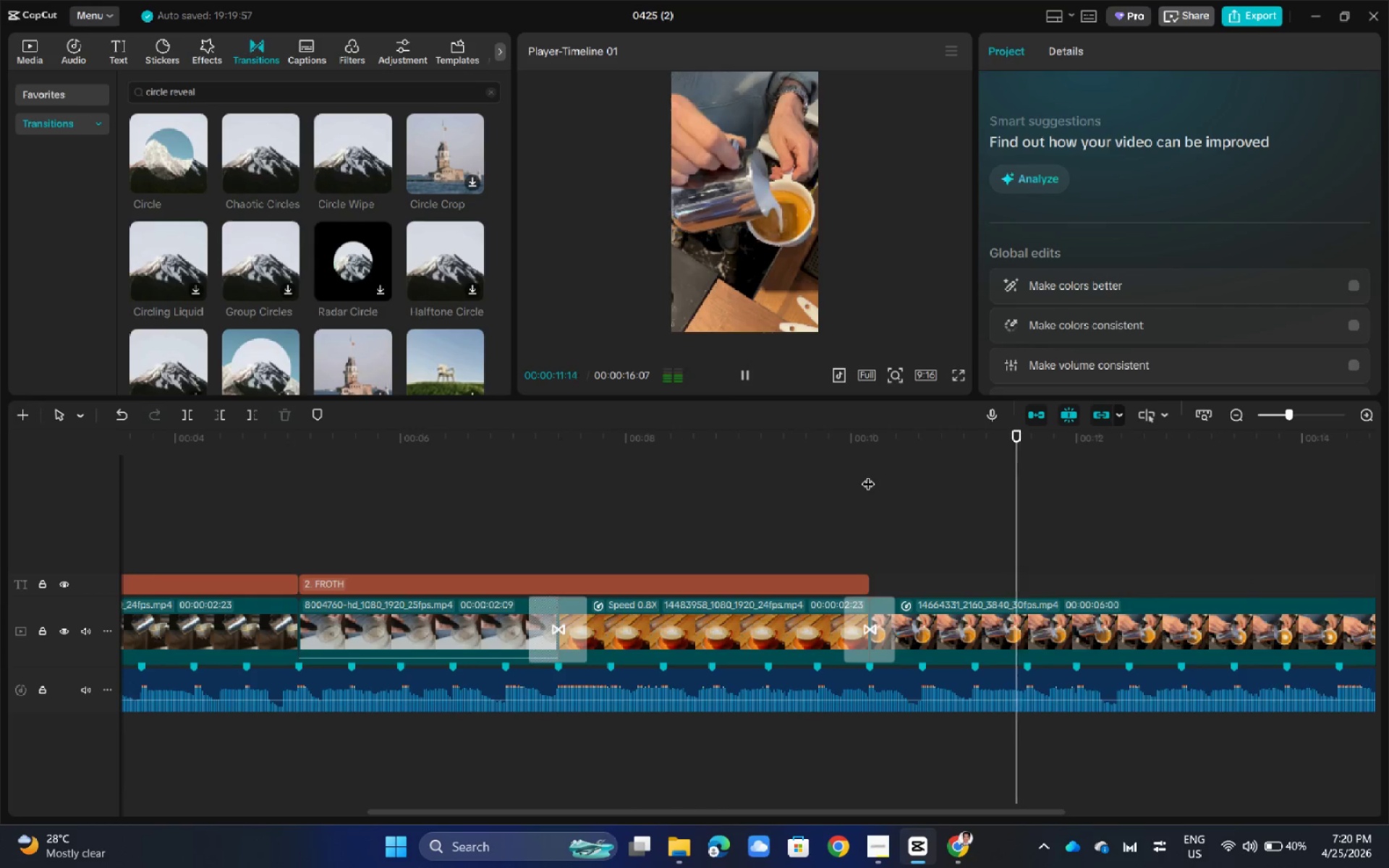 
hold_key(key=ControlLeft, duration=0.44)
scroll: coordinate [868, 475], scroll_direction: down, amount: 2.0
 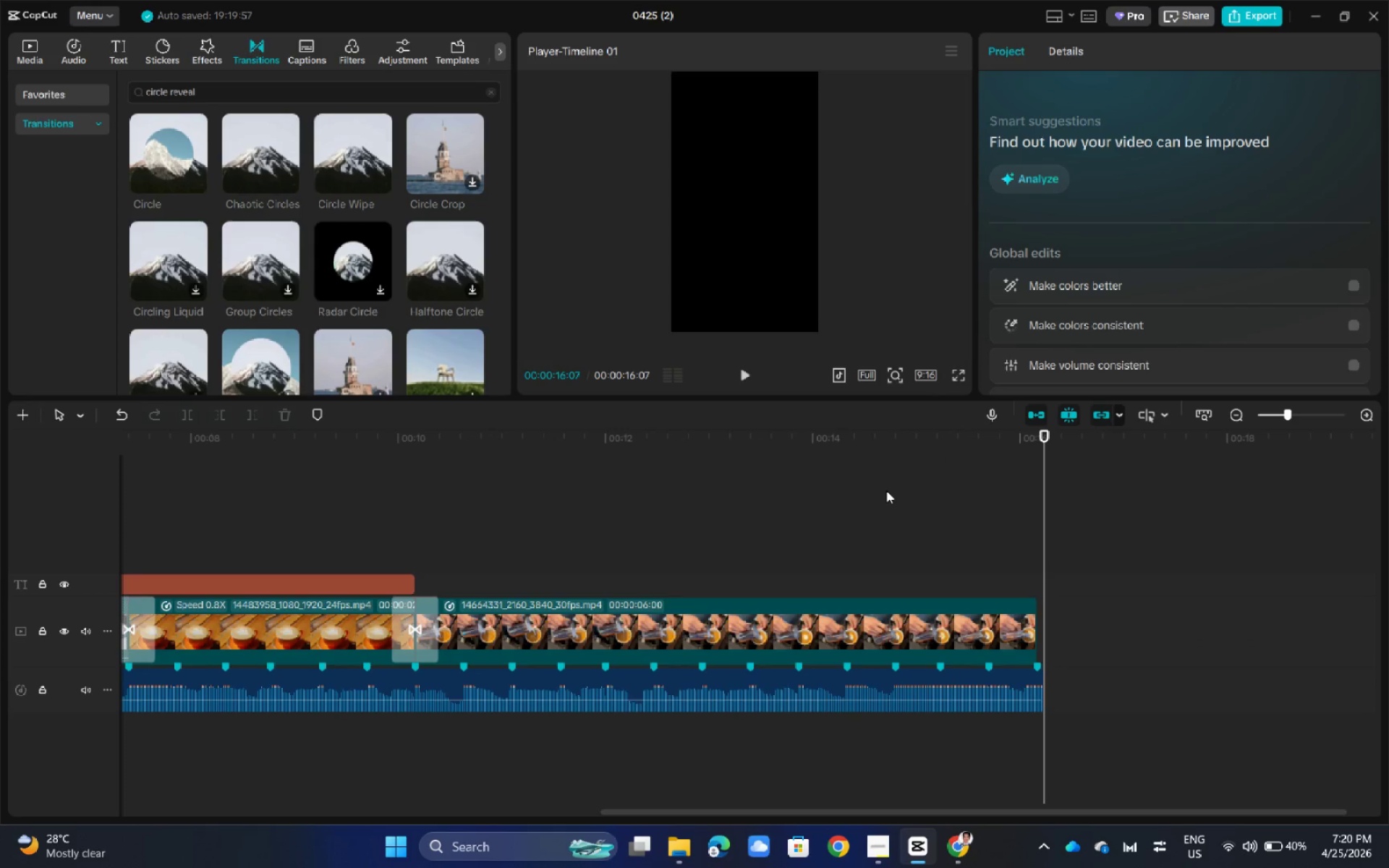 
wait(5.75)
 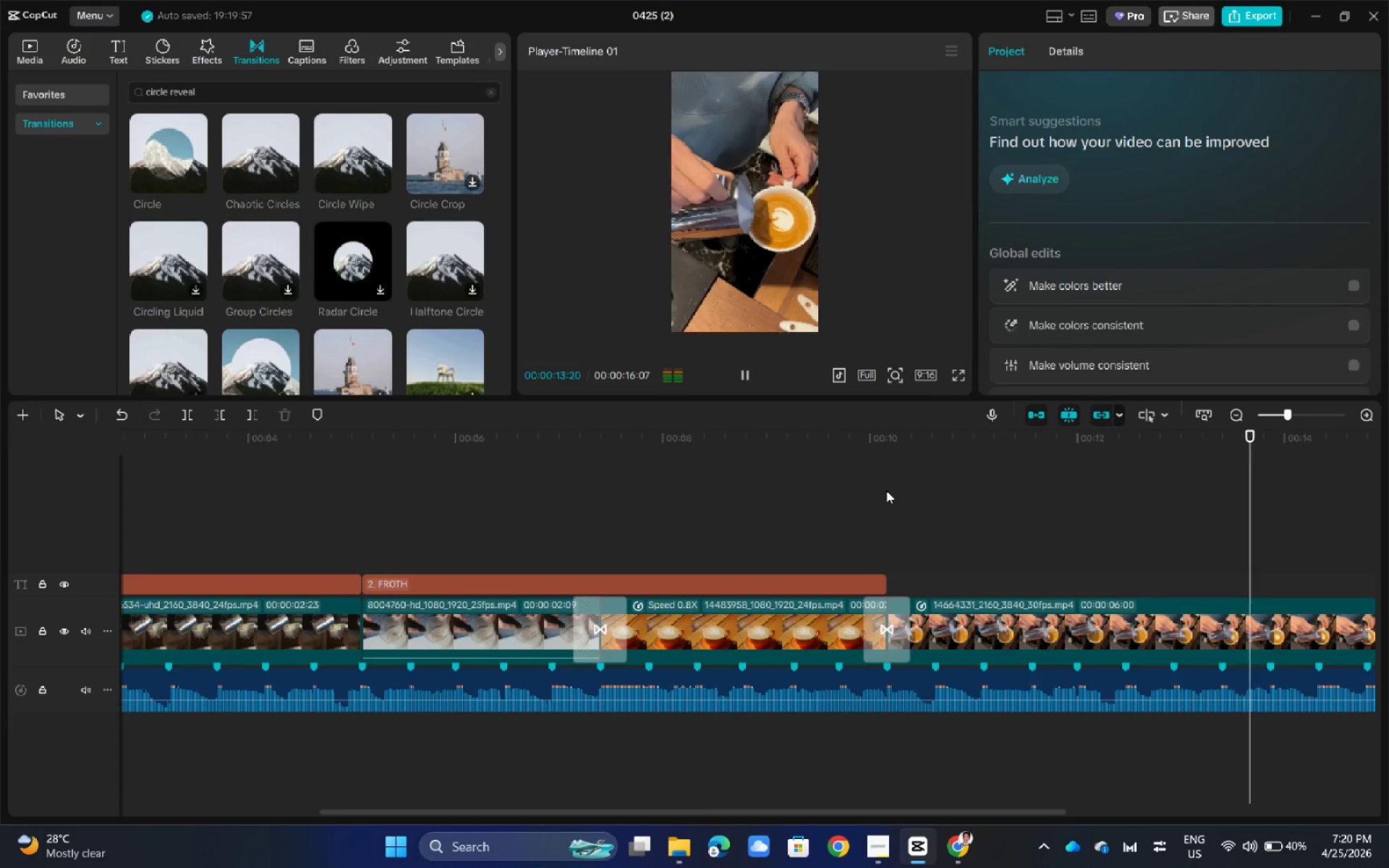 
left_click_drag(start_coordinate=[1050, 433], to_coordinate=[988, 451])
 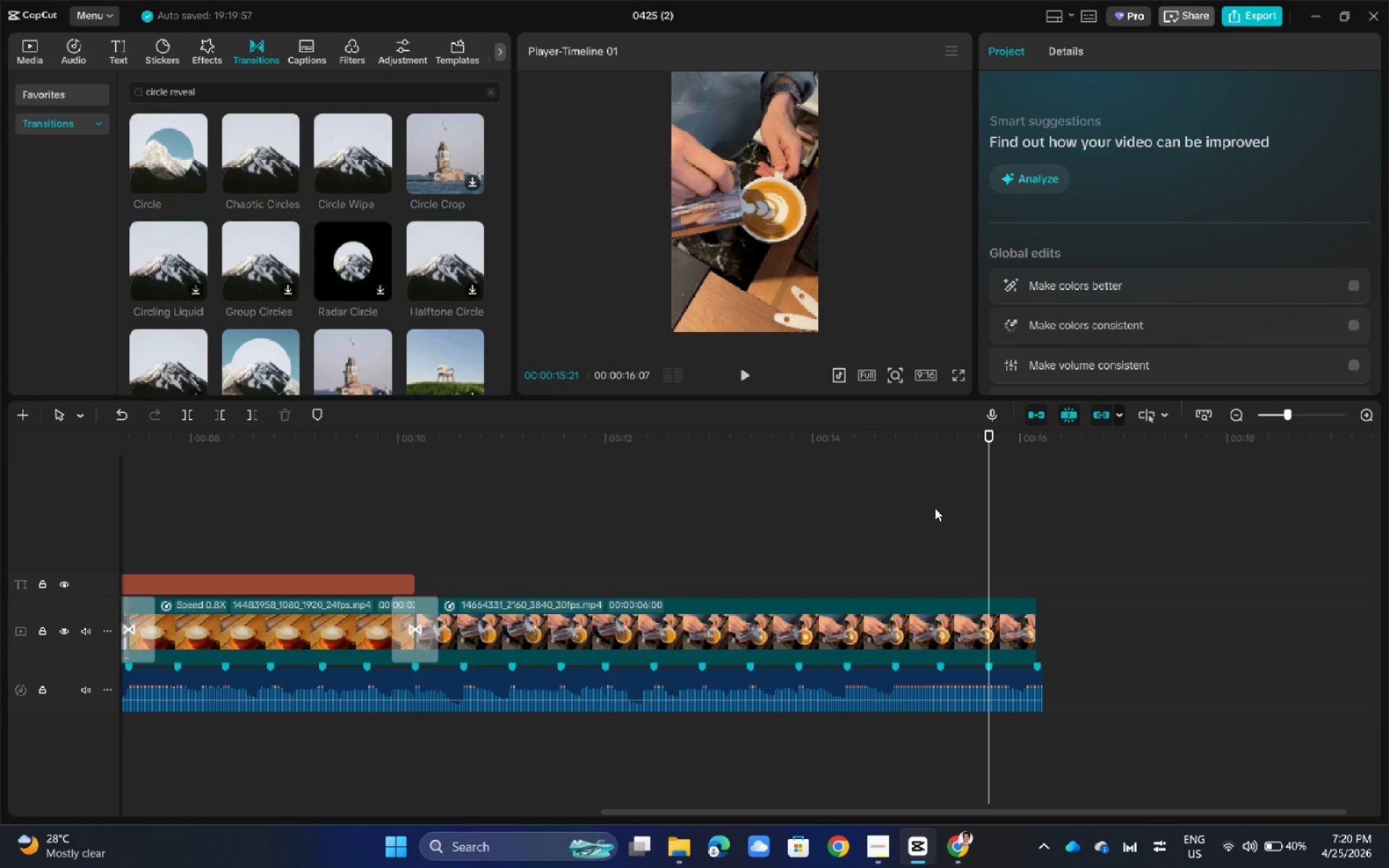 
wait(14.94)
 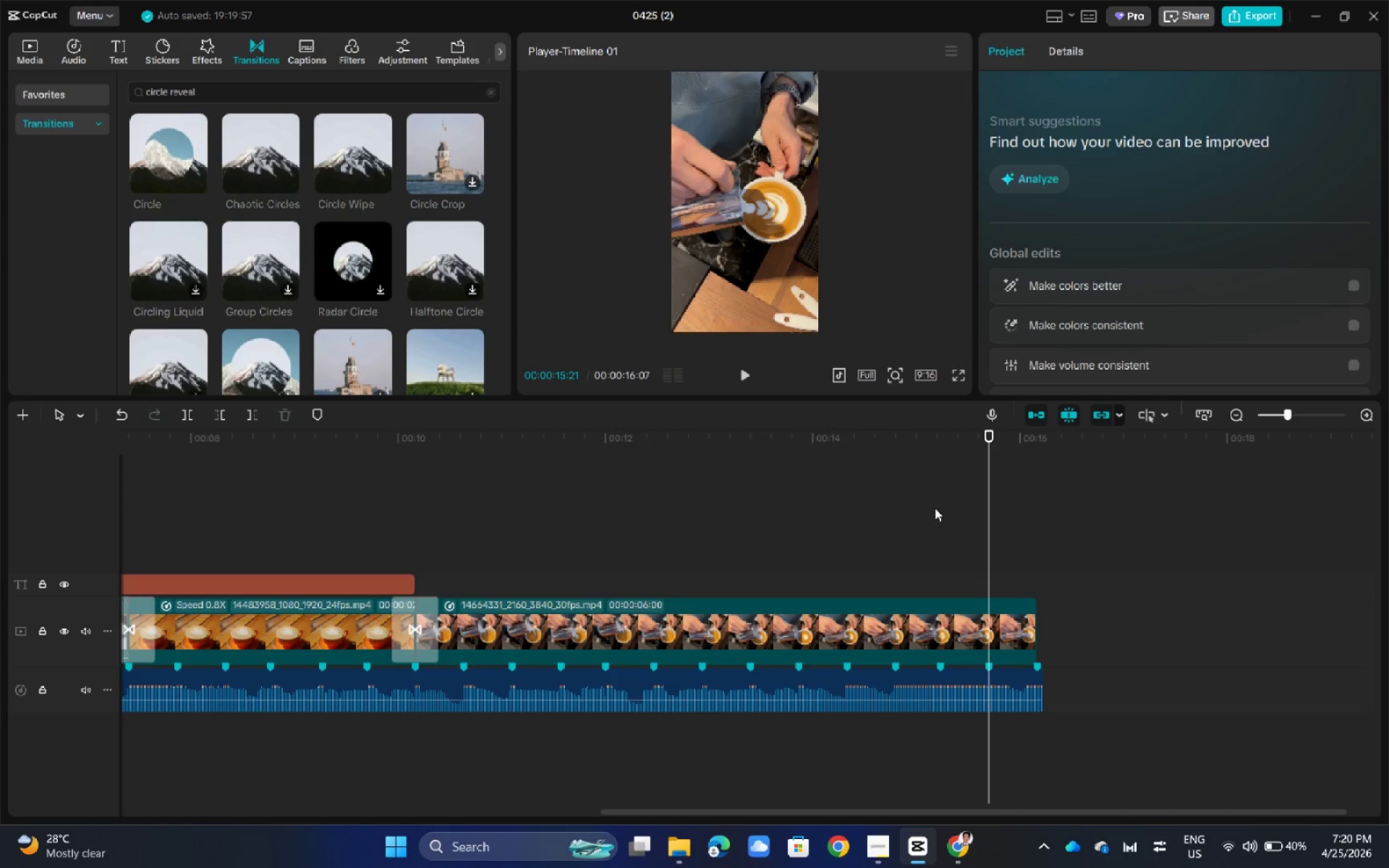 
left_click_drag(start_coordinate=[990, 435], to_coordinate=[415, 526])
 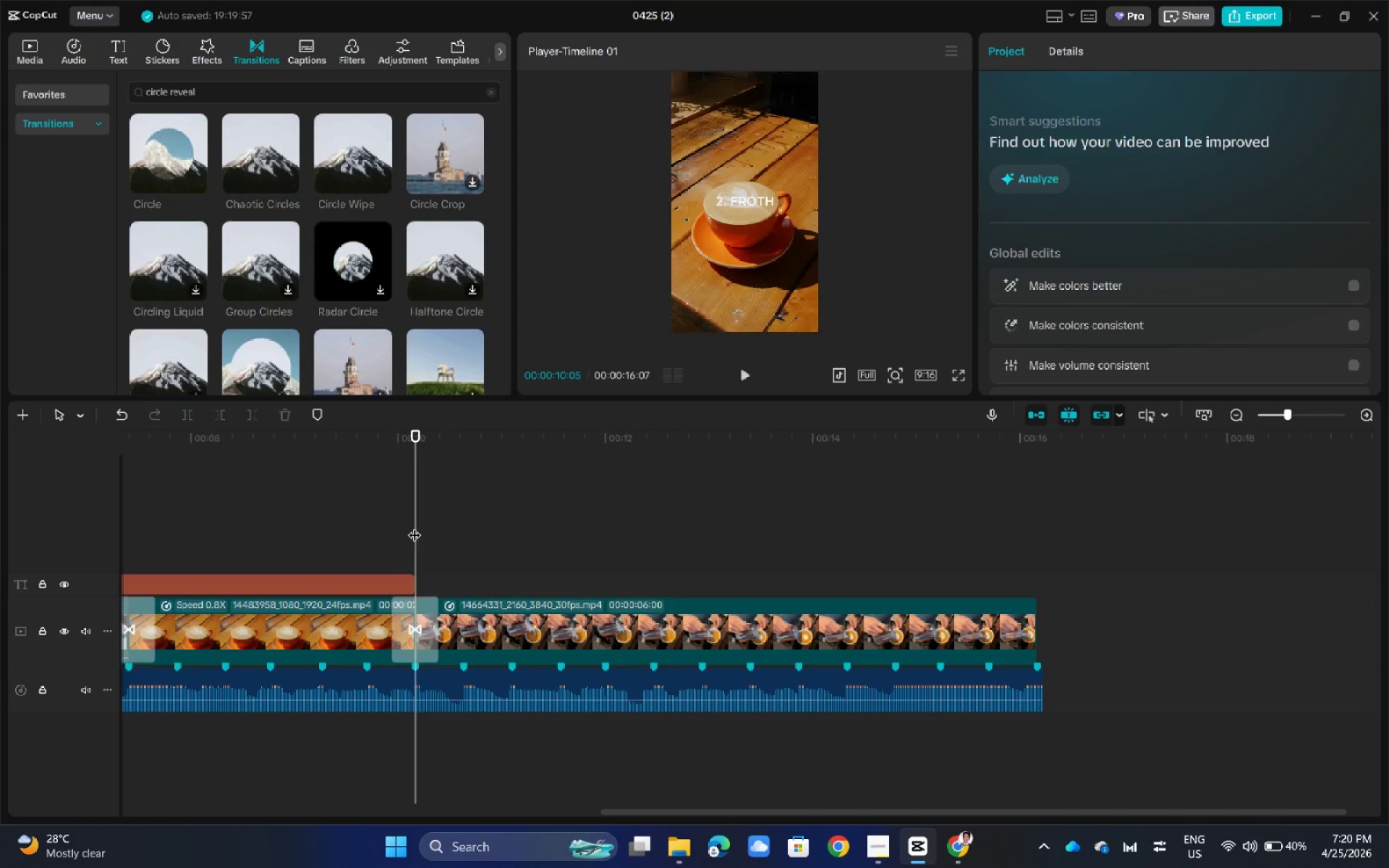 
key(Space)
 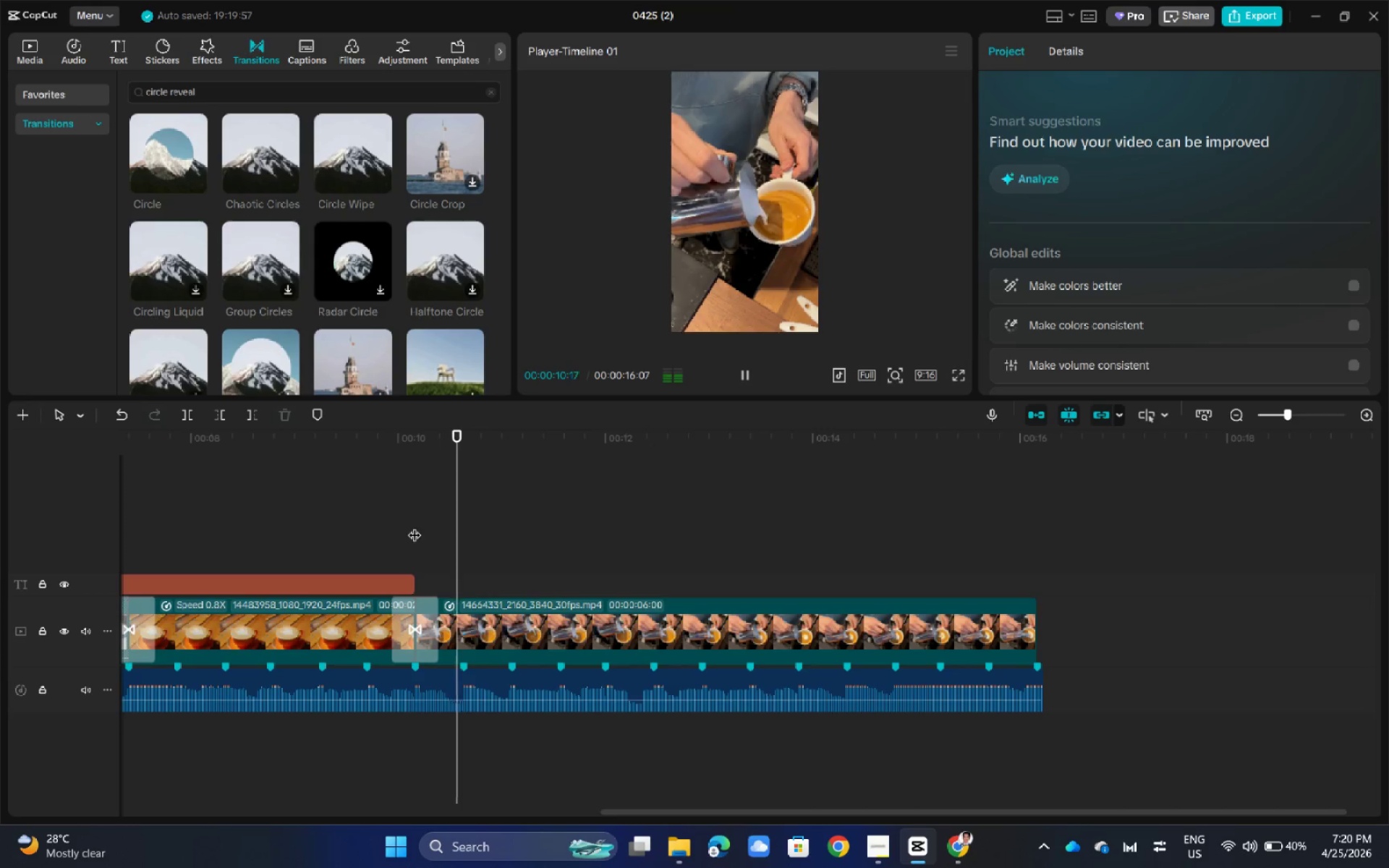 
key(Space)
 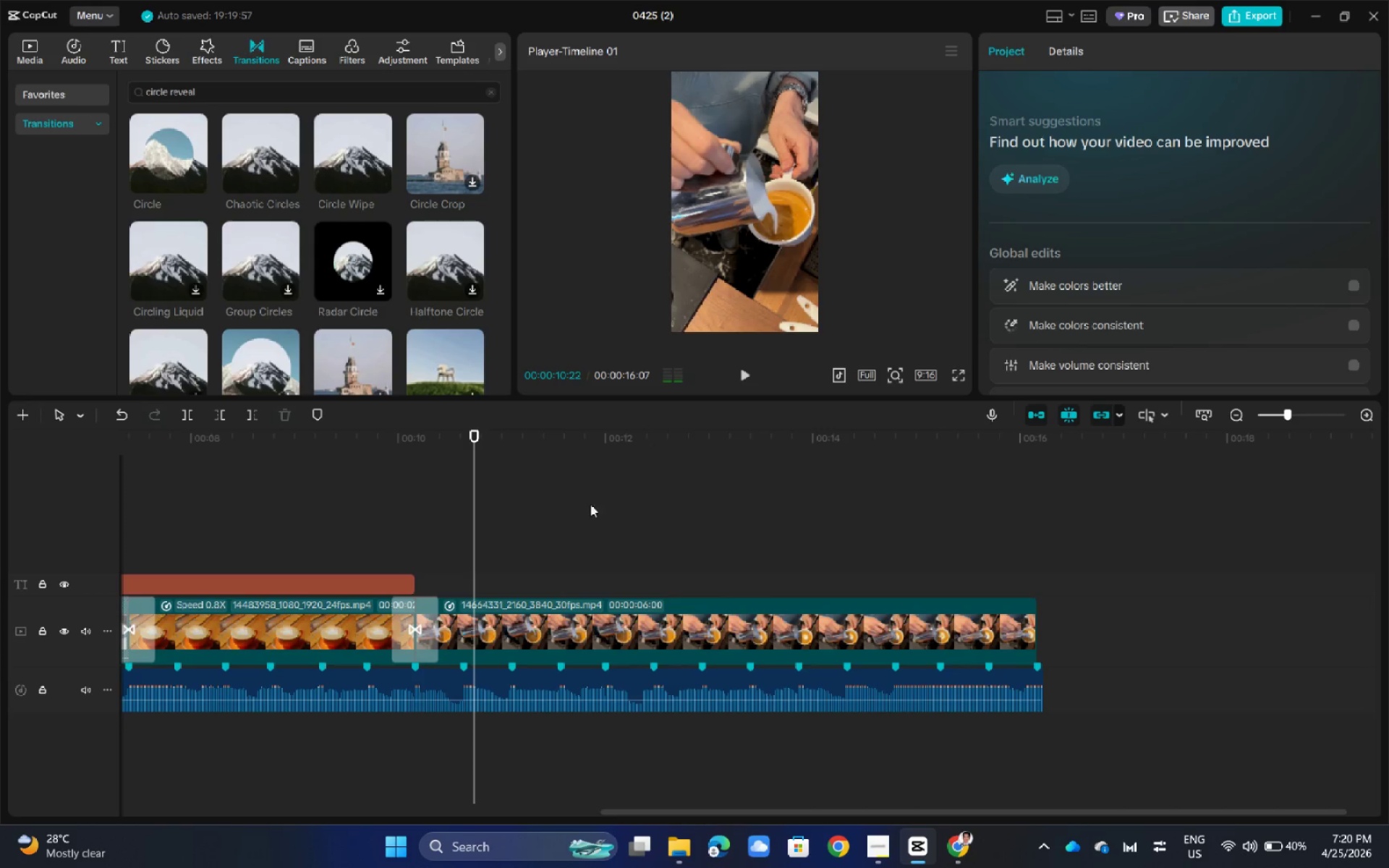 
key(Space)
 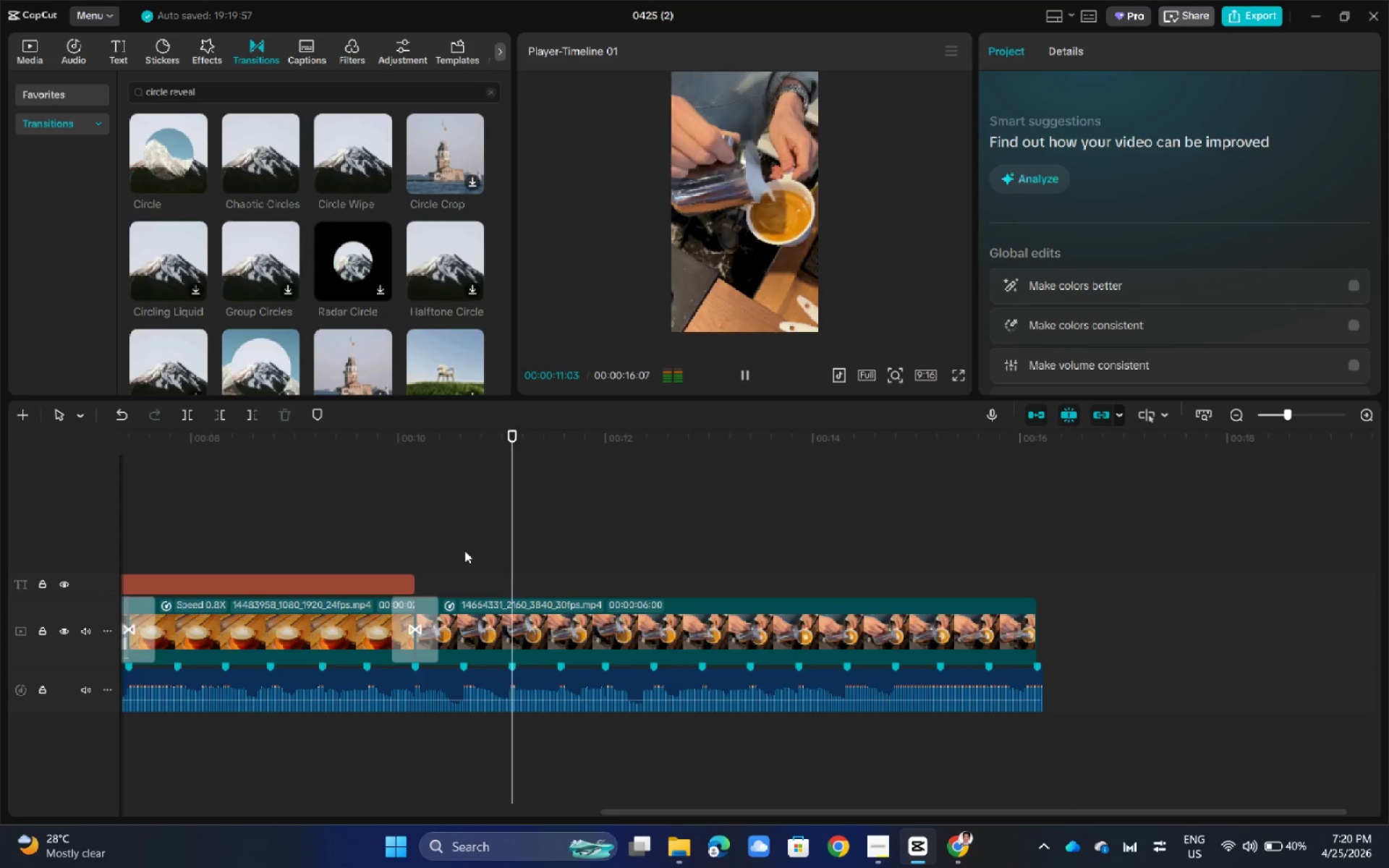 
key(Space)
 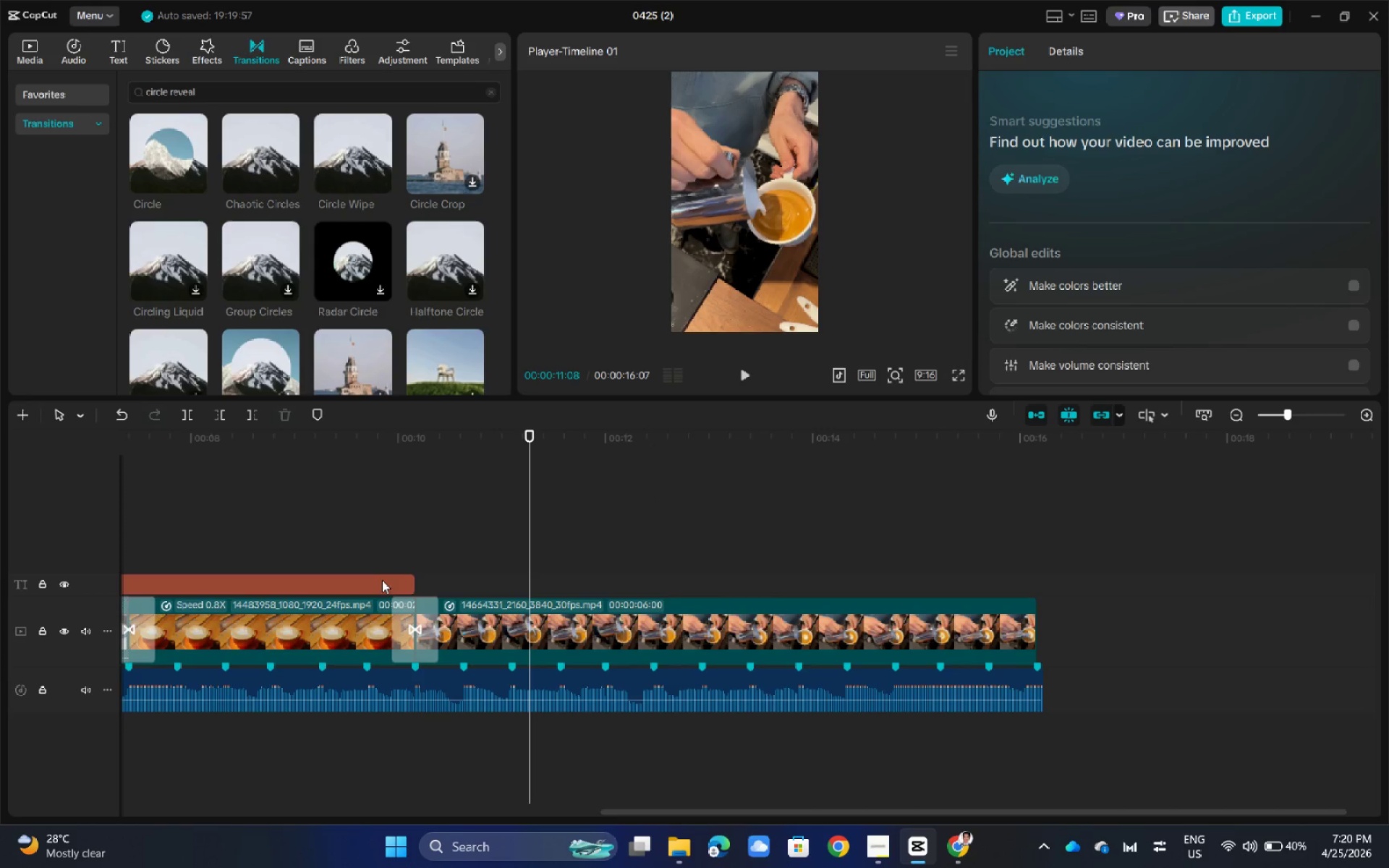 
left_click([382, 580])
 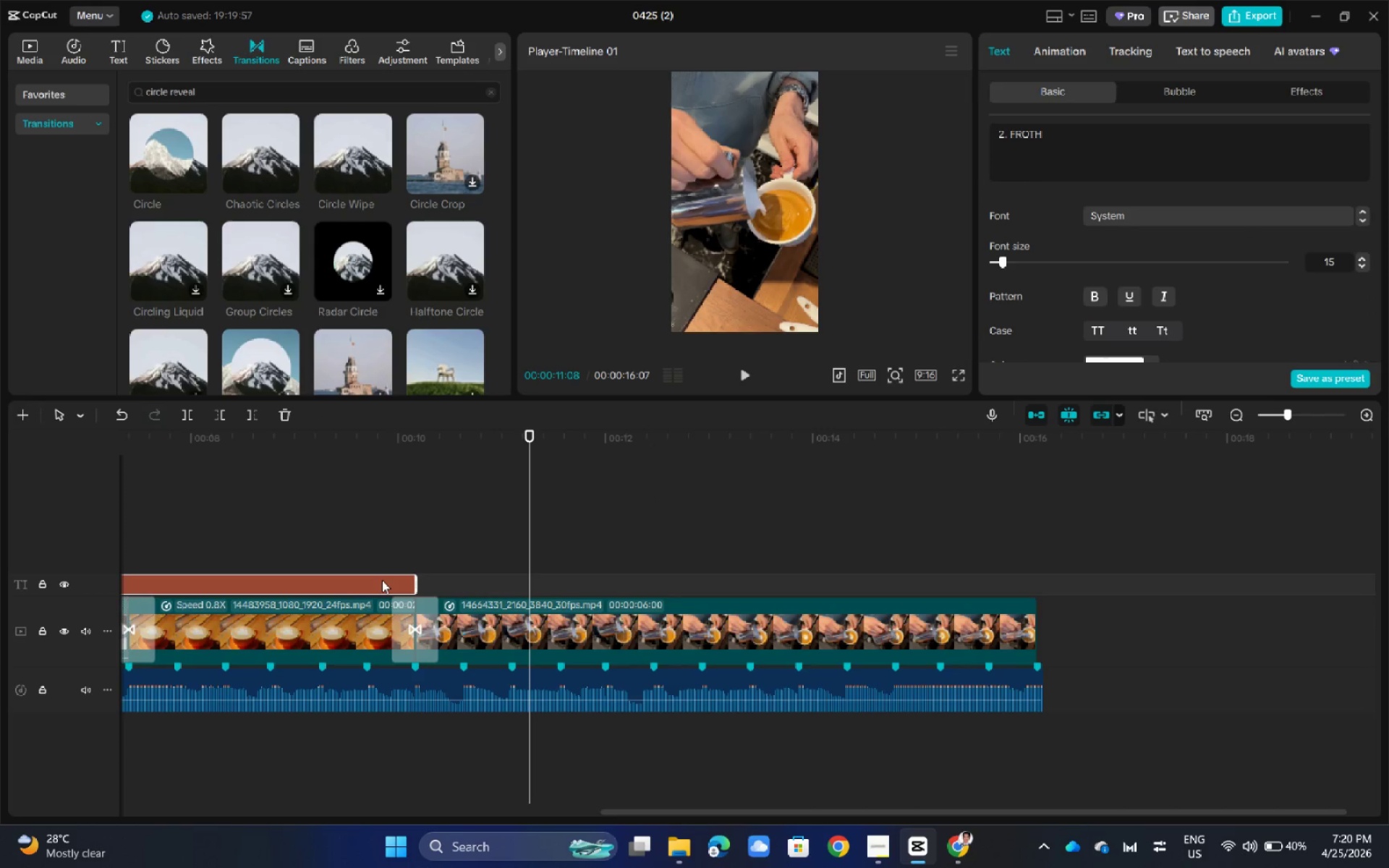 
hold_key(key=AltLeft, duration=1.67)
left_click_drag(start_coordinate=[382, 580], to_coordinate=[973, 582])
 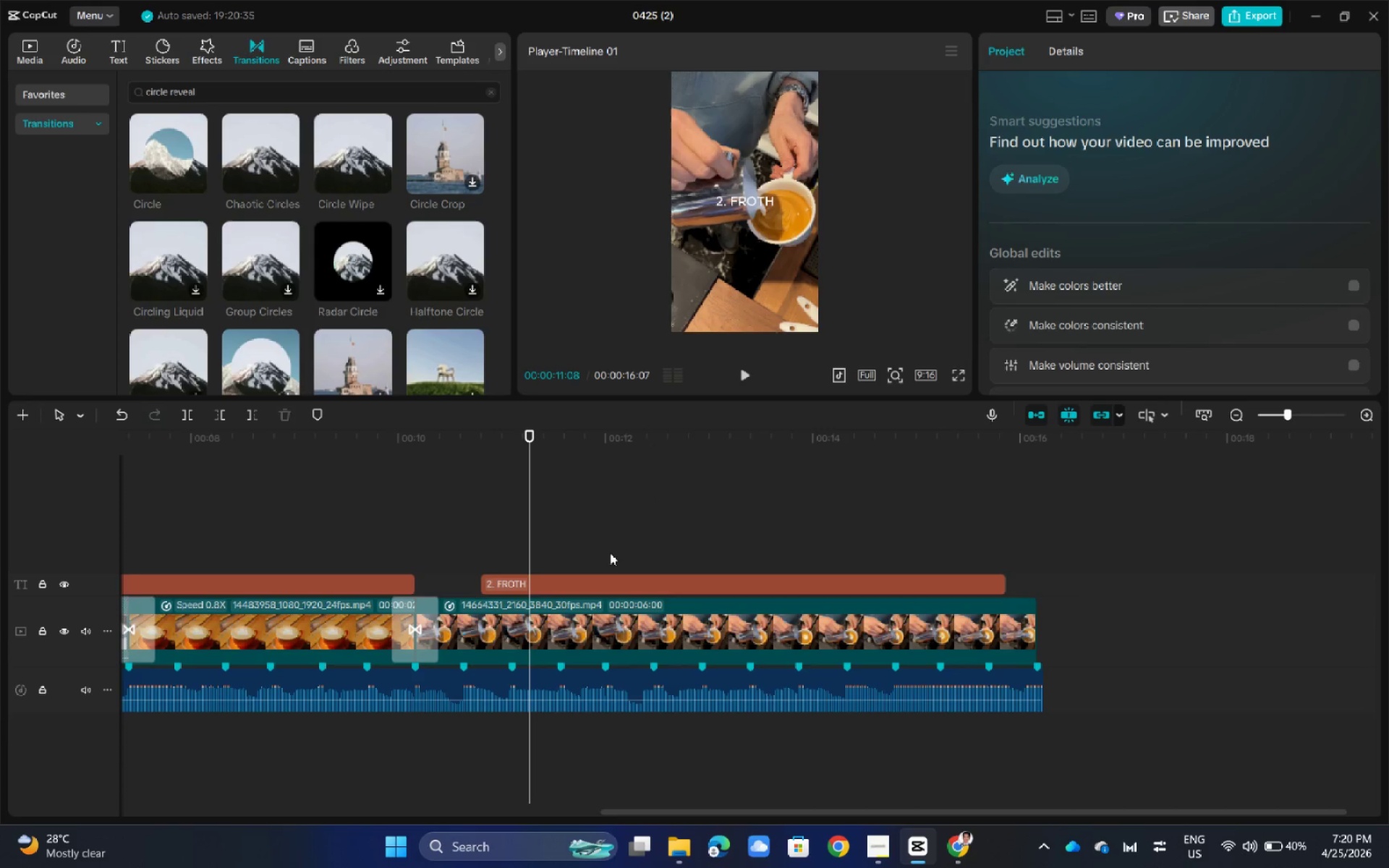 
left_click([601, 590])
 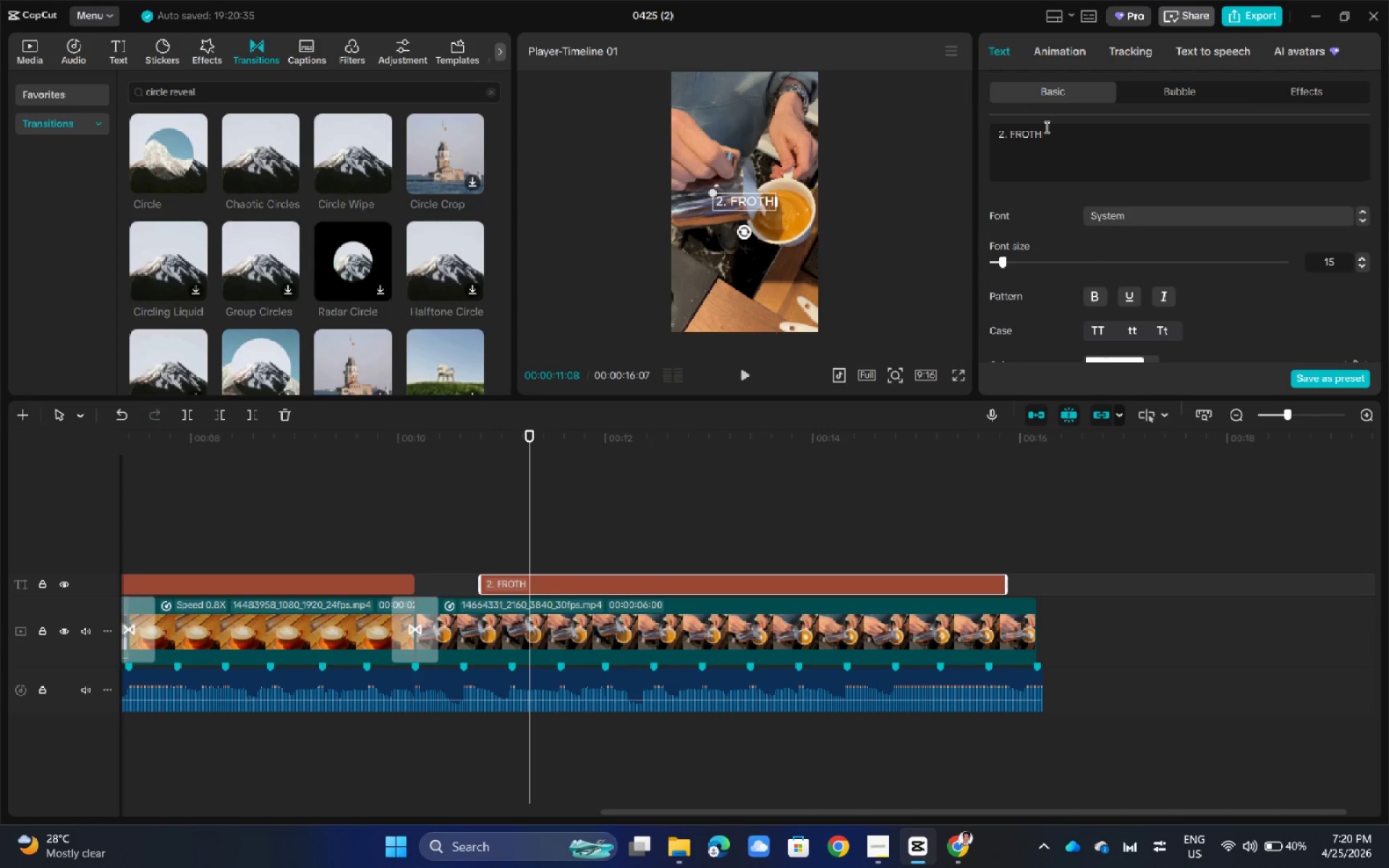 
double_click([1050, 134])
 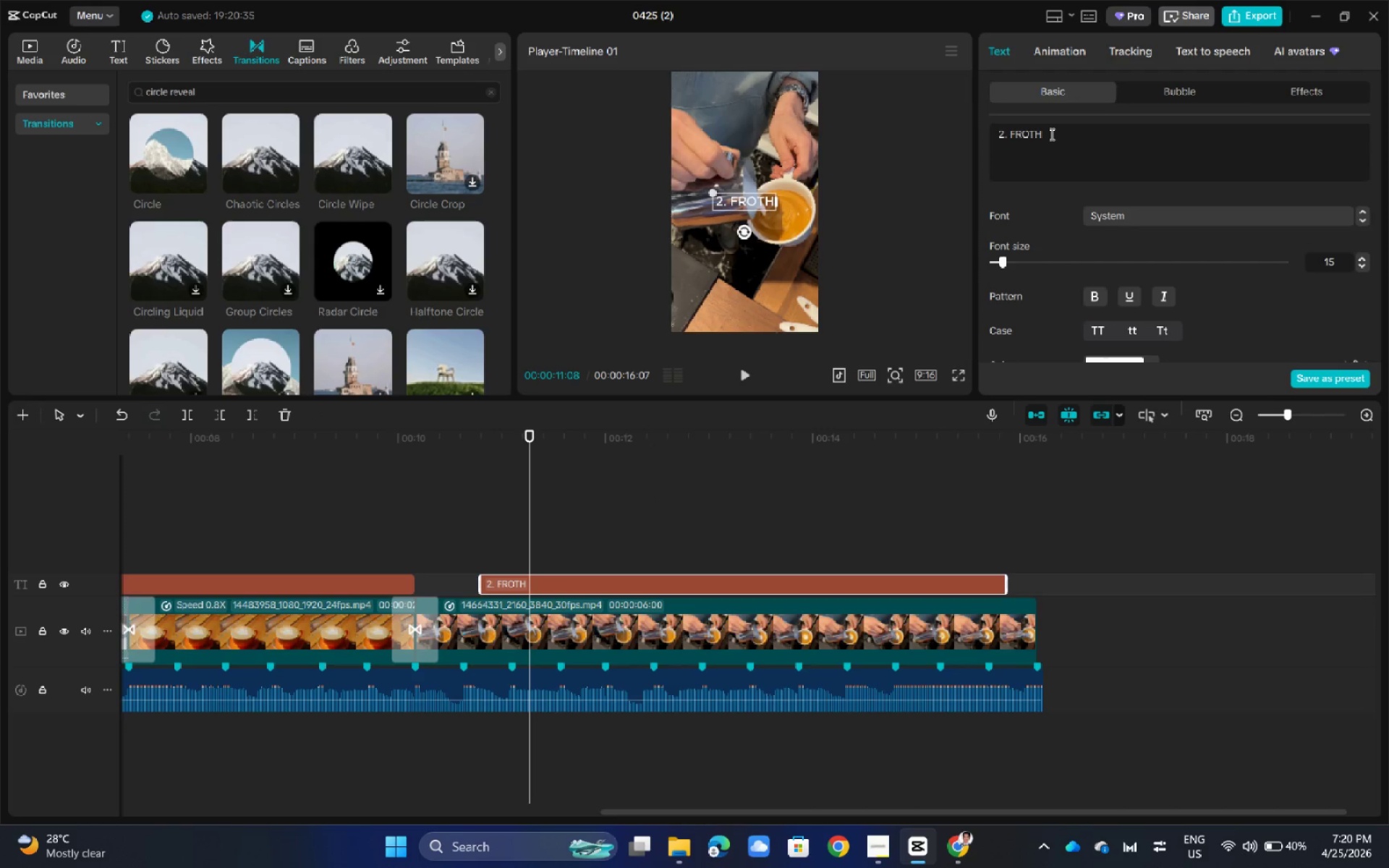 
triple_click([1050, 134])
 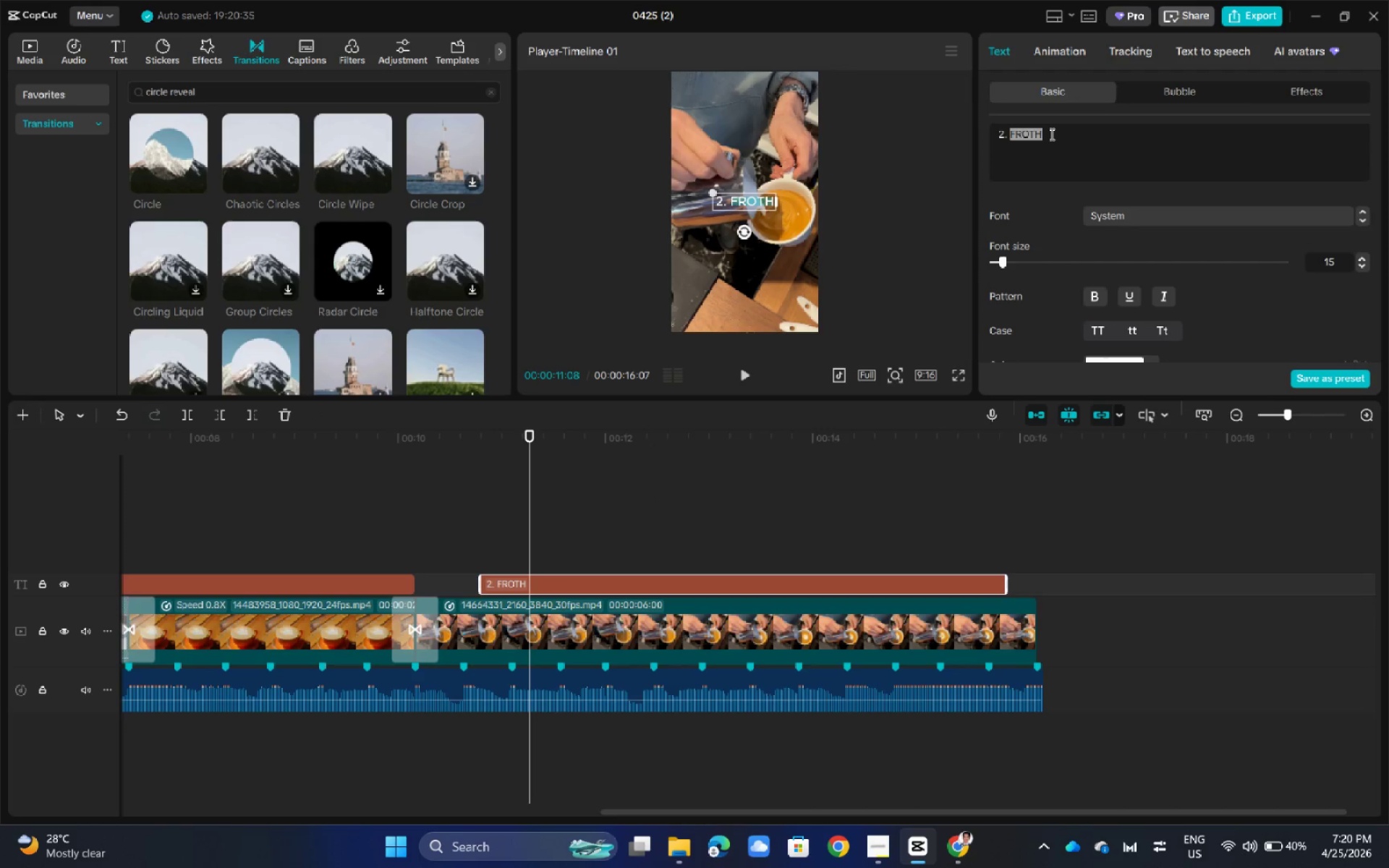 
triple_click([1050, 134])
 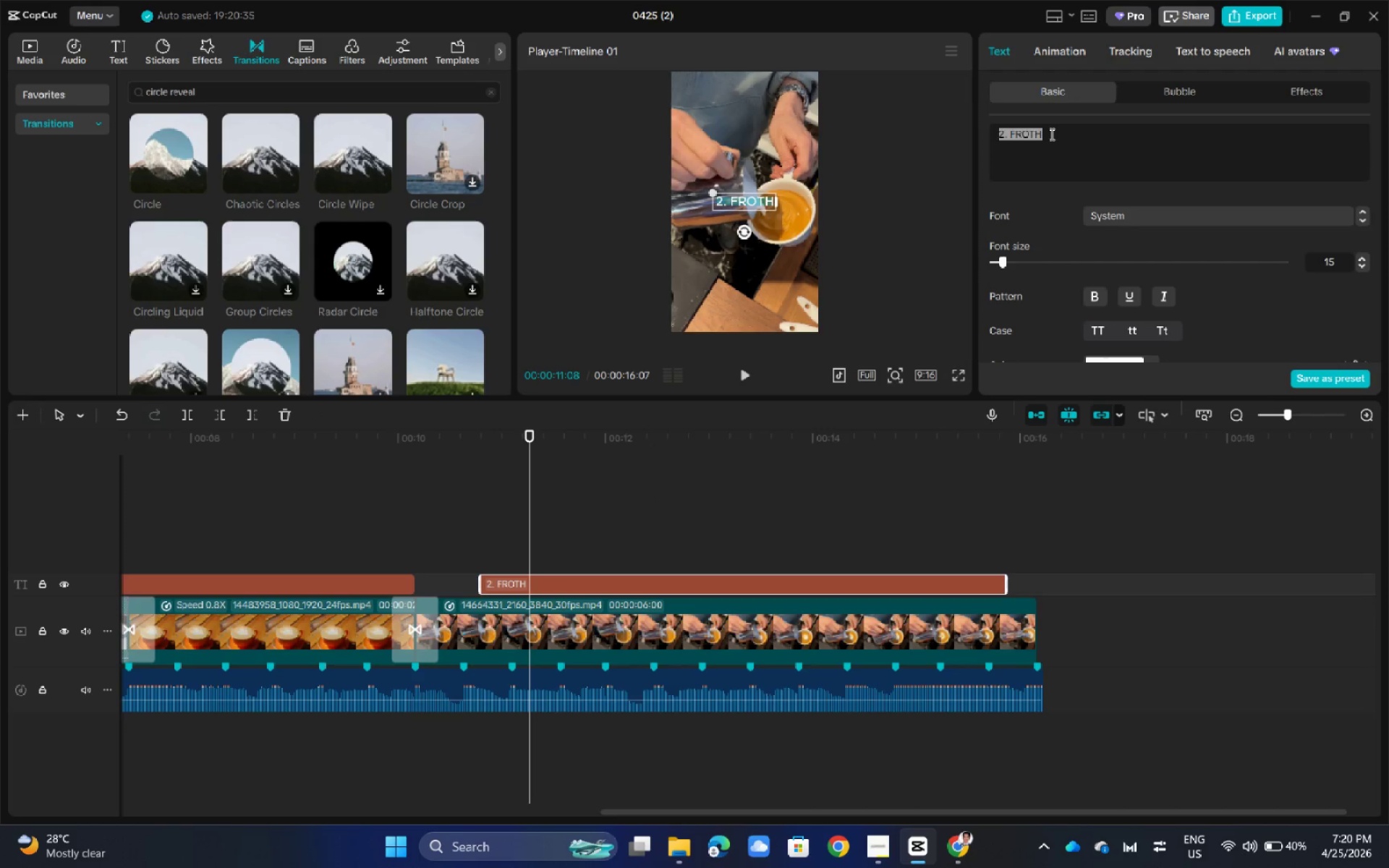 
key(Backspace)
type(3/)
key(Backspace)
type(. La)
key(Backspace)
type(AYER)
 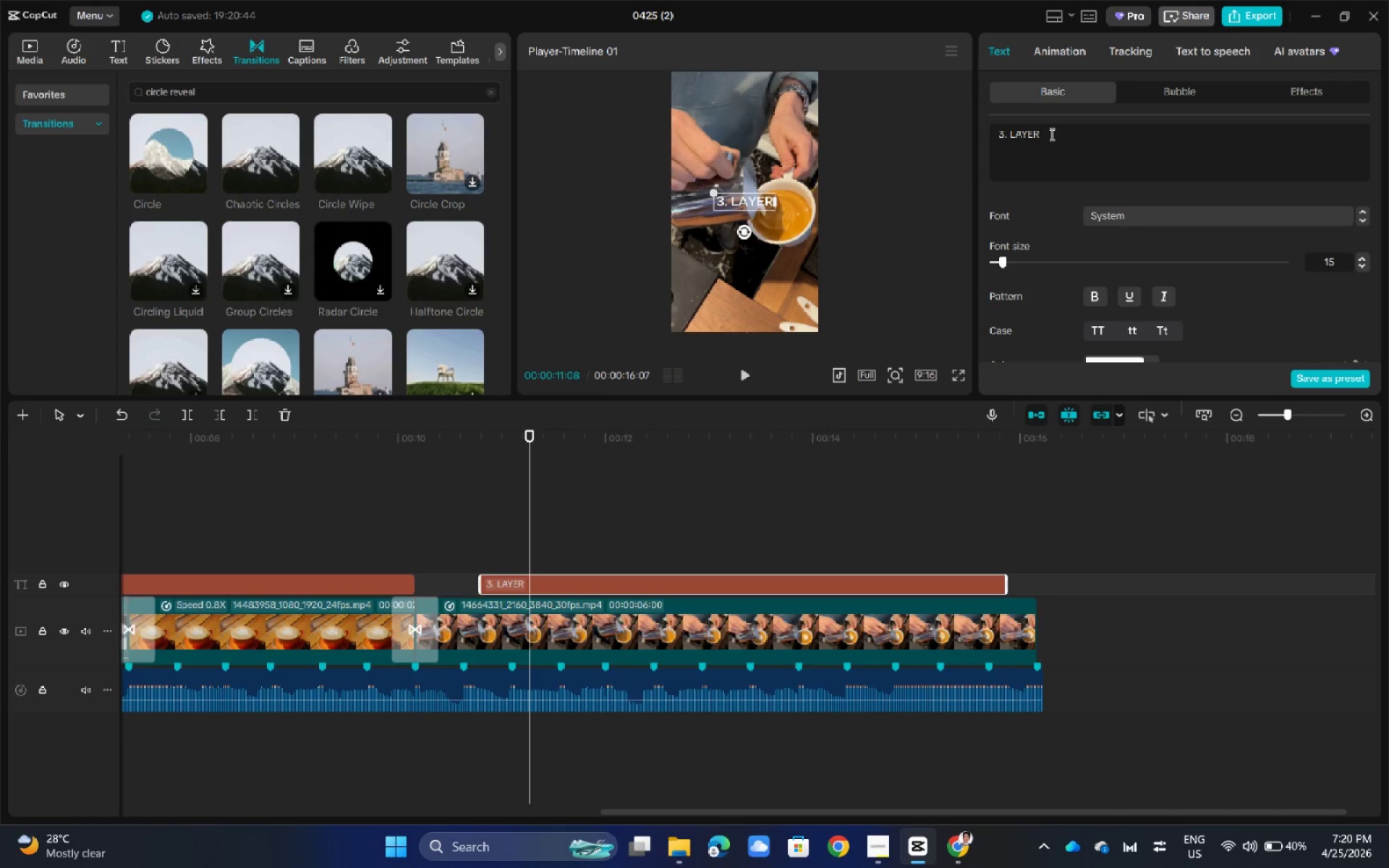 
key(Space)
 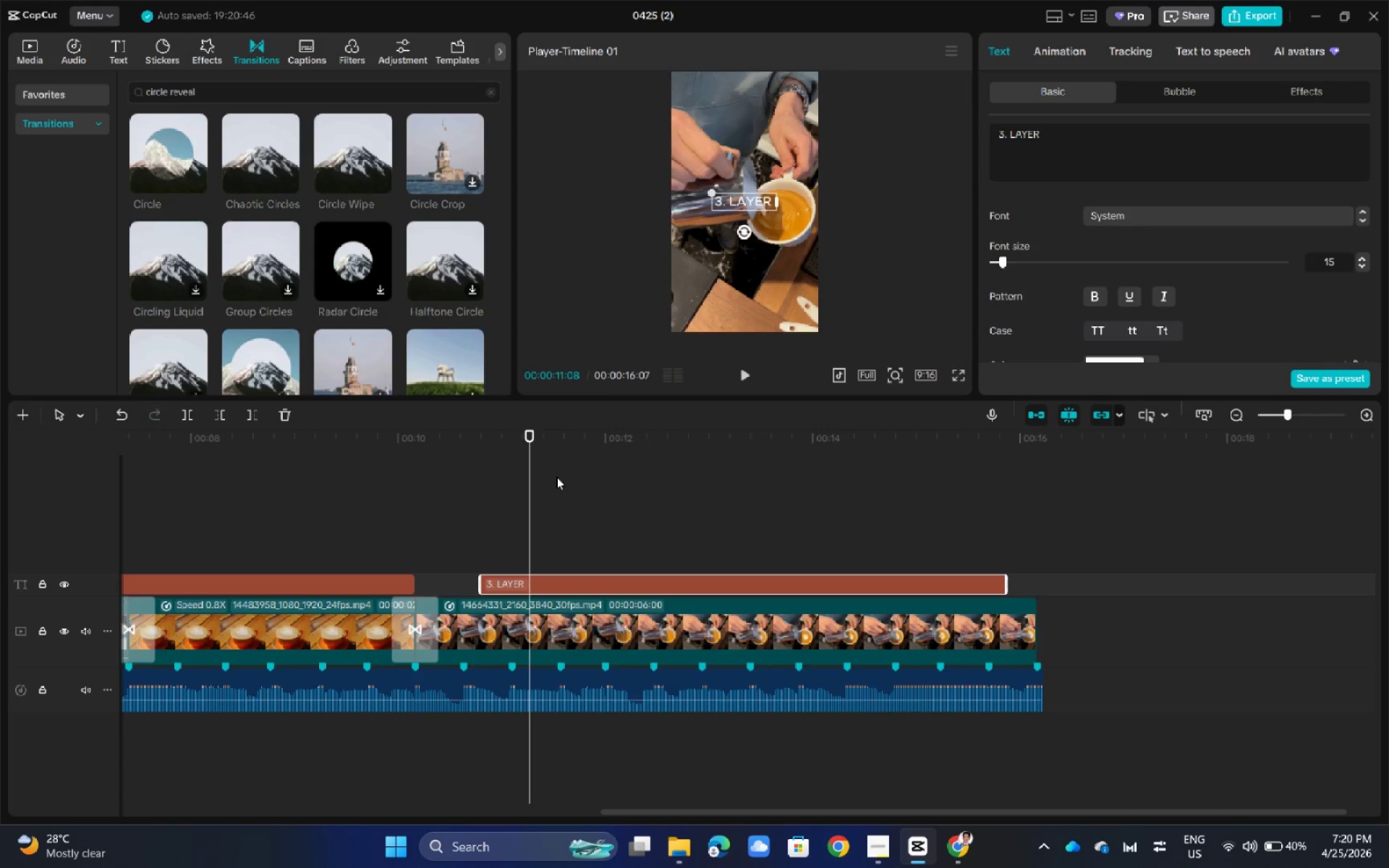 
key(Backspace)
 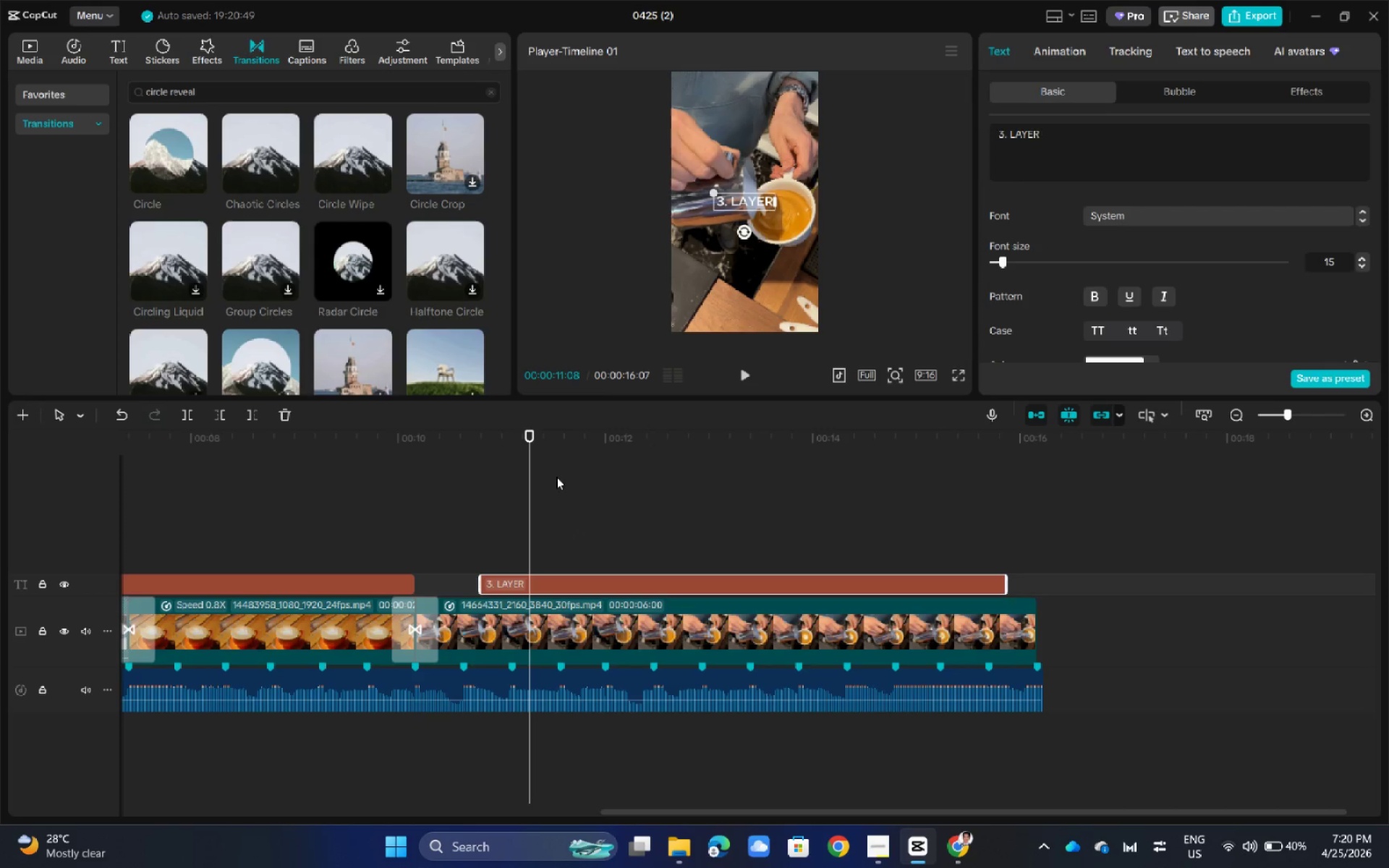 
left_click([556, 477])
 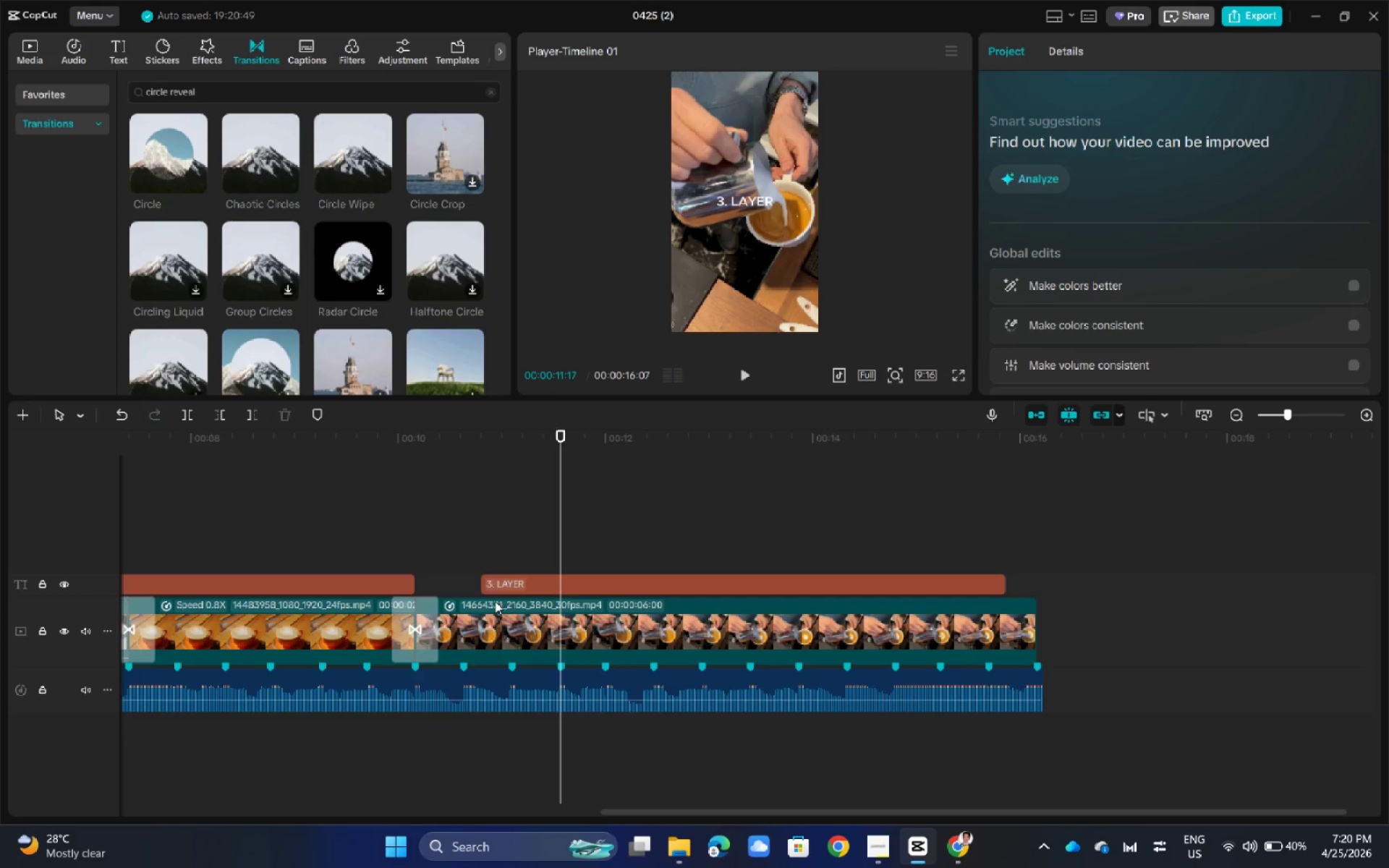 
left_click([502, 584])
 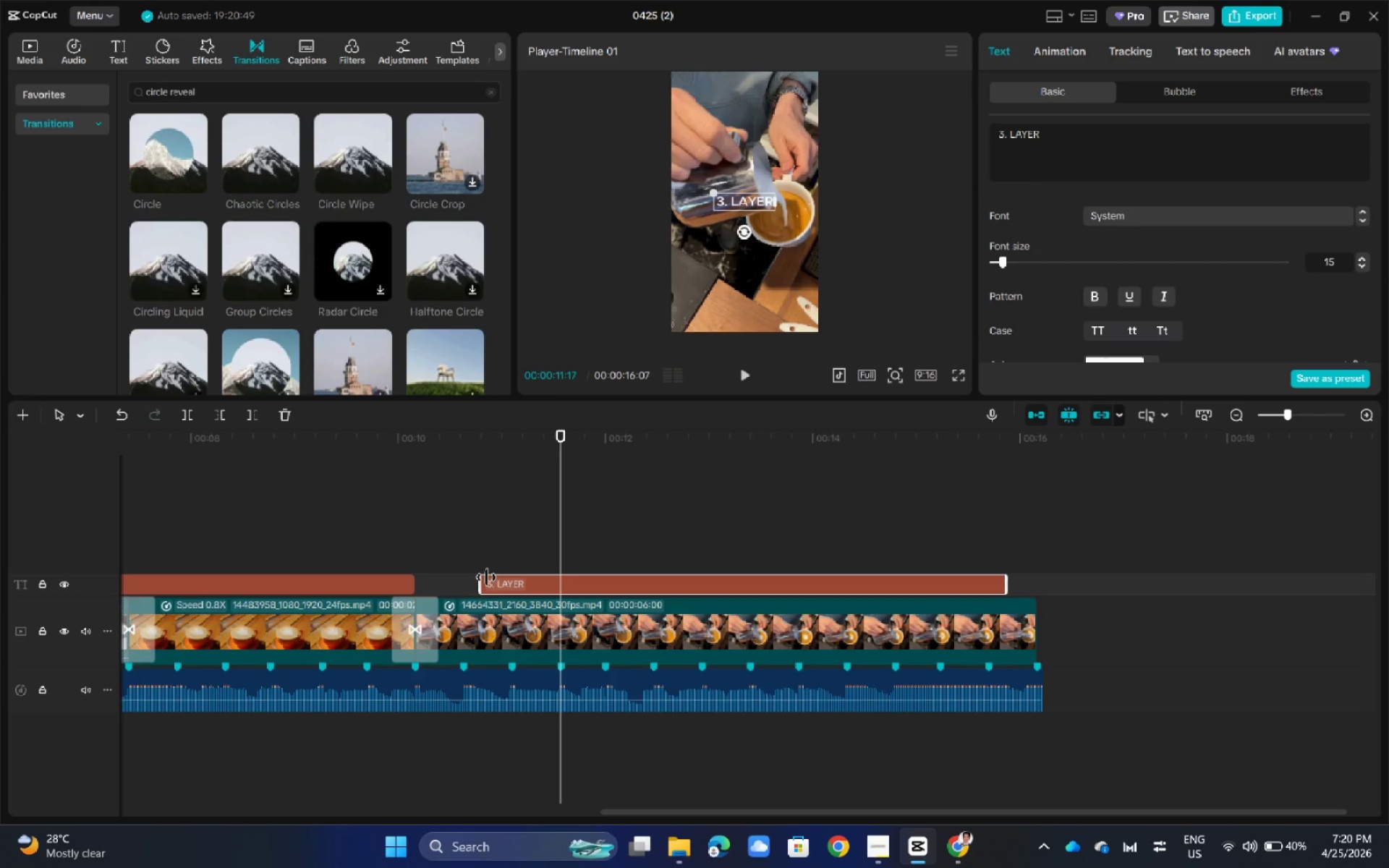 
left_click_drag(start_coordinate=[486, 577], to_coordinate=[420, 580])
 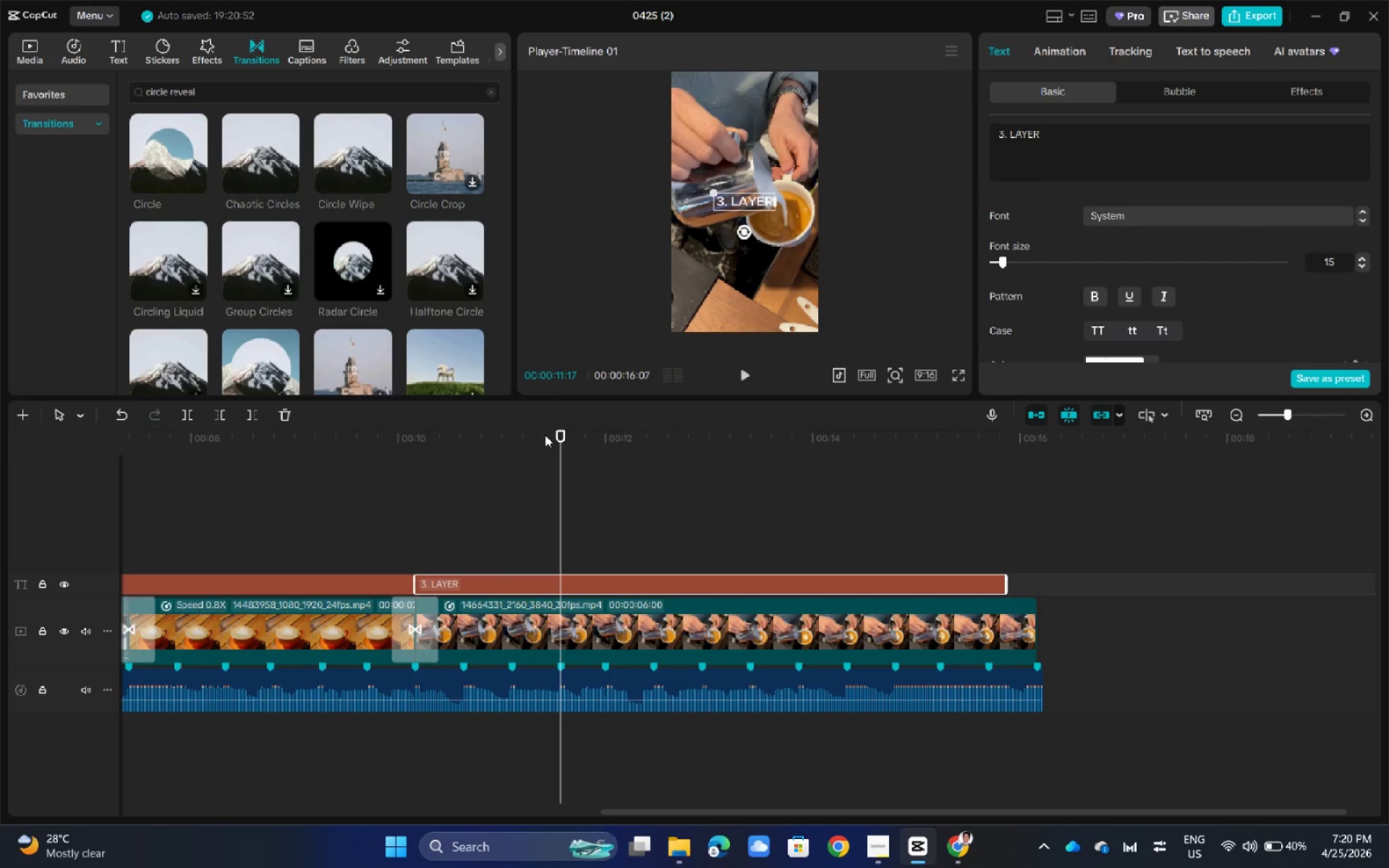 
left_click_drag(start_coordinate=[555, 439], to_coordinate=[300, 488])
 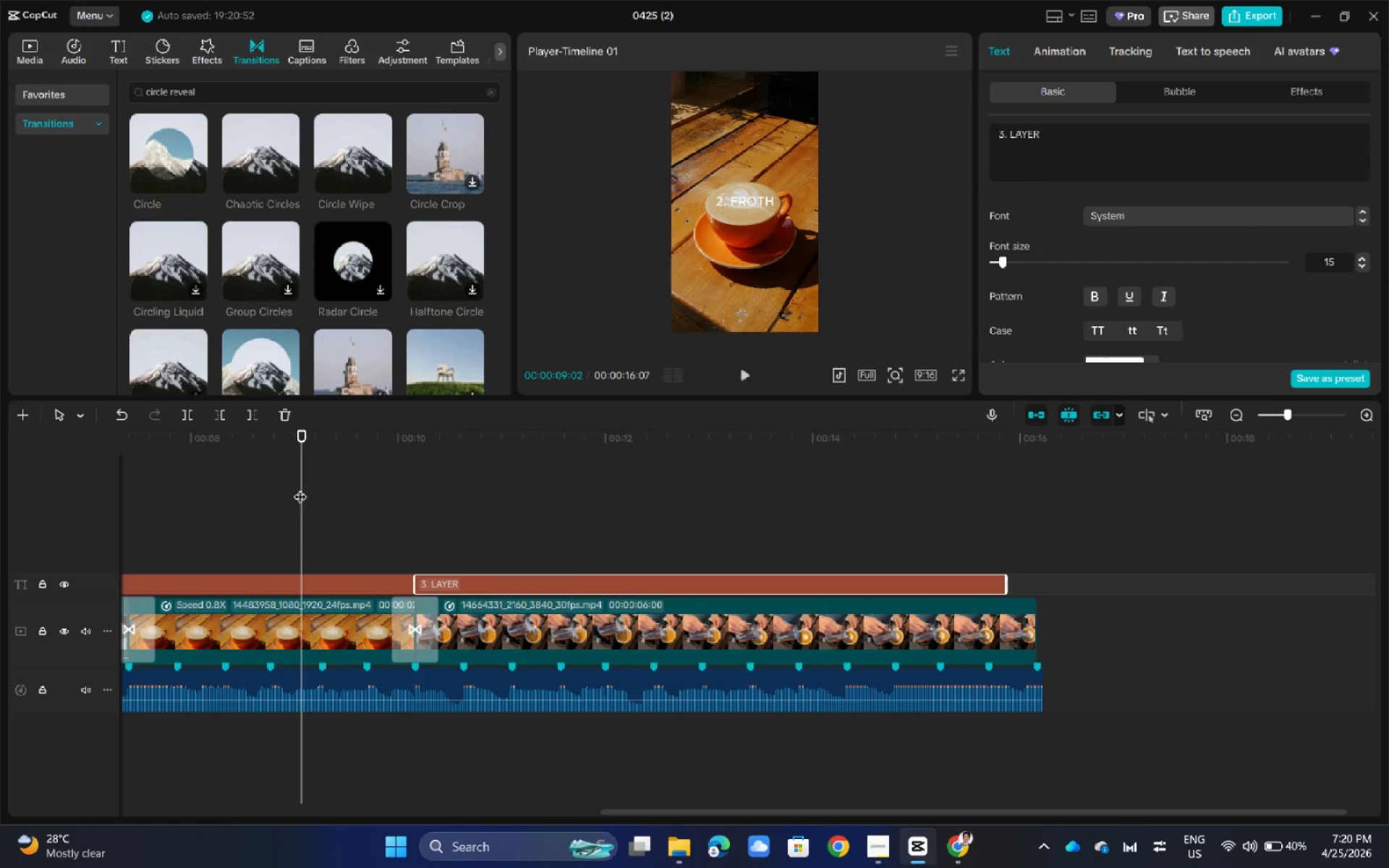 
key(Space)
 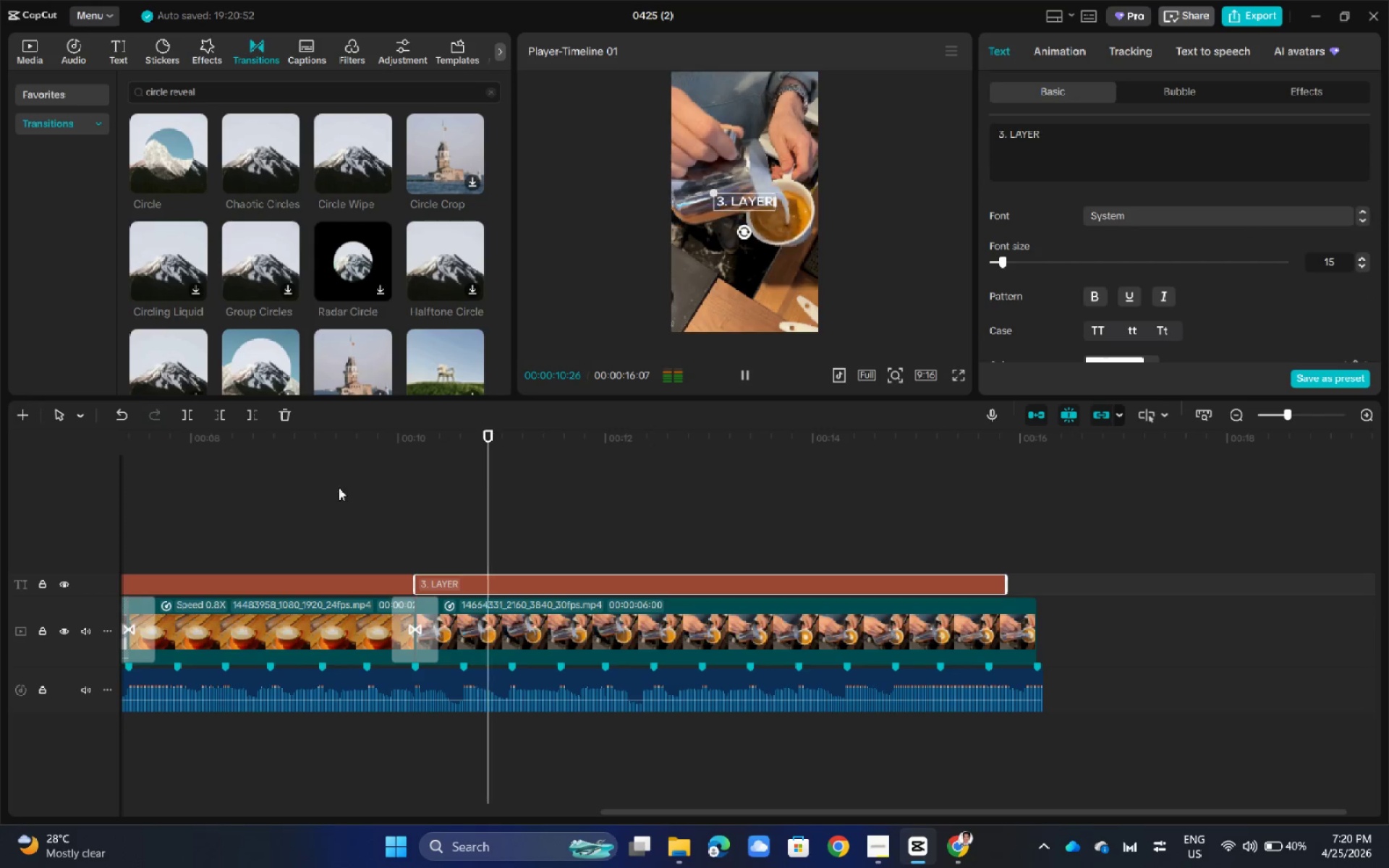 
double_click([473, 498])
 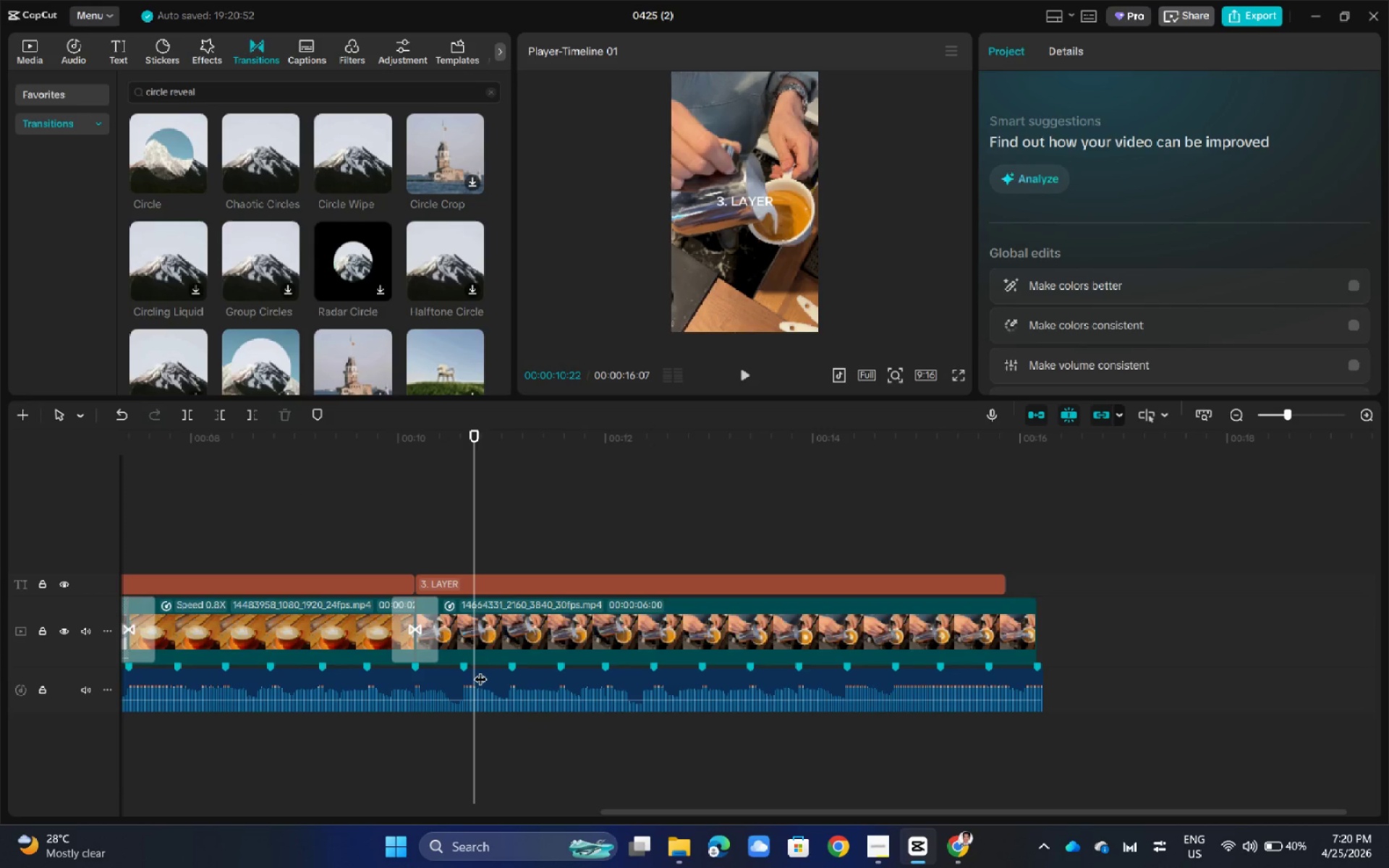 
left_click_drag(start_coordinate=[433, 509], to_coordinate=[180, 515])
 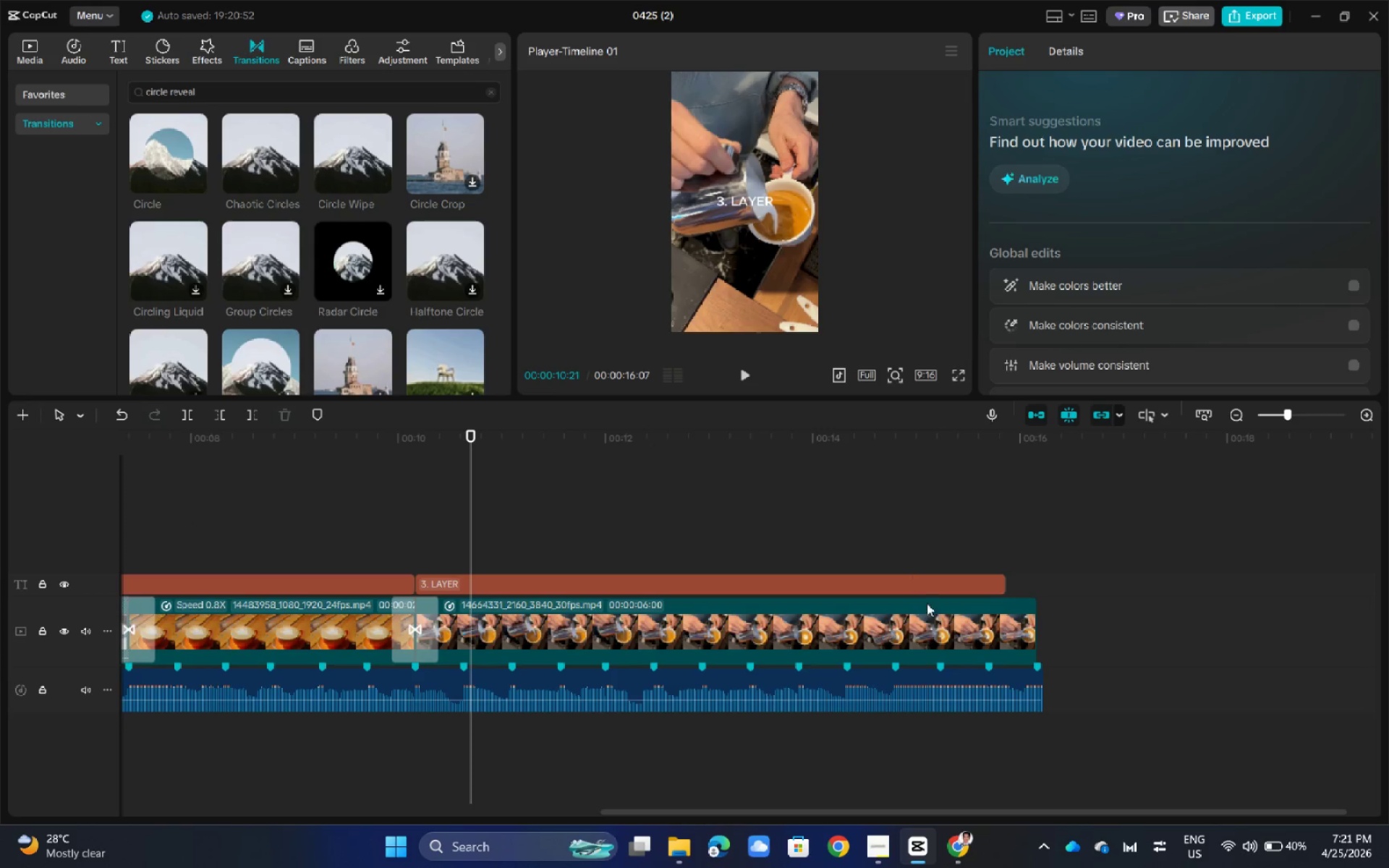 
left_click([945, 582])
 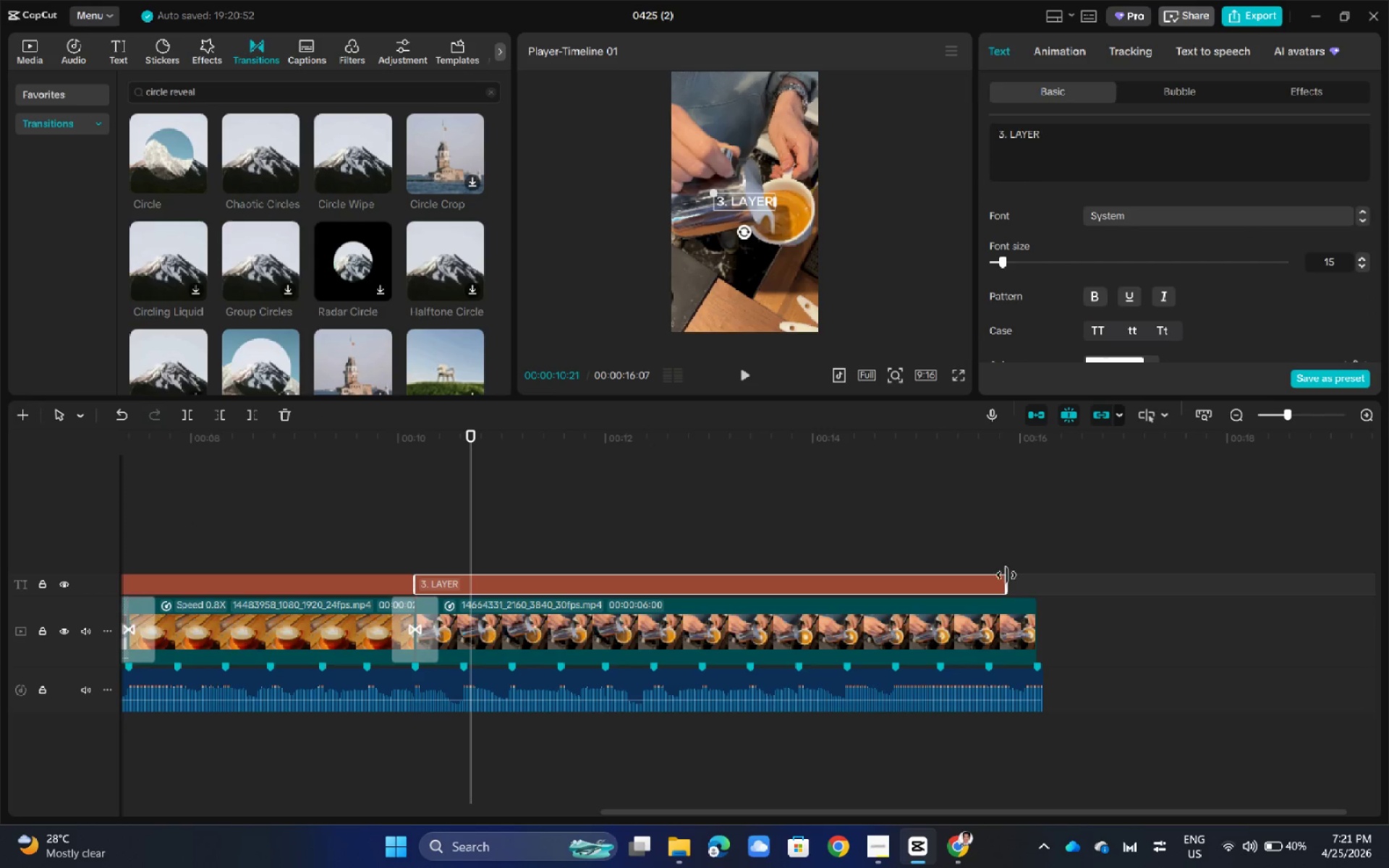 
left_click_drag(start_coordinate=[1003, 579], to_coordinate=[1032, 582])
 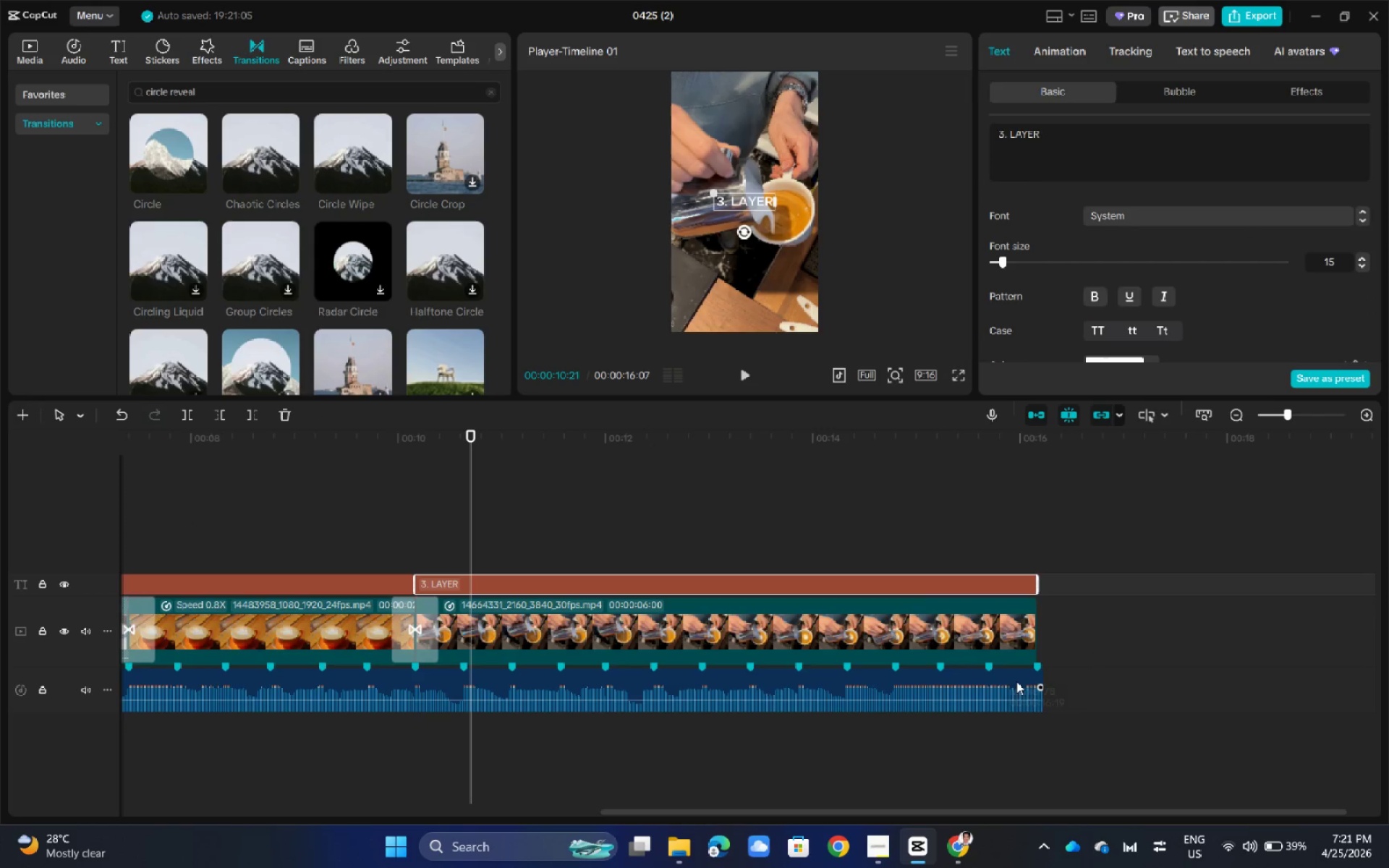 
left_click([1007, 681])
 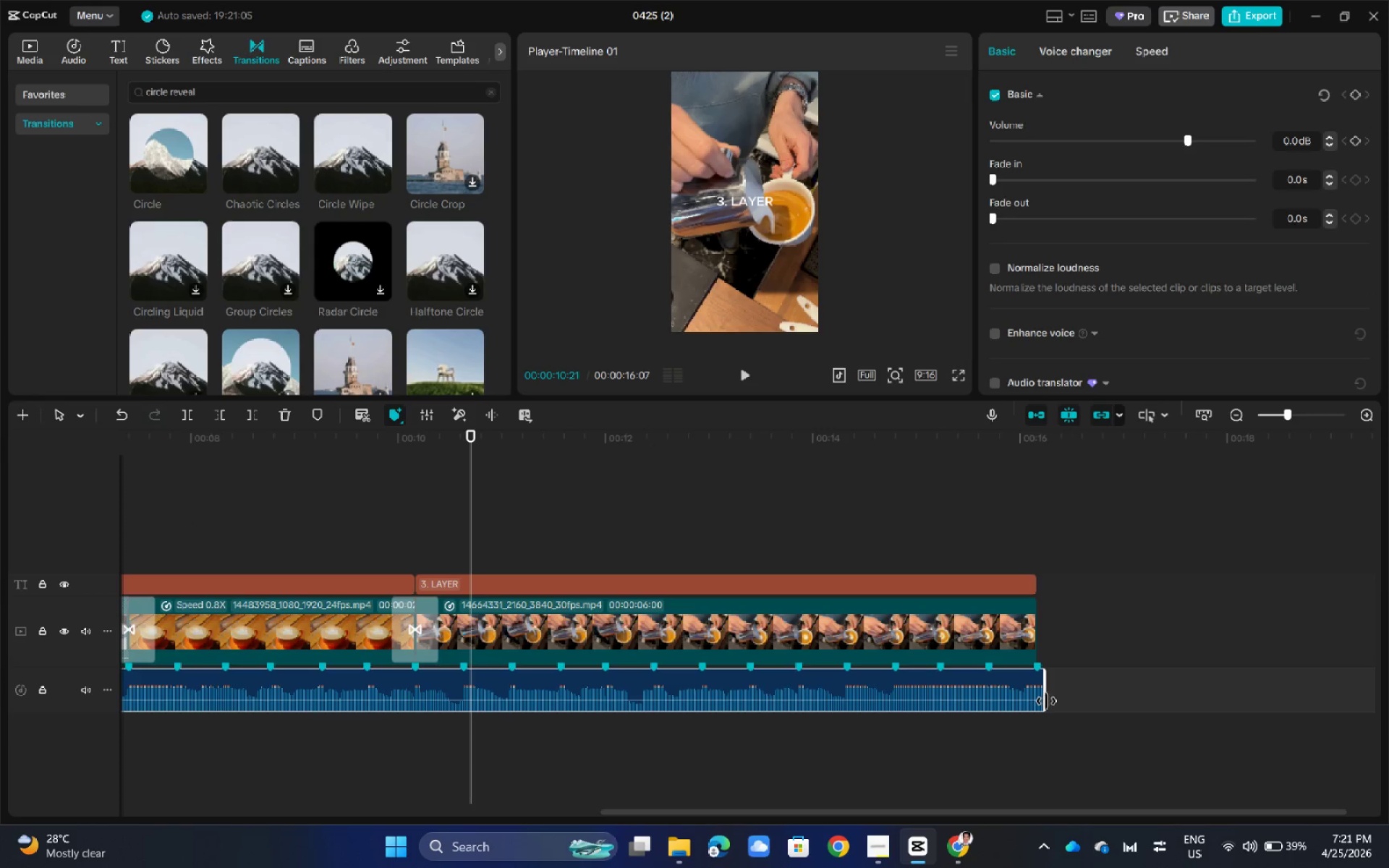 
left_click_drag(start_coordinate=[1045, 701], to_coordinate=[1035, 701])
 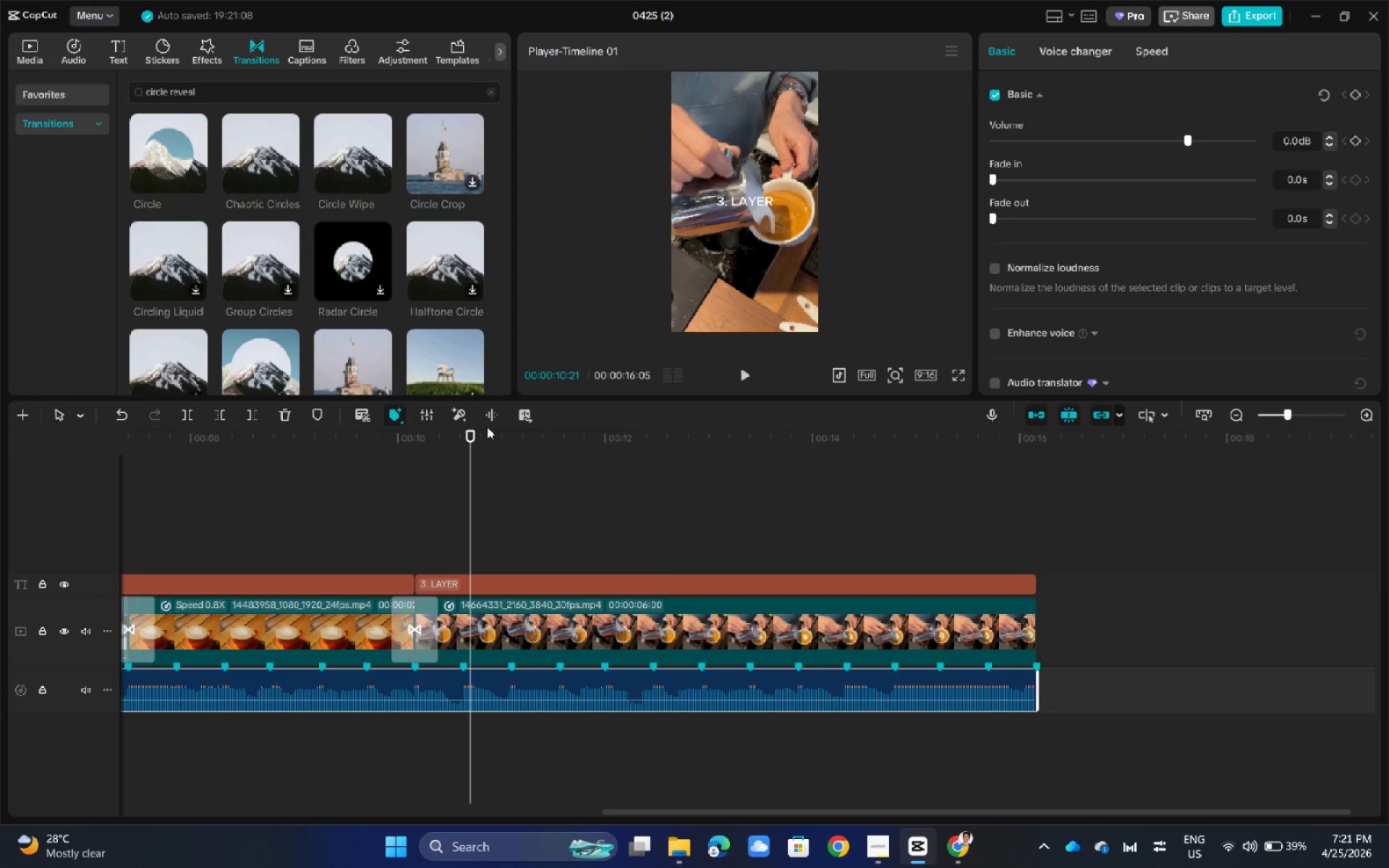 
left_click_drag(start_coordinate=[471, 432], to_coordinate=[35, 481])
 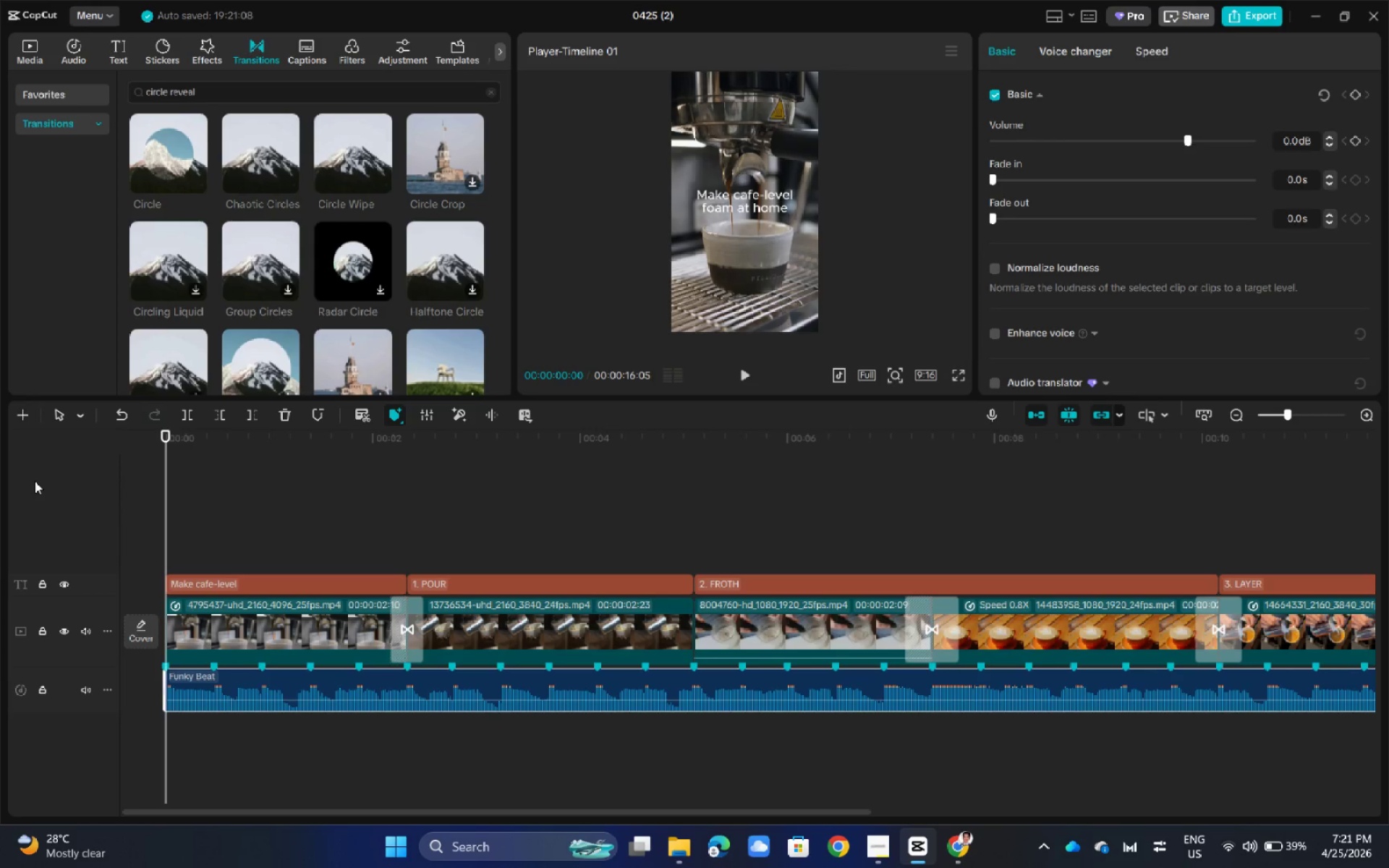 
key(Space)
 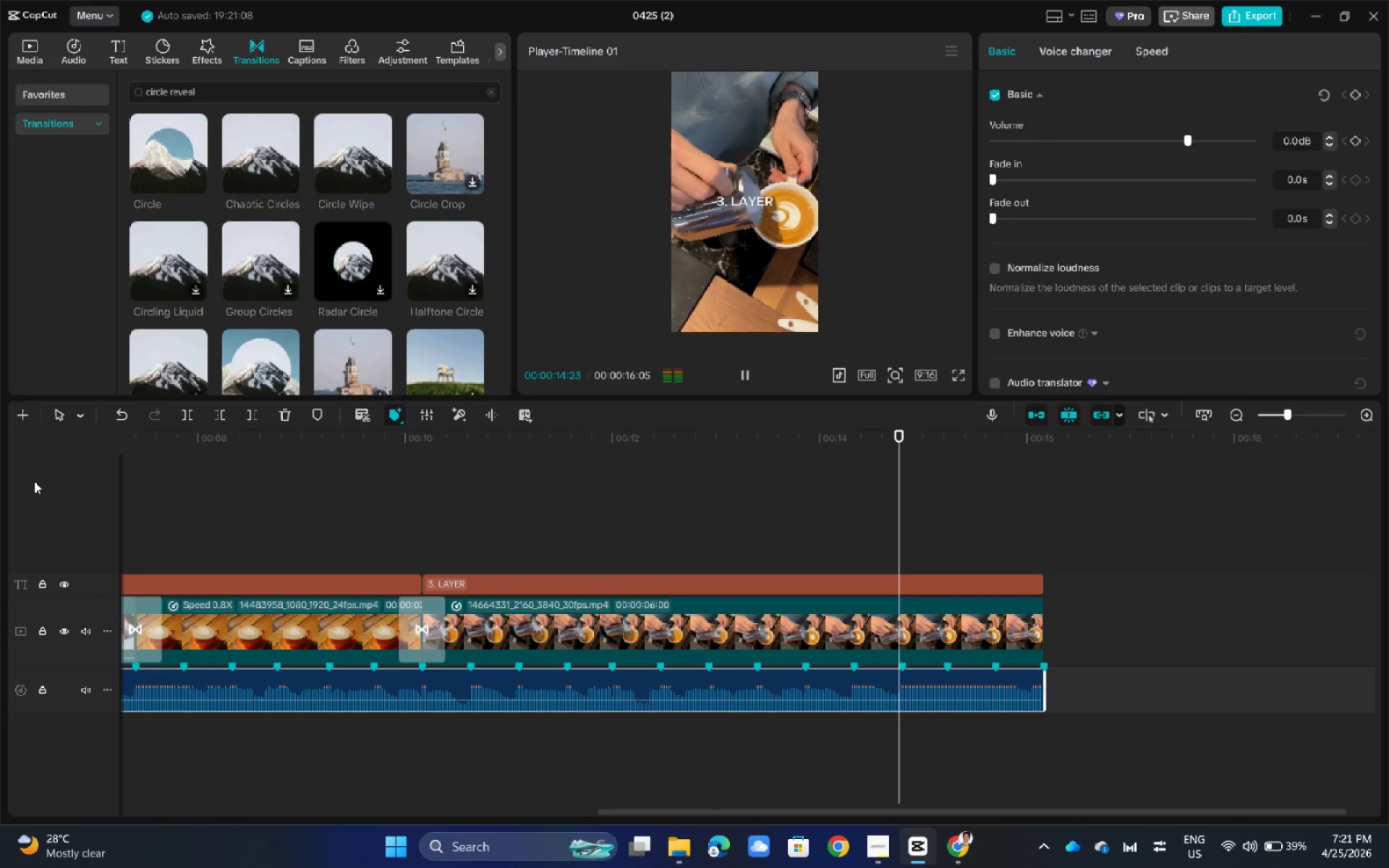 
wait(19.8)
 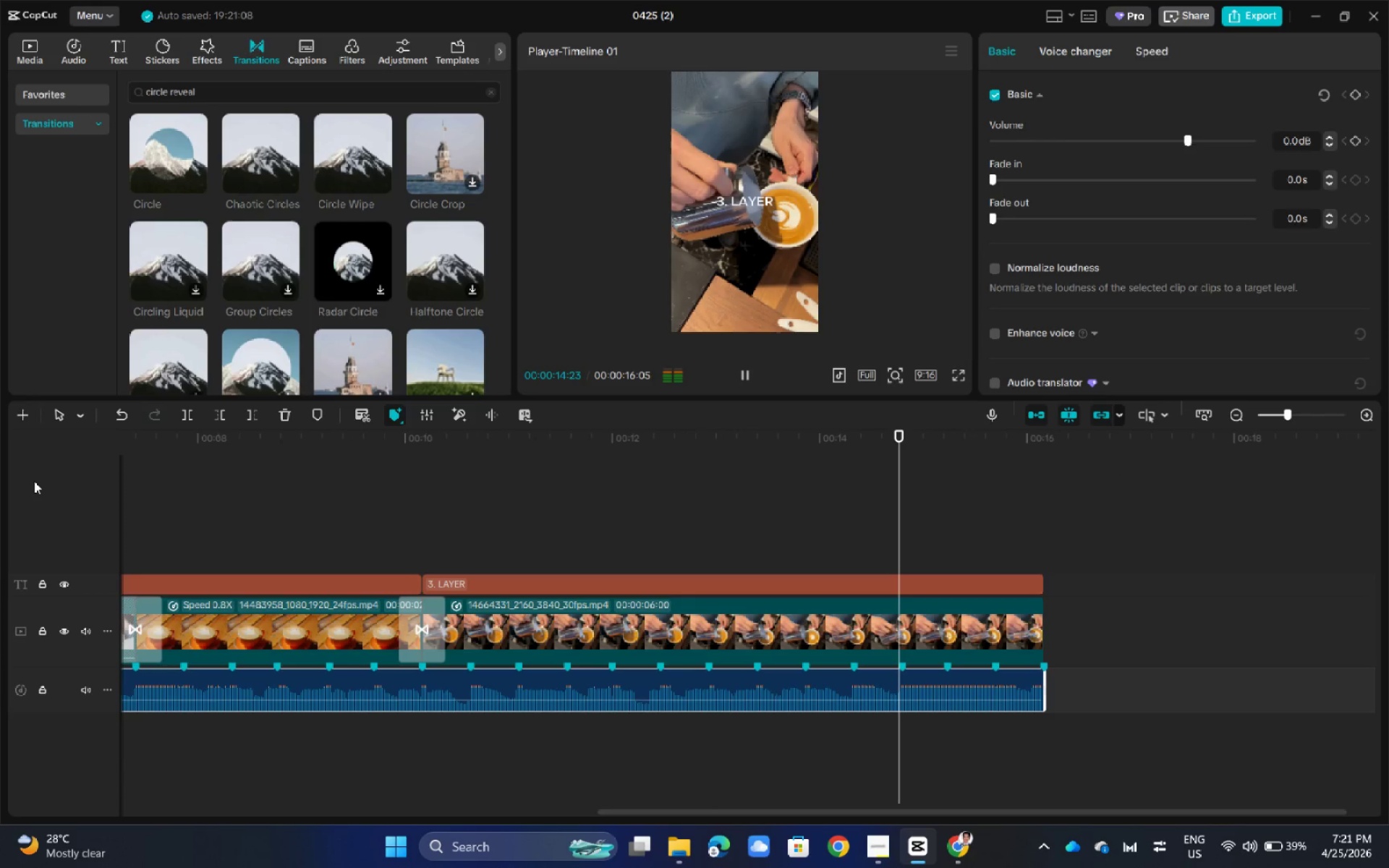 
key(Alt+AltLeft)
 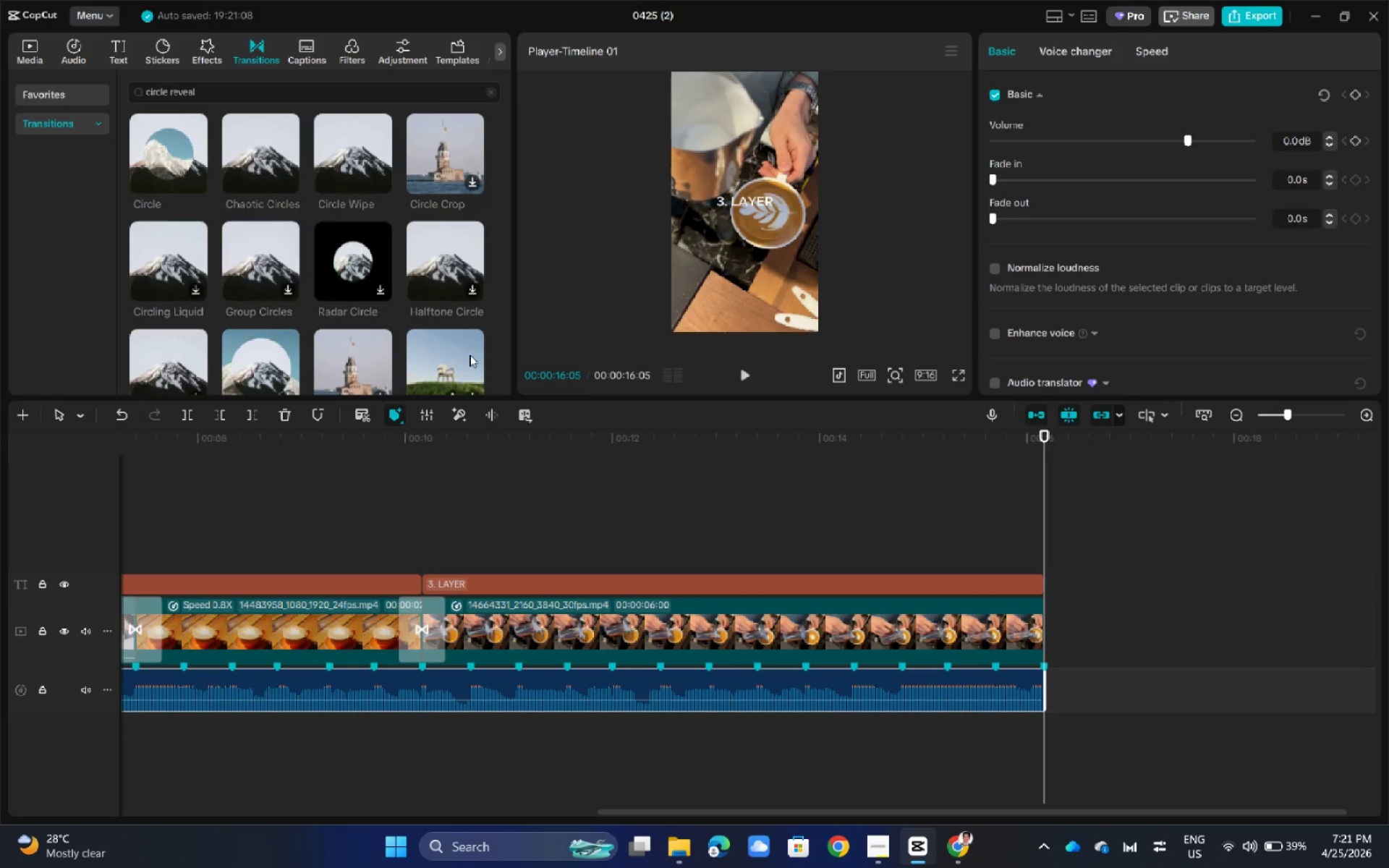 
key(Alt+Tab)
 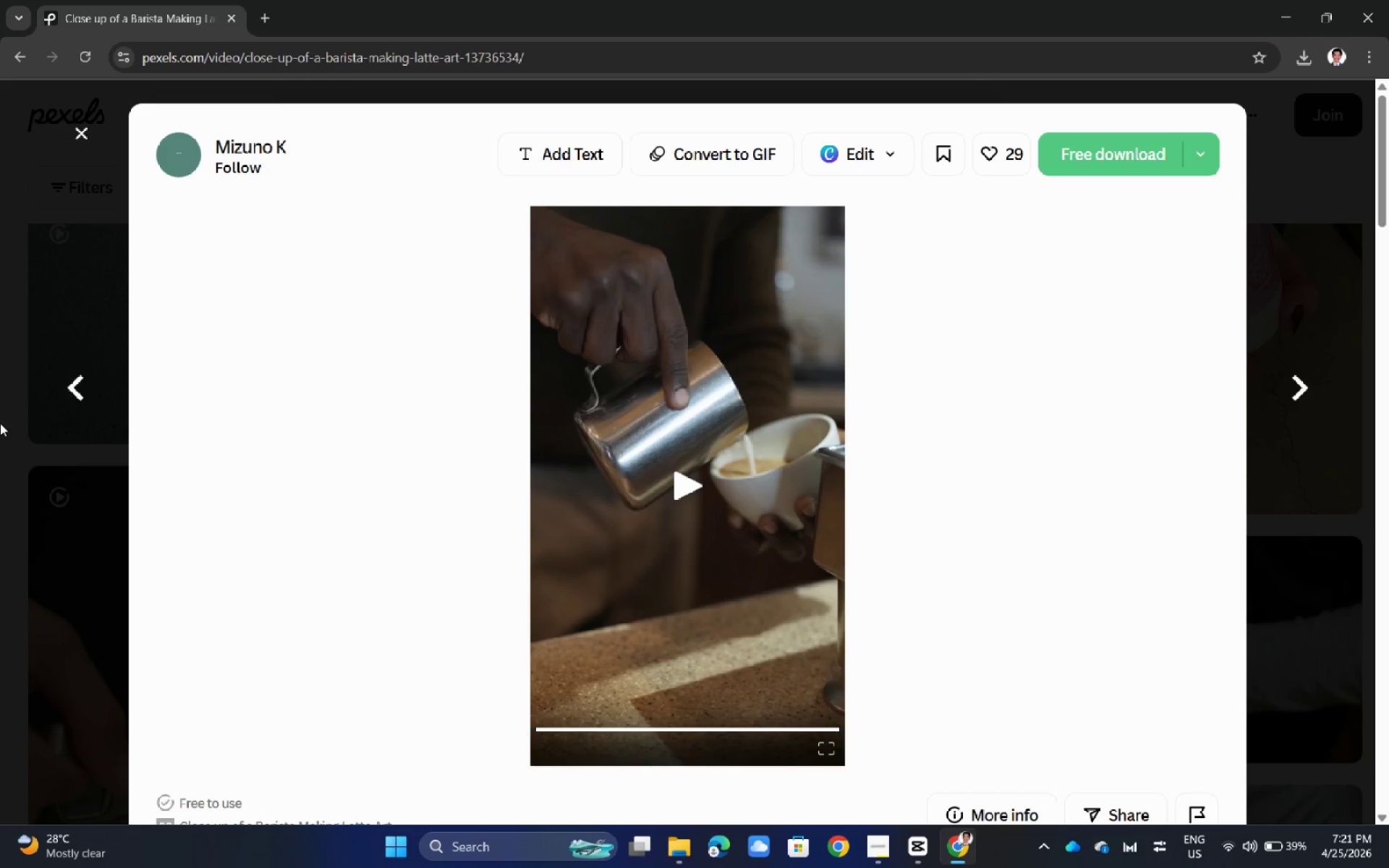 
left_click([0, 423])
 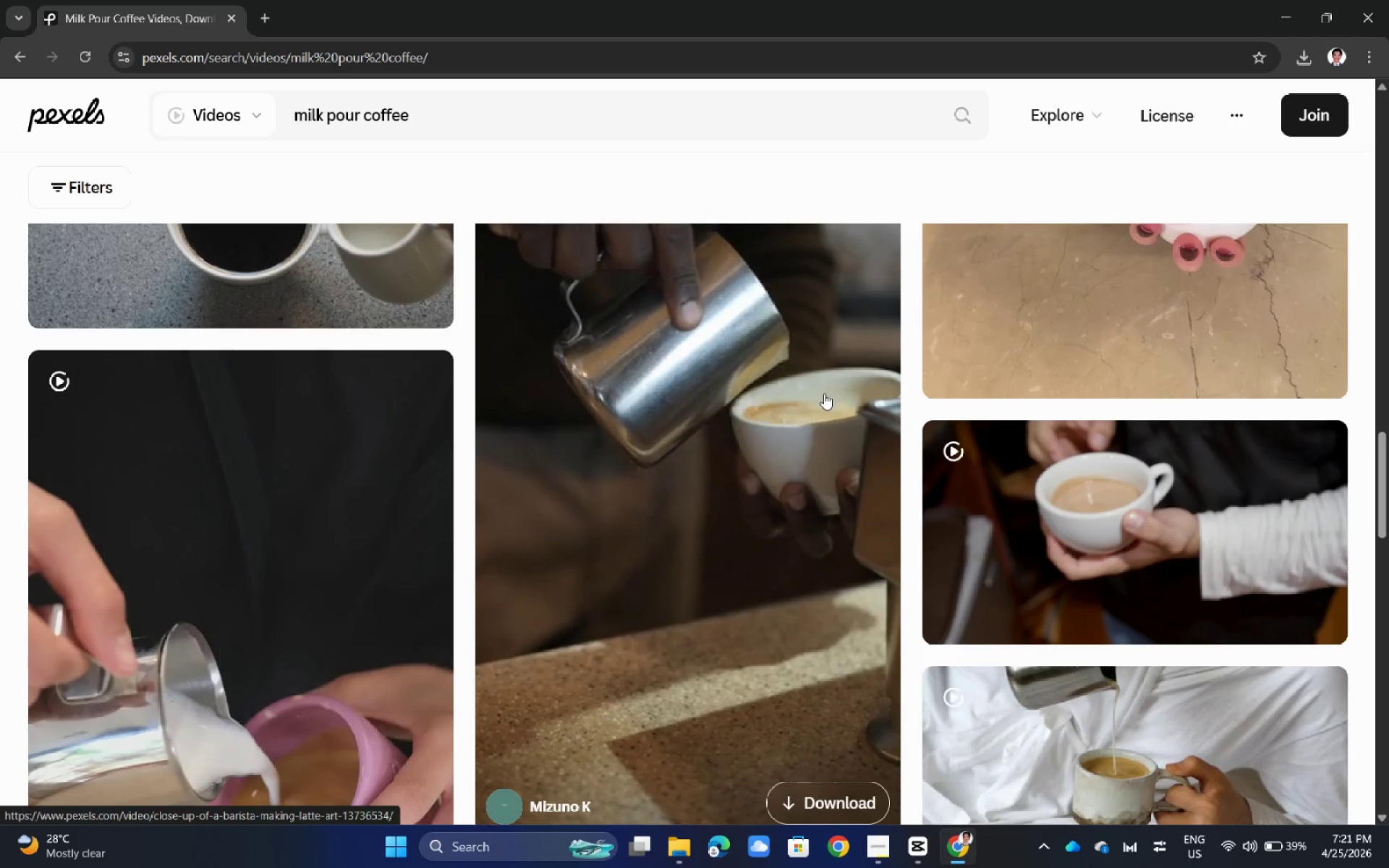 
wait(13.11)
 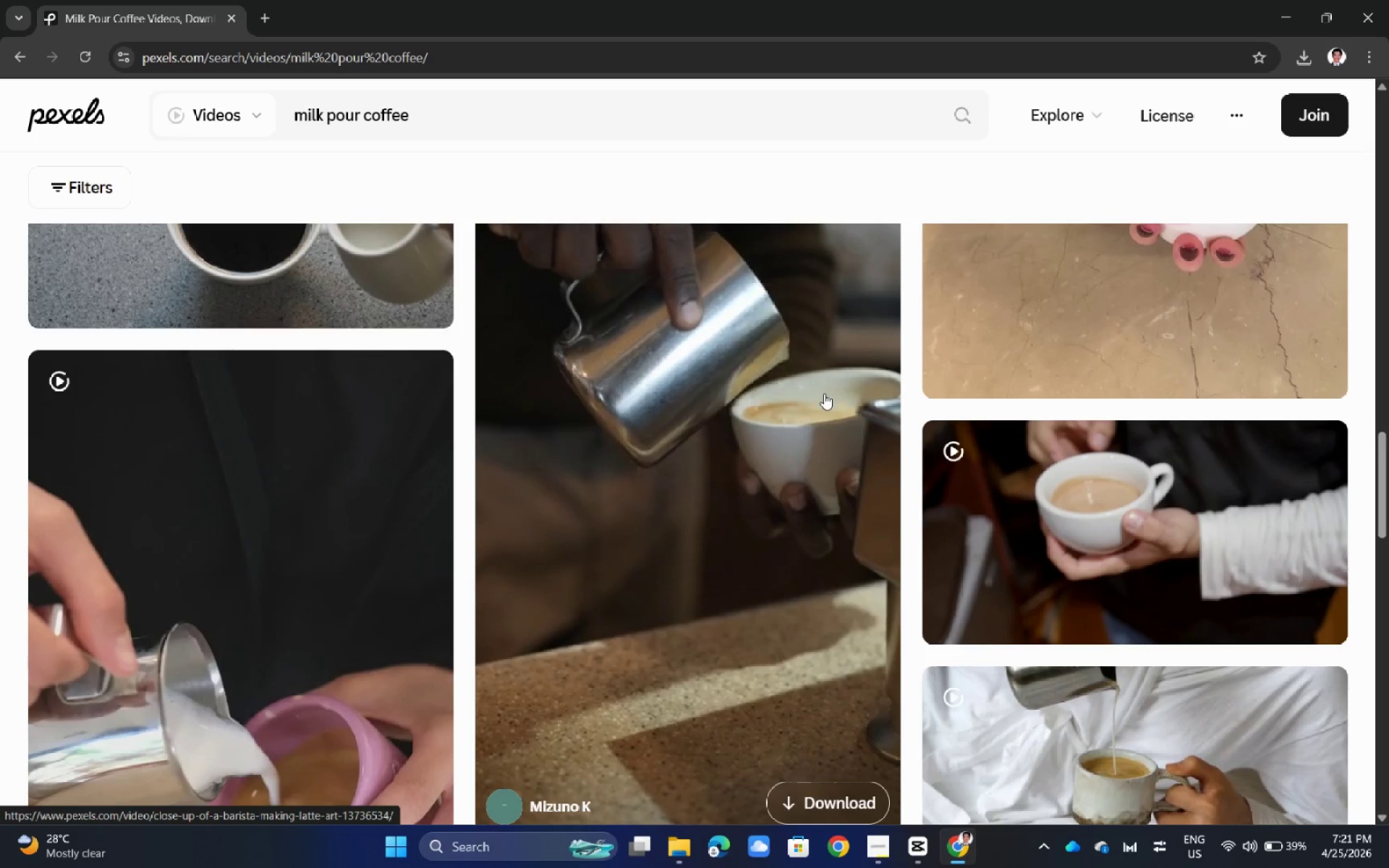 
double_click([425, 106])
 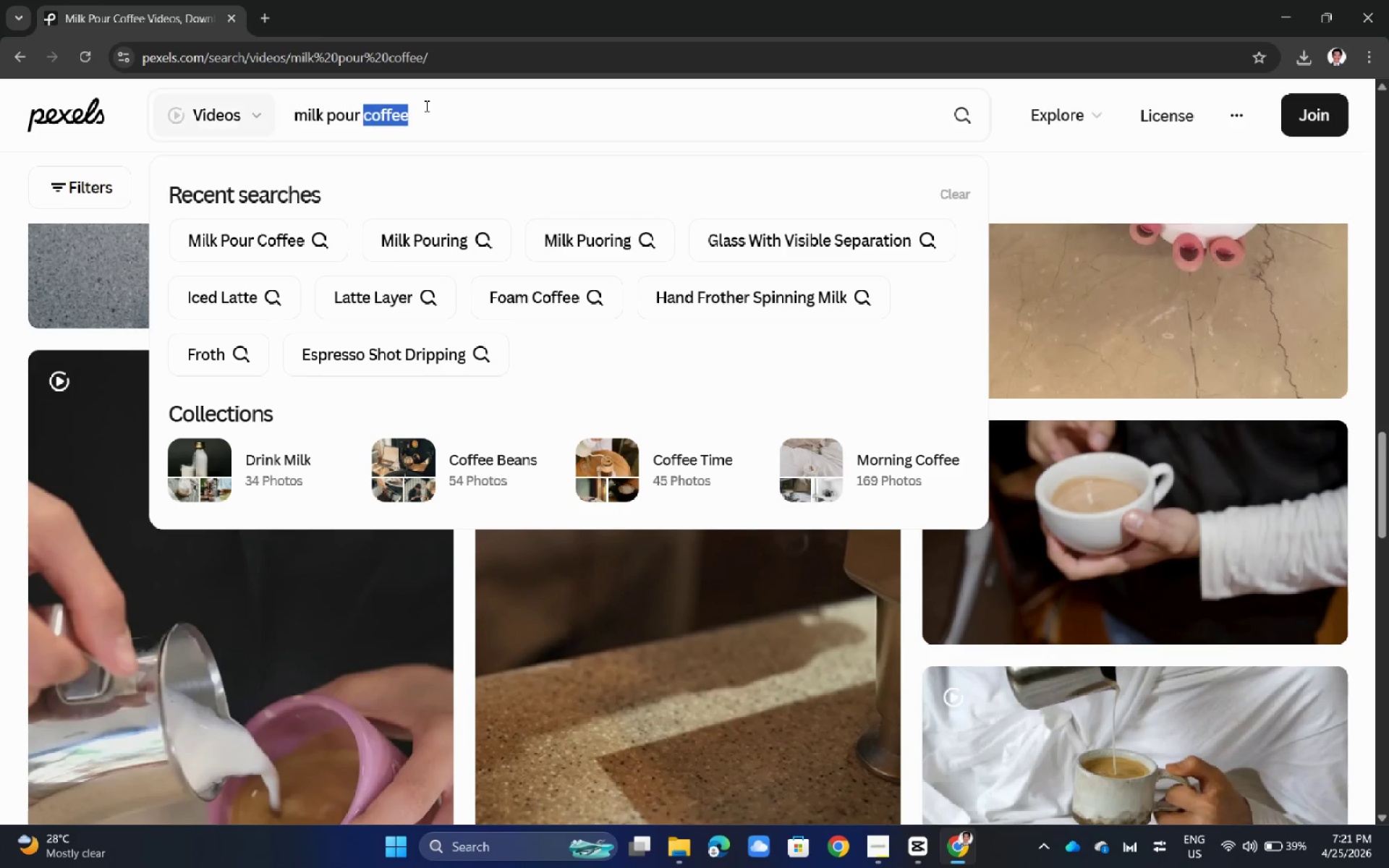 
triple_click([425, 106])
 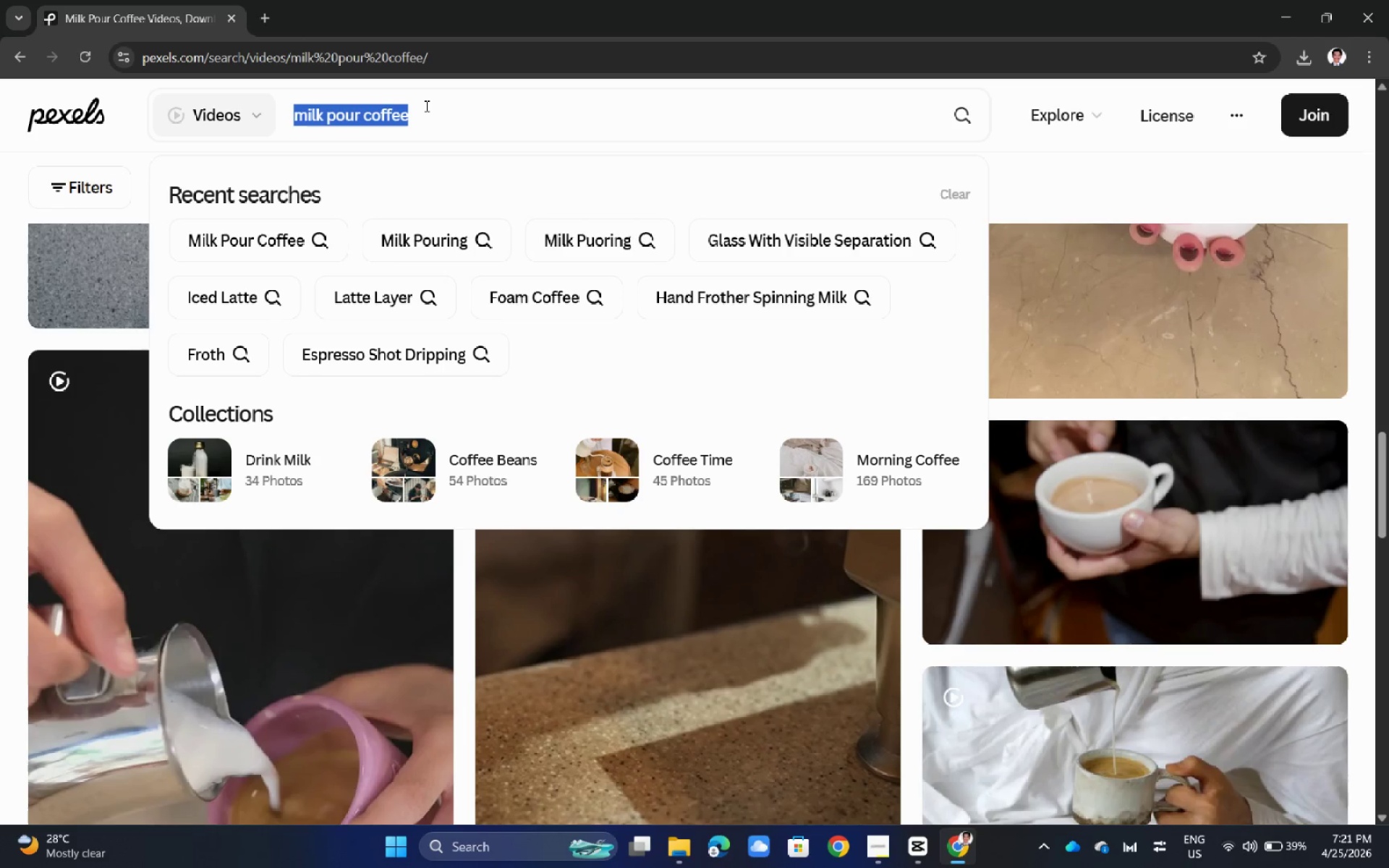 
triple_click([425, 106])
 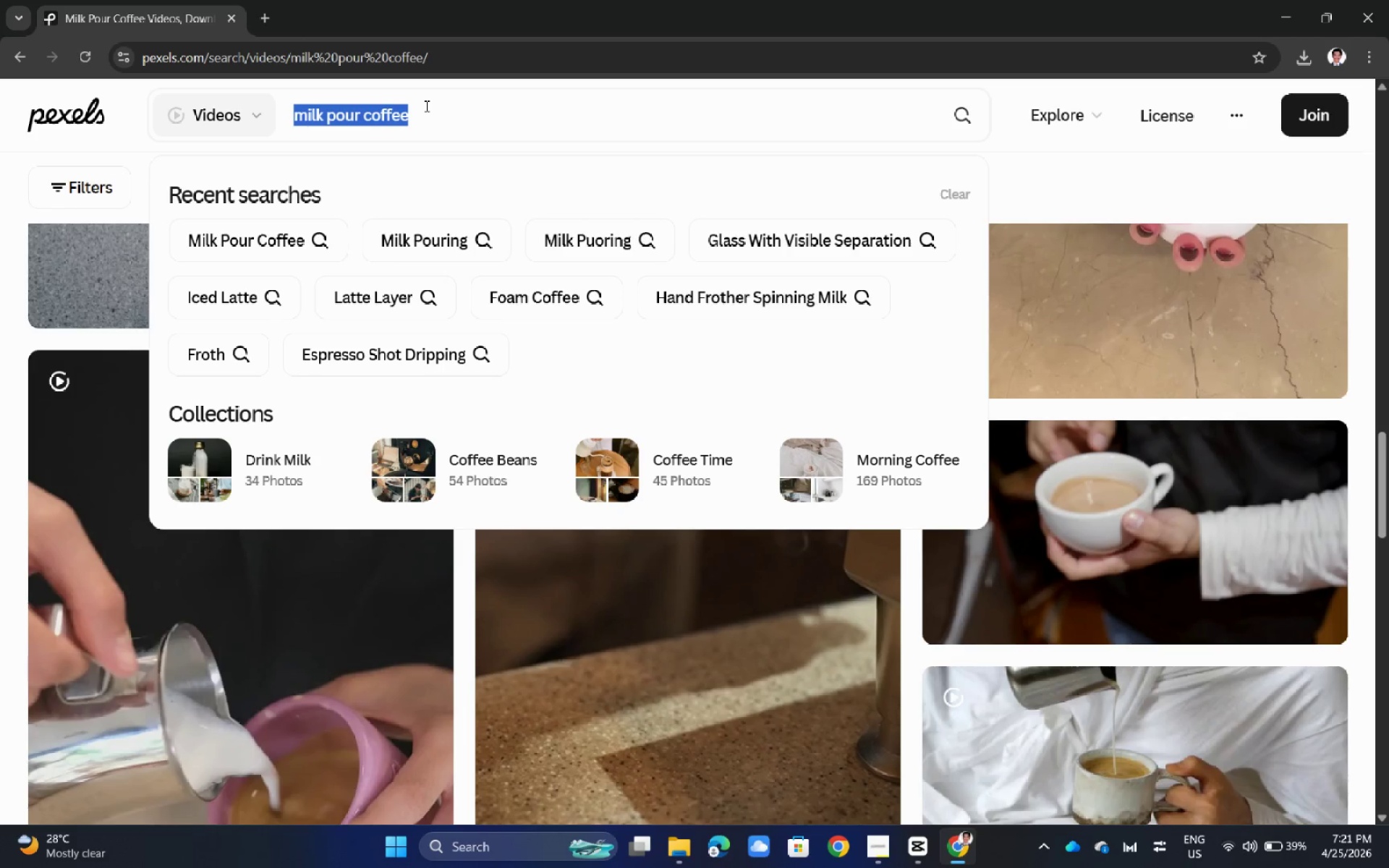 
triple_click([425, 106])
 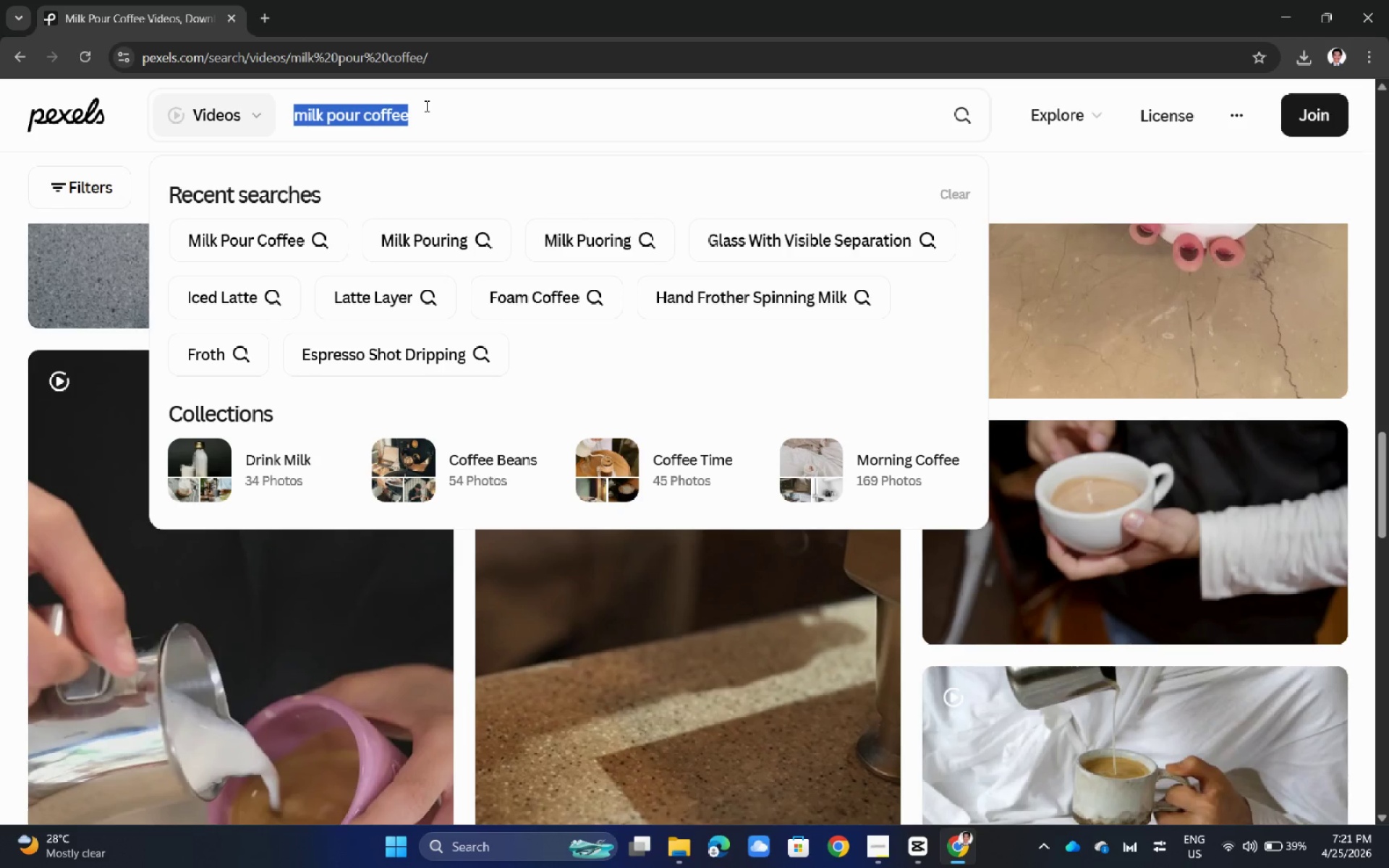 
triple_click([425, 106])
 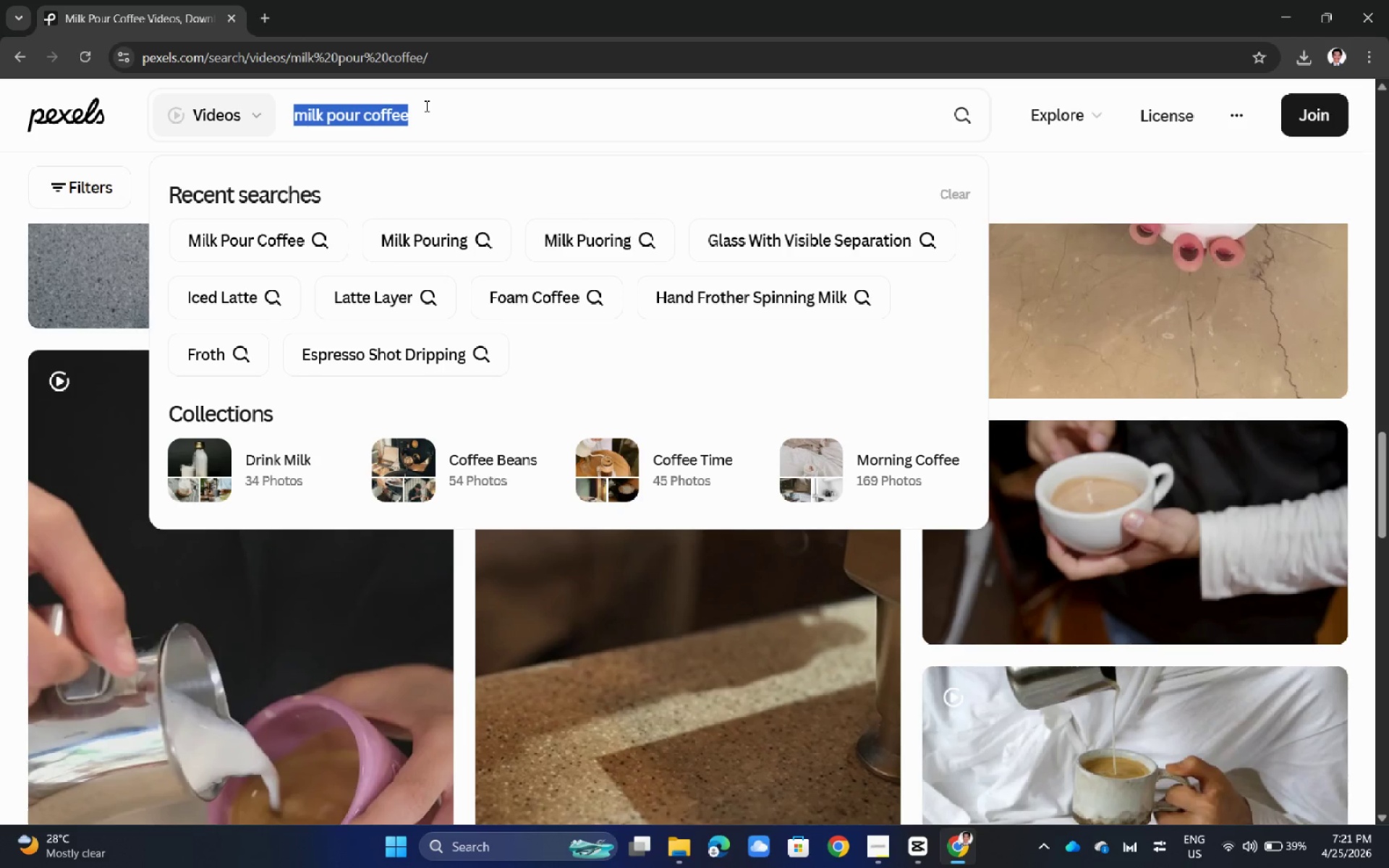 
key(Backspace)
type(drink cp)
key(Backspace)
type(offe sho)
key(Backspace)
key(Backspace)
key(Backspace)
key(Backspace)
type(e  shot)
 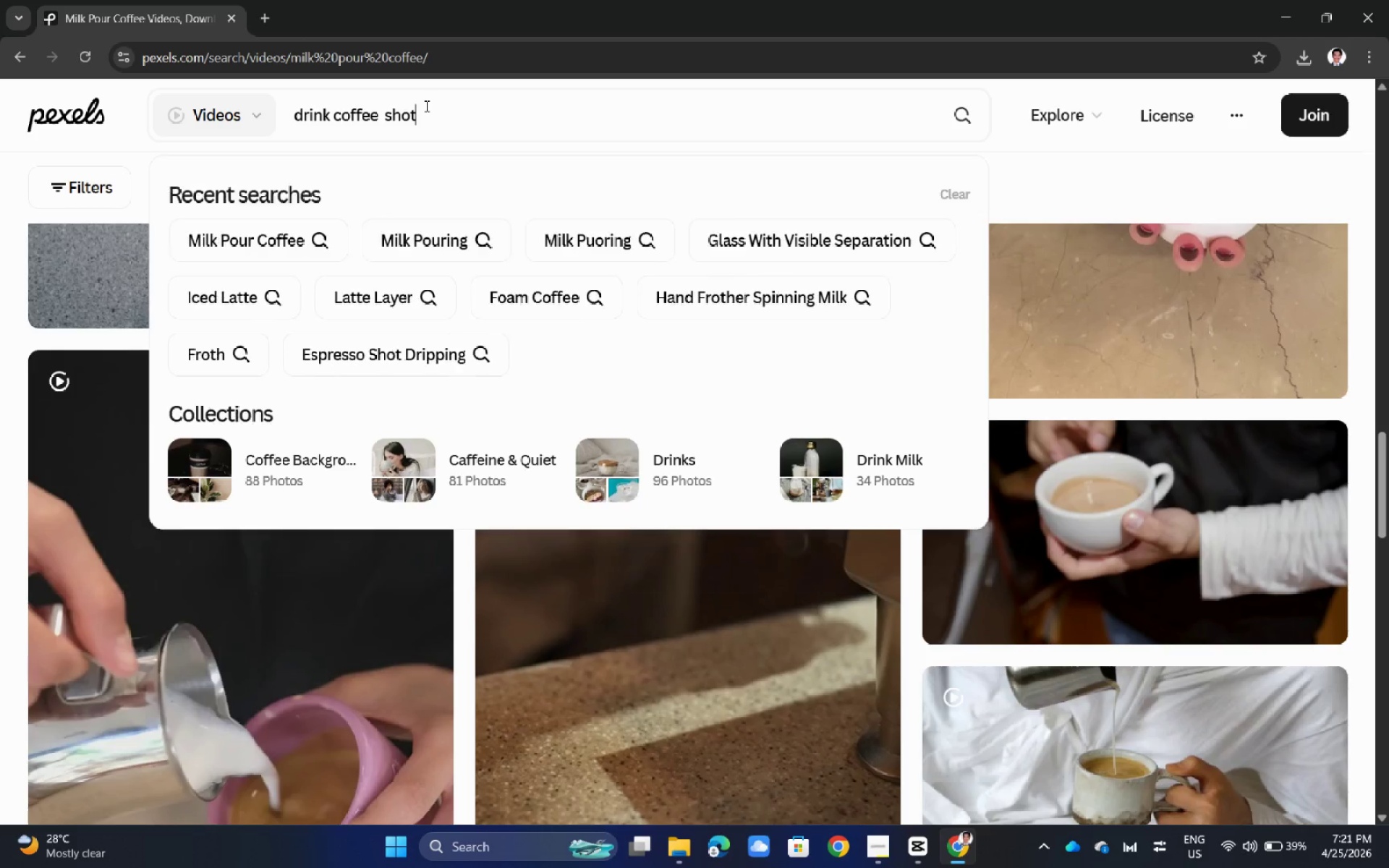 
key(Enter)
 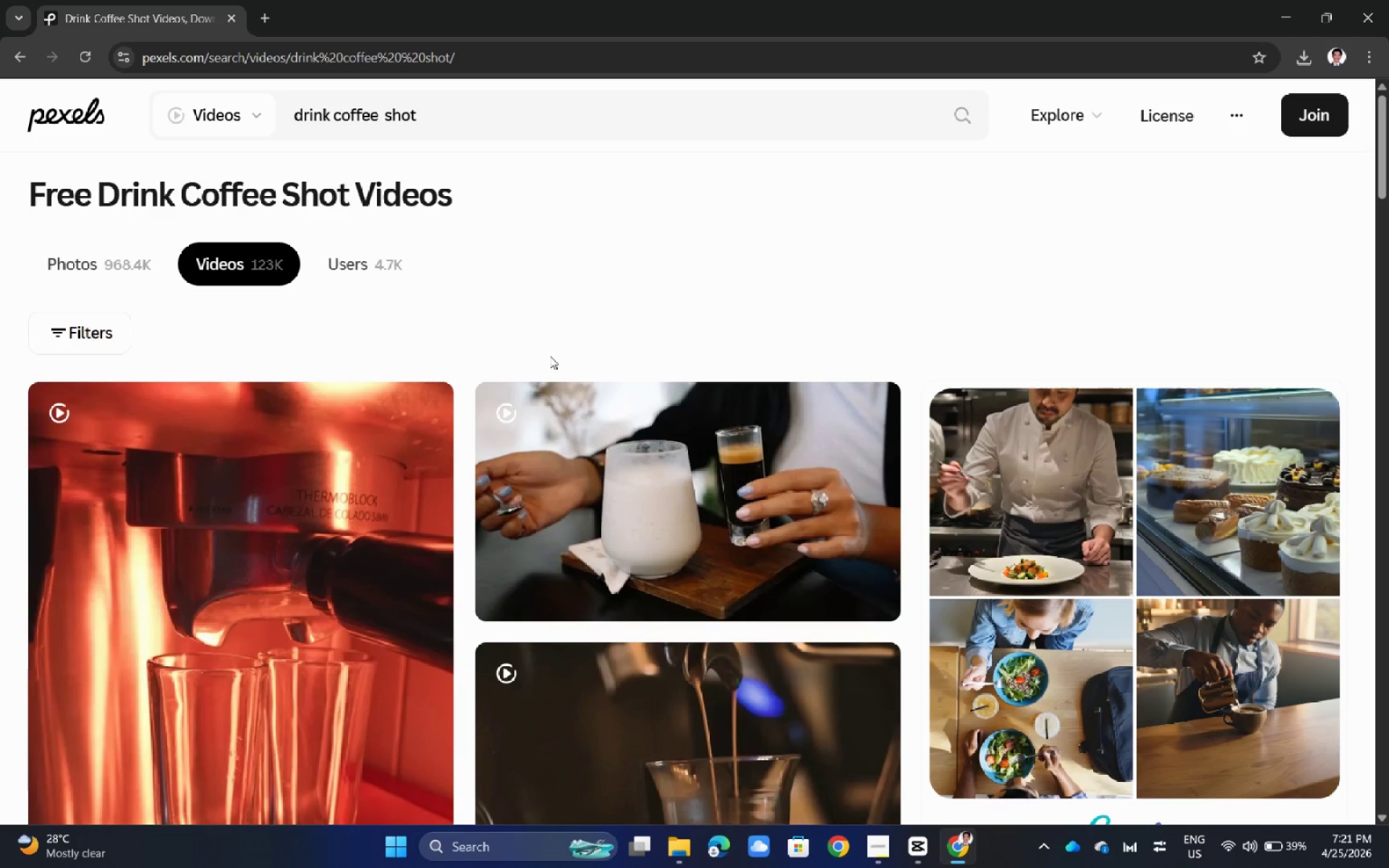 
scroll: coordinate [458, 494], scroll_direction: down, amount: 38.0
 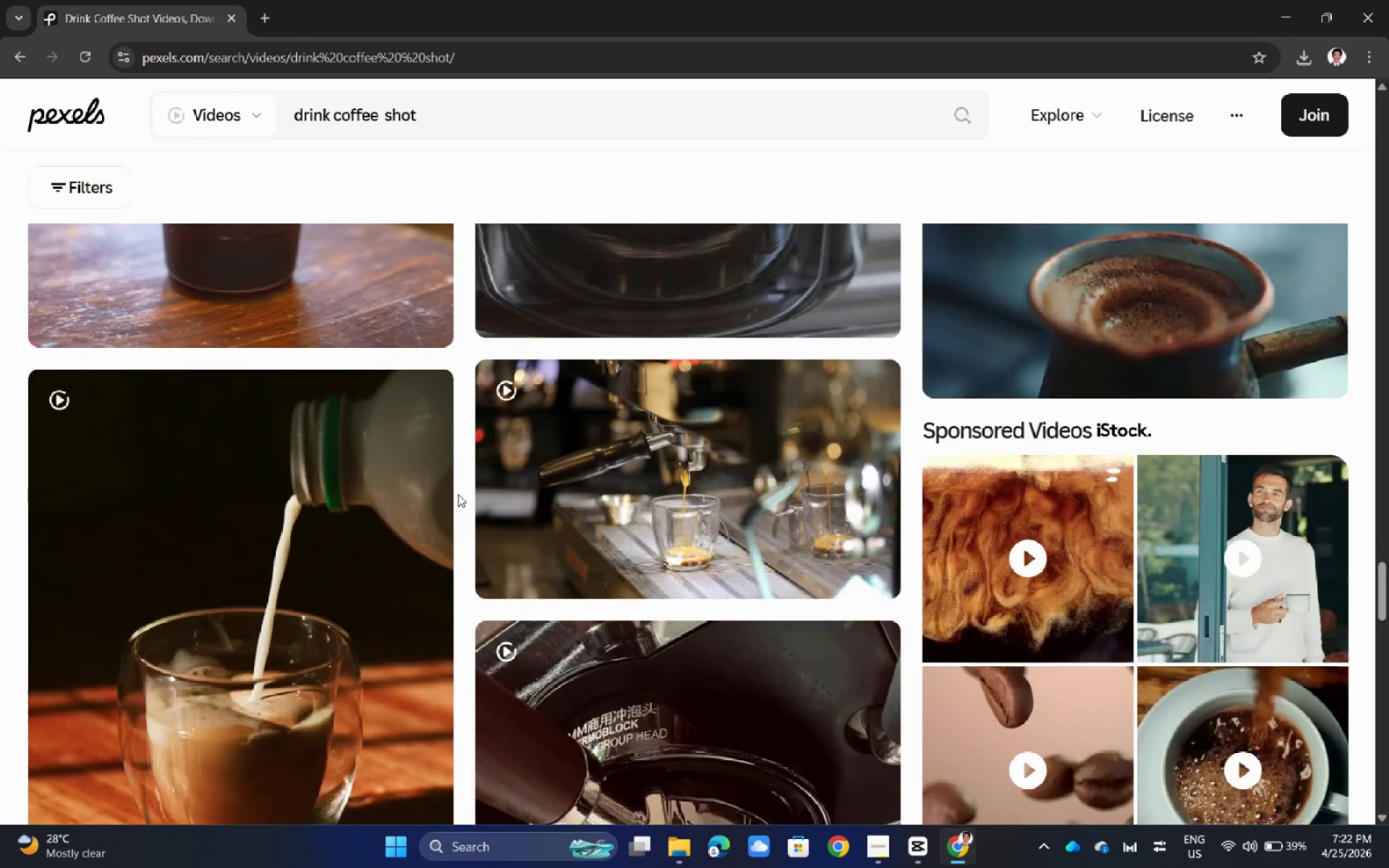 
left_click([462, 124])
 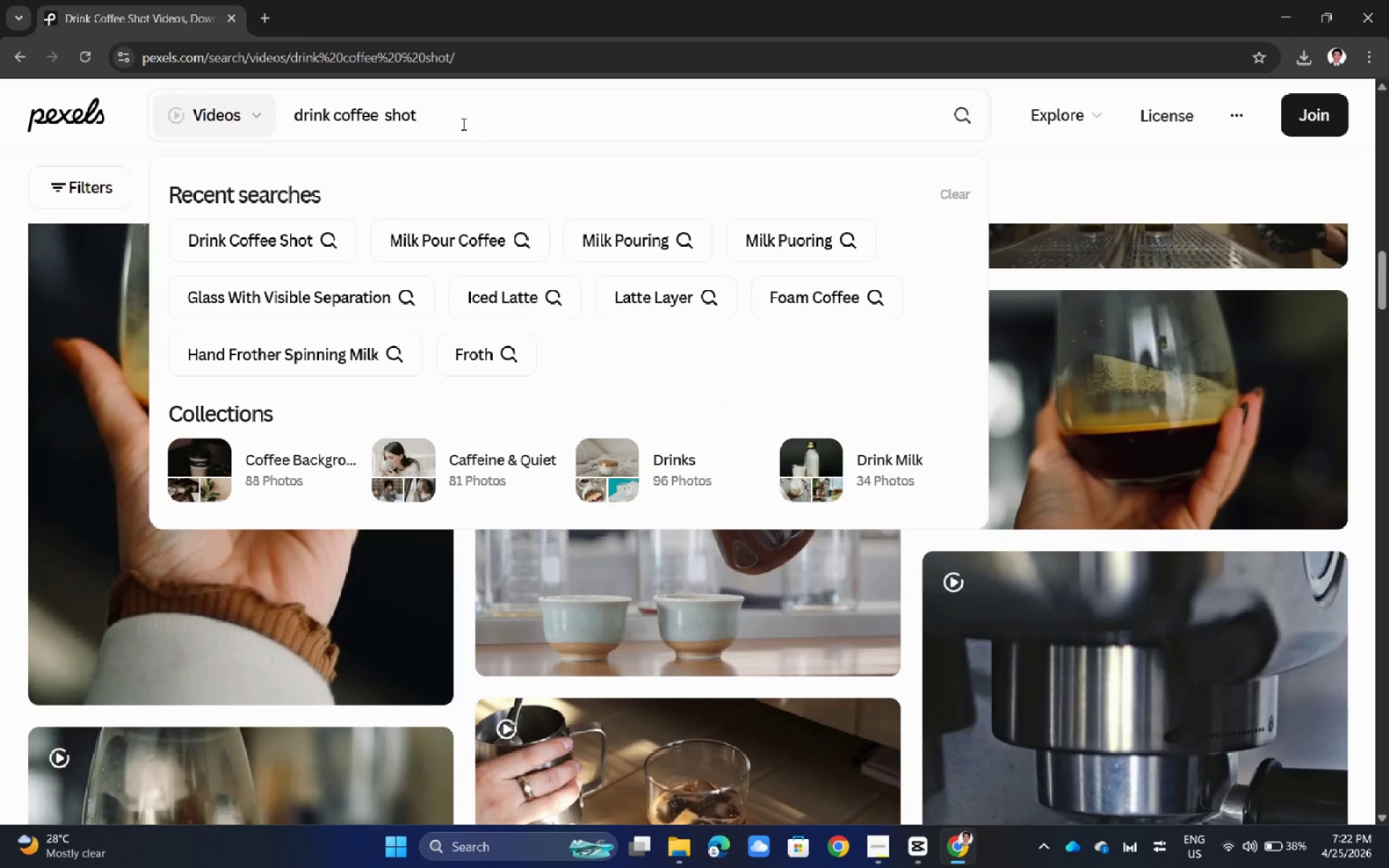 
scroll: coordinate [470, 297], scroll_direction: up, amount: 48.0
 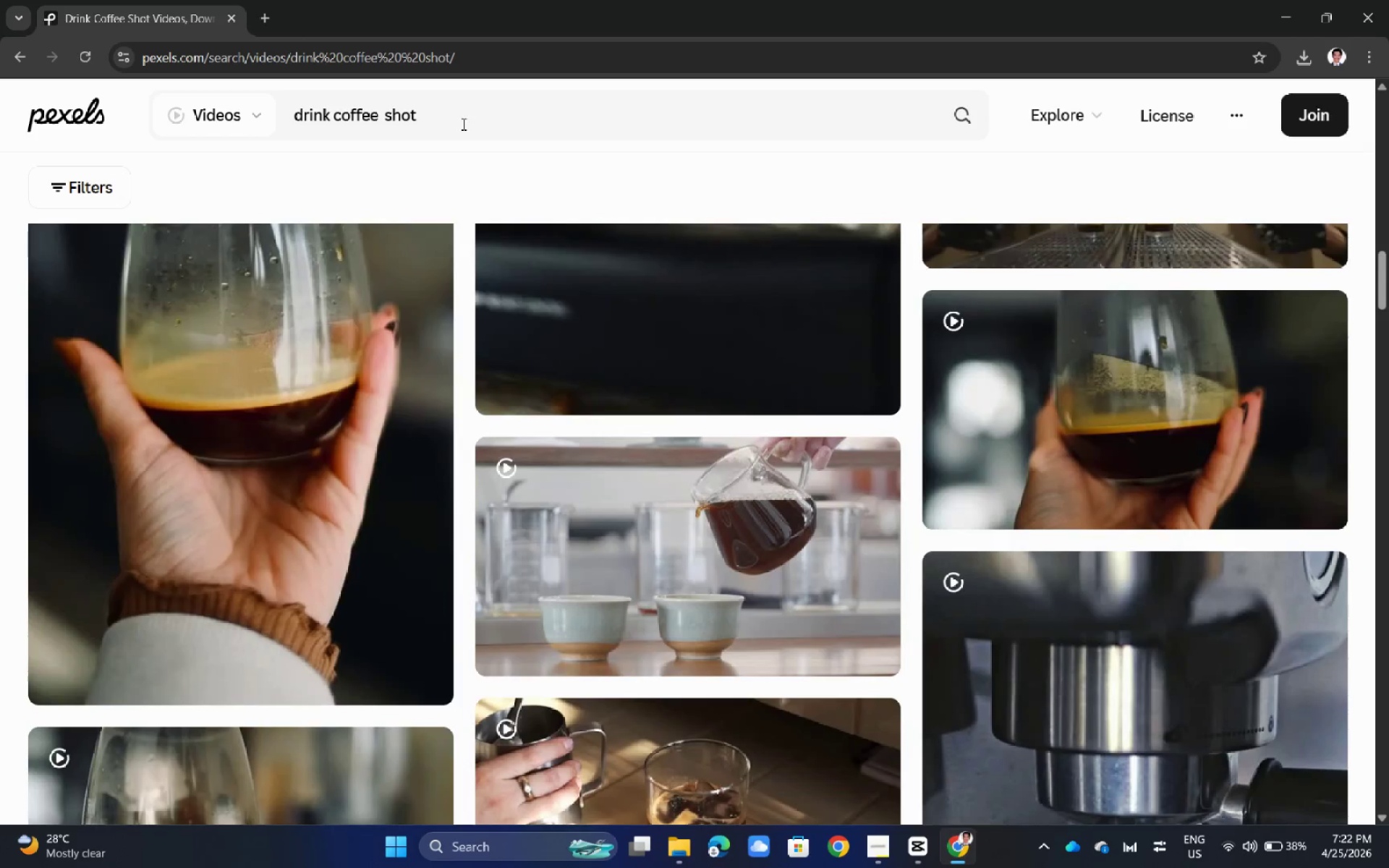 
type( persp)
key(Backspace)
type(on)
 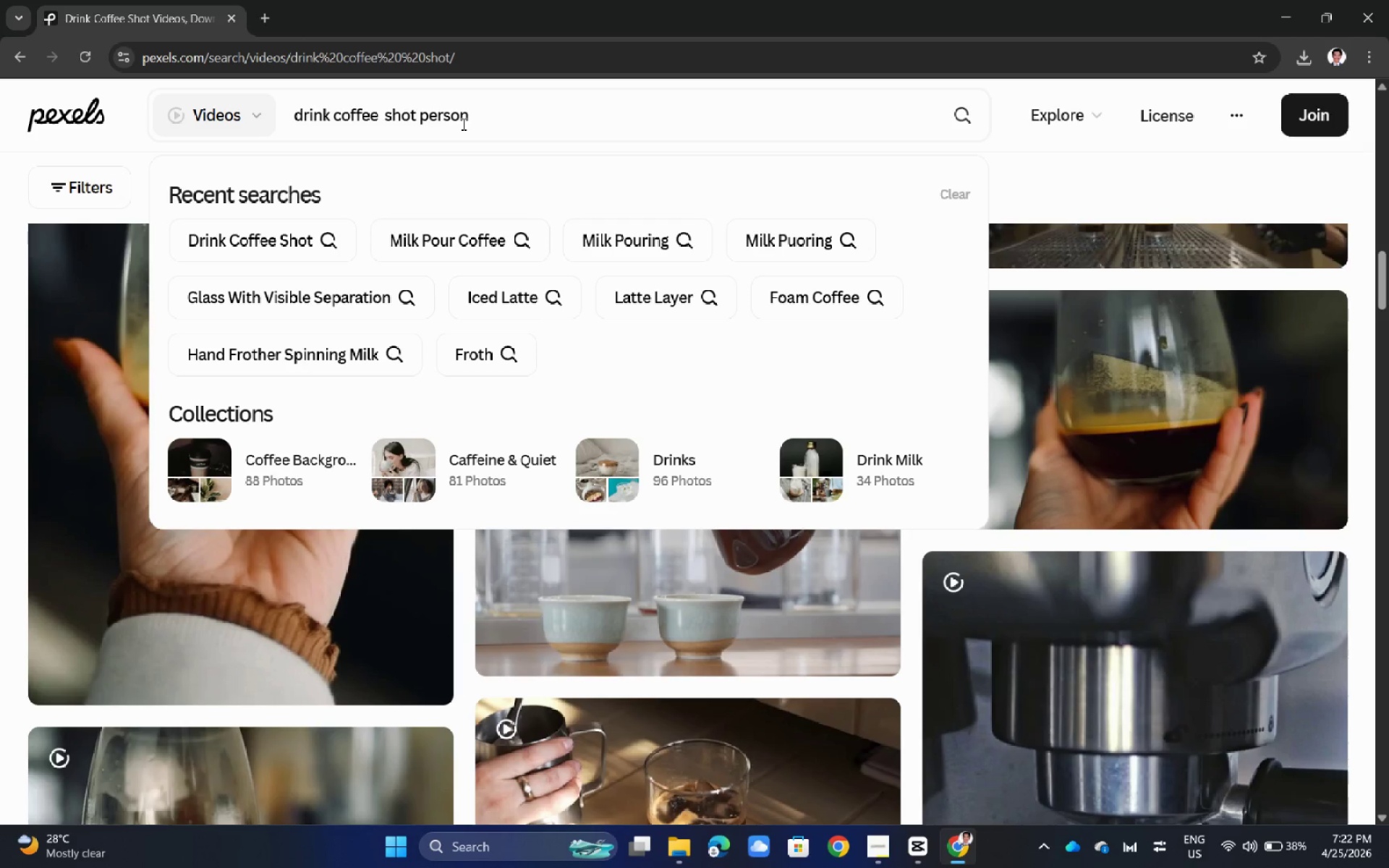 
left_click([789, 0])
 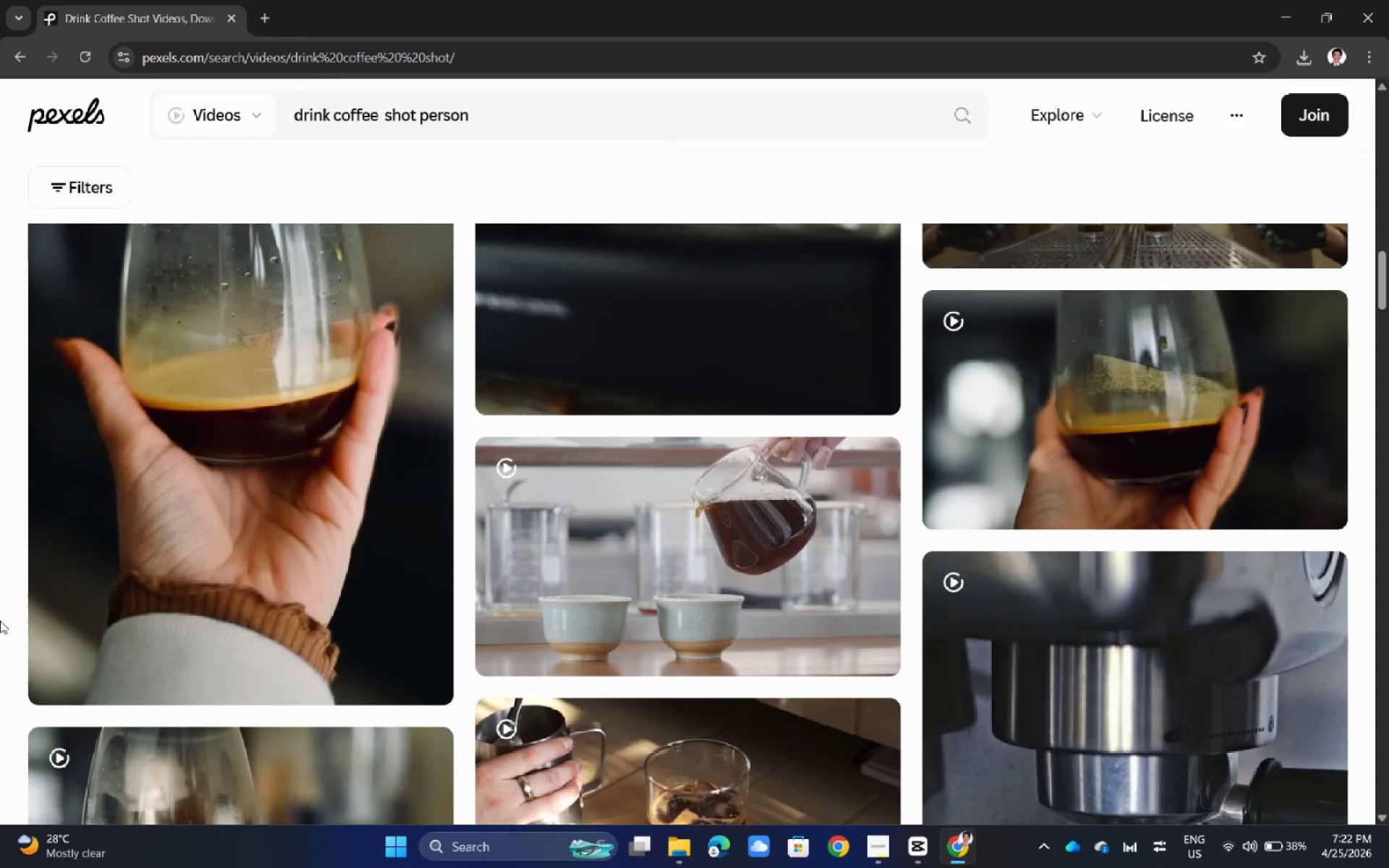 
double_click([213, 516])
 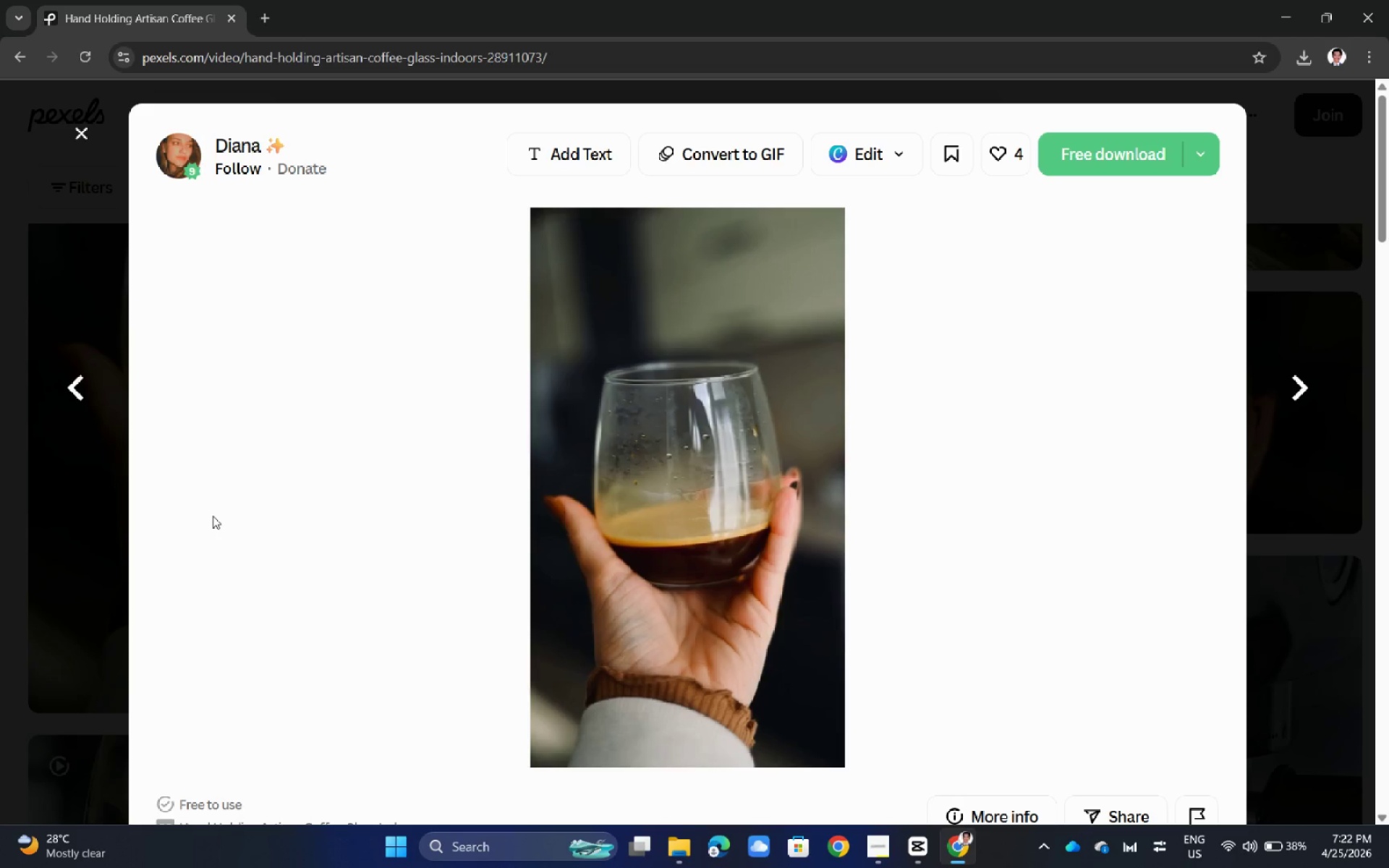 
wait(5.84)
 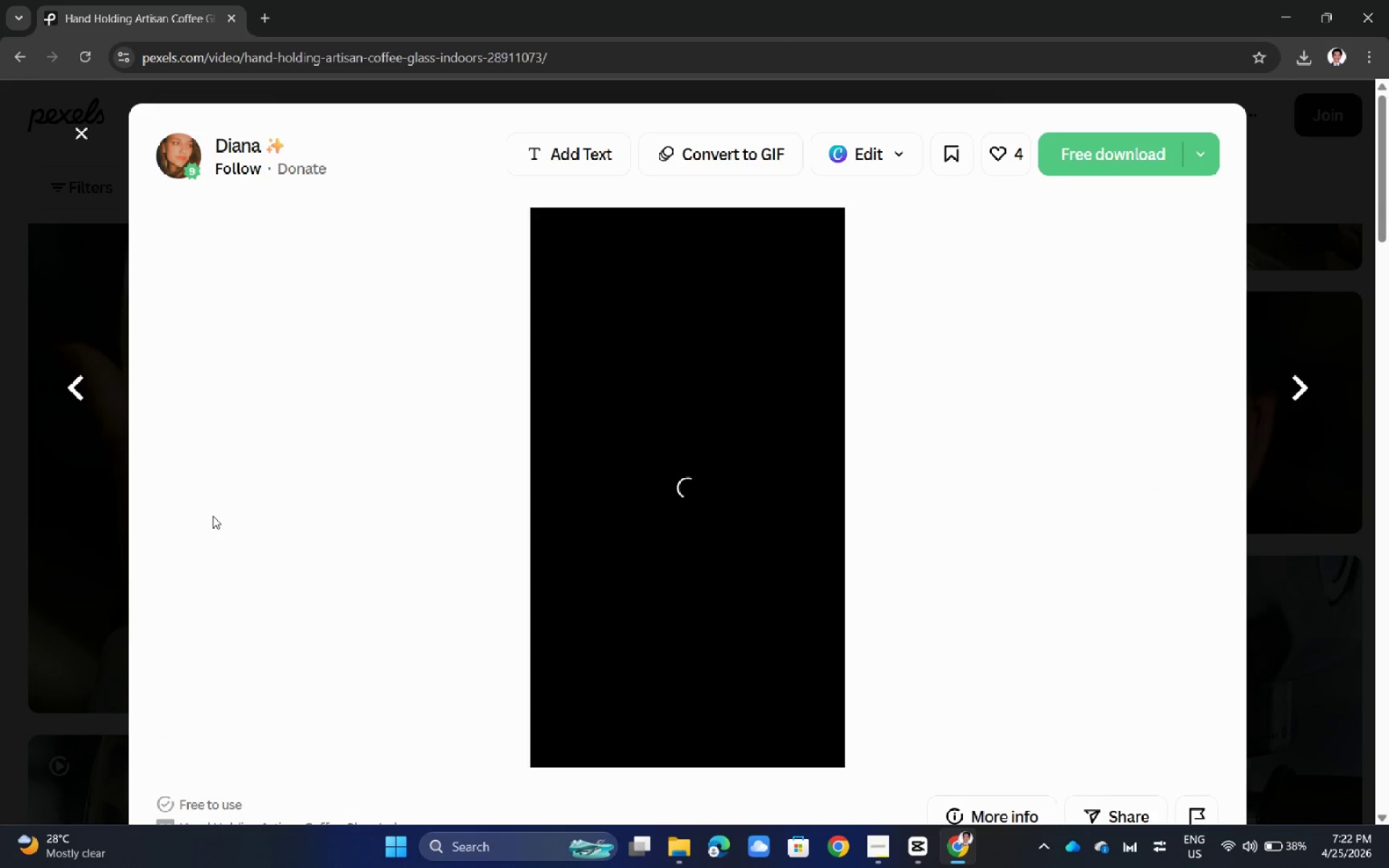 
left_click([0, 522])
 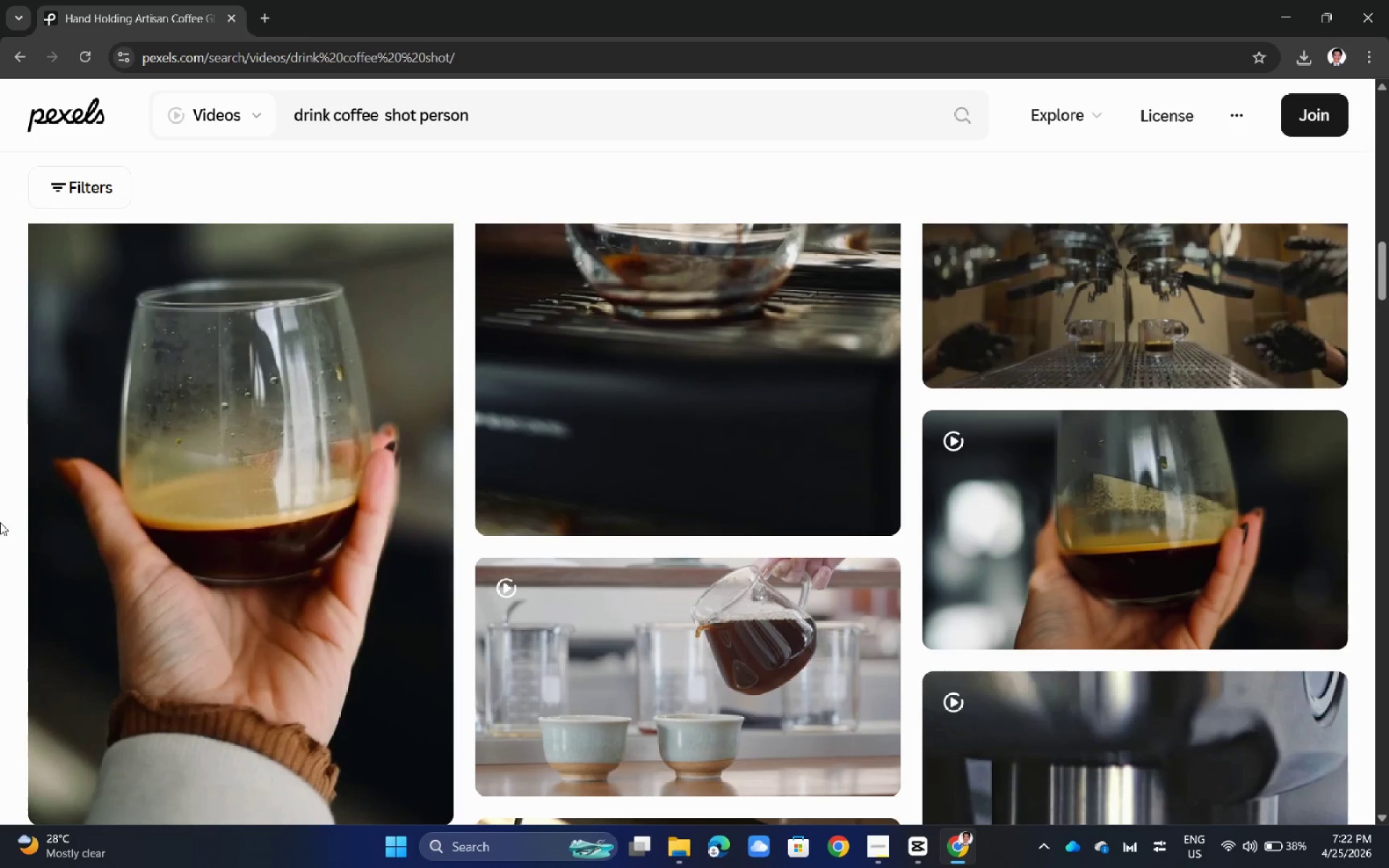 
scroll: coordinate [49, 592], scroll_direction: up, amount: 16.0
 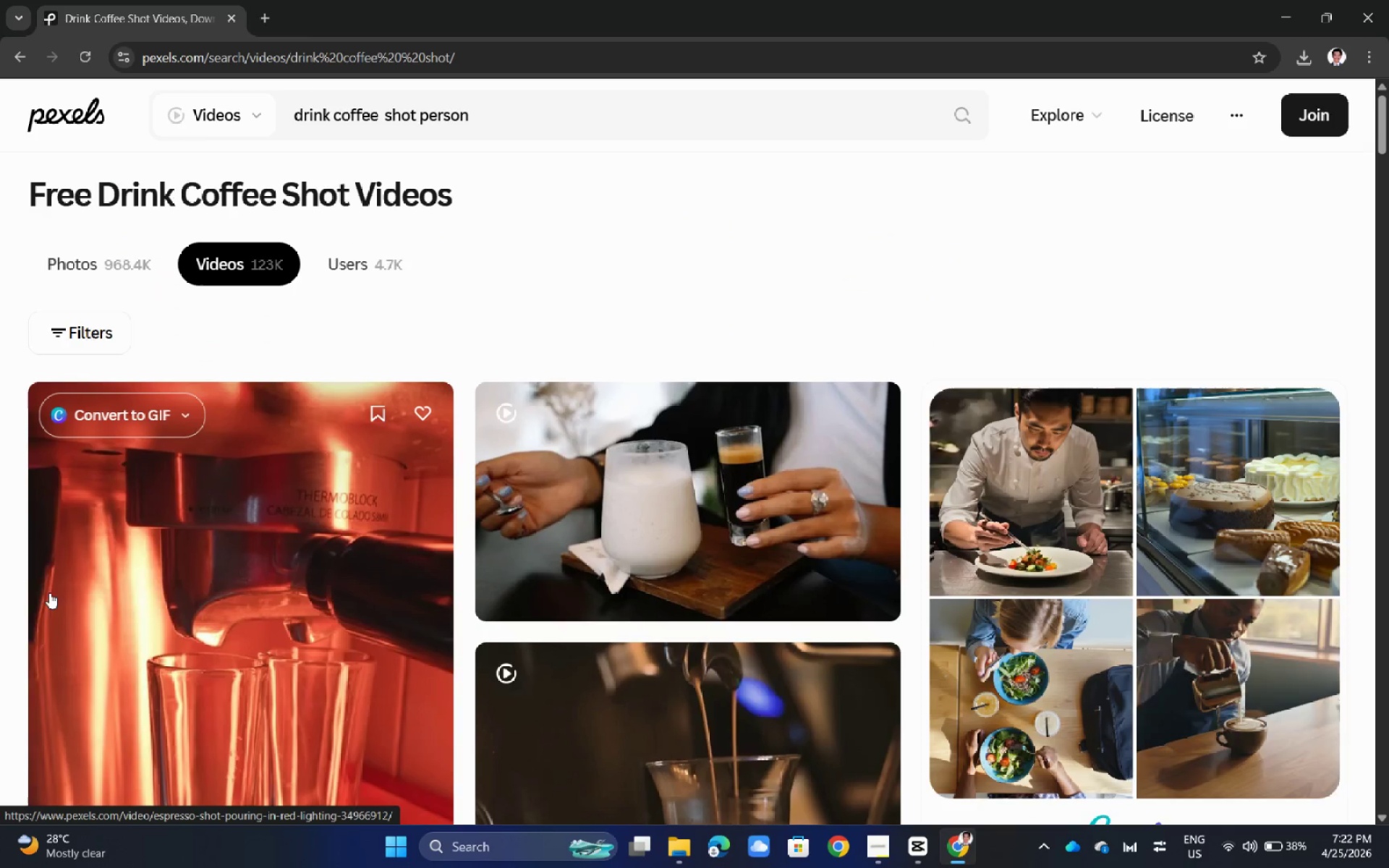 
scroll: coordinate [49, 592], scroll_direction: down, amount: 5.0
 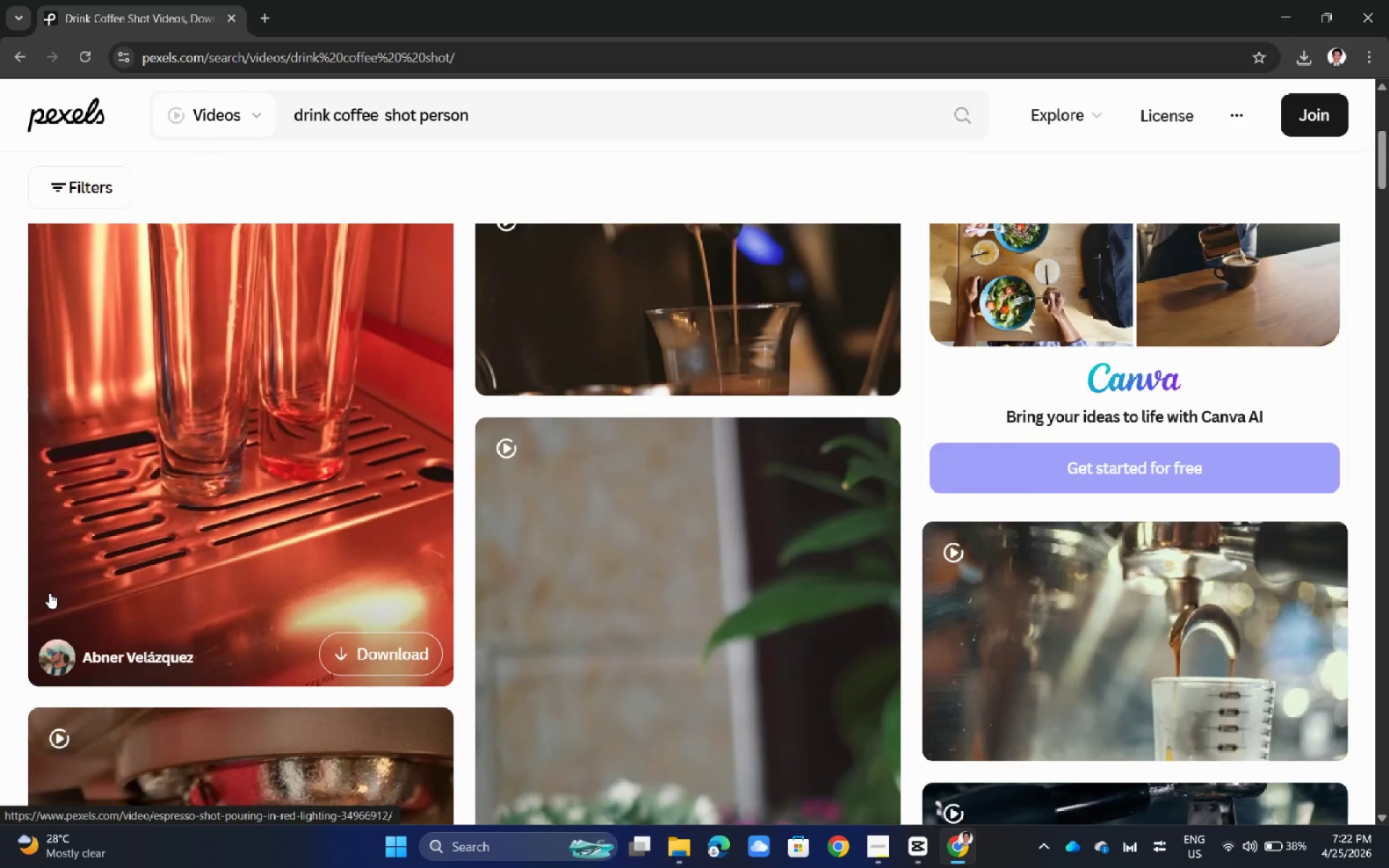 
scroll: coordinate [49, 592], scroll_direction: up, amount: 4.0
 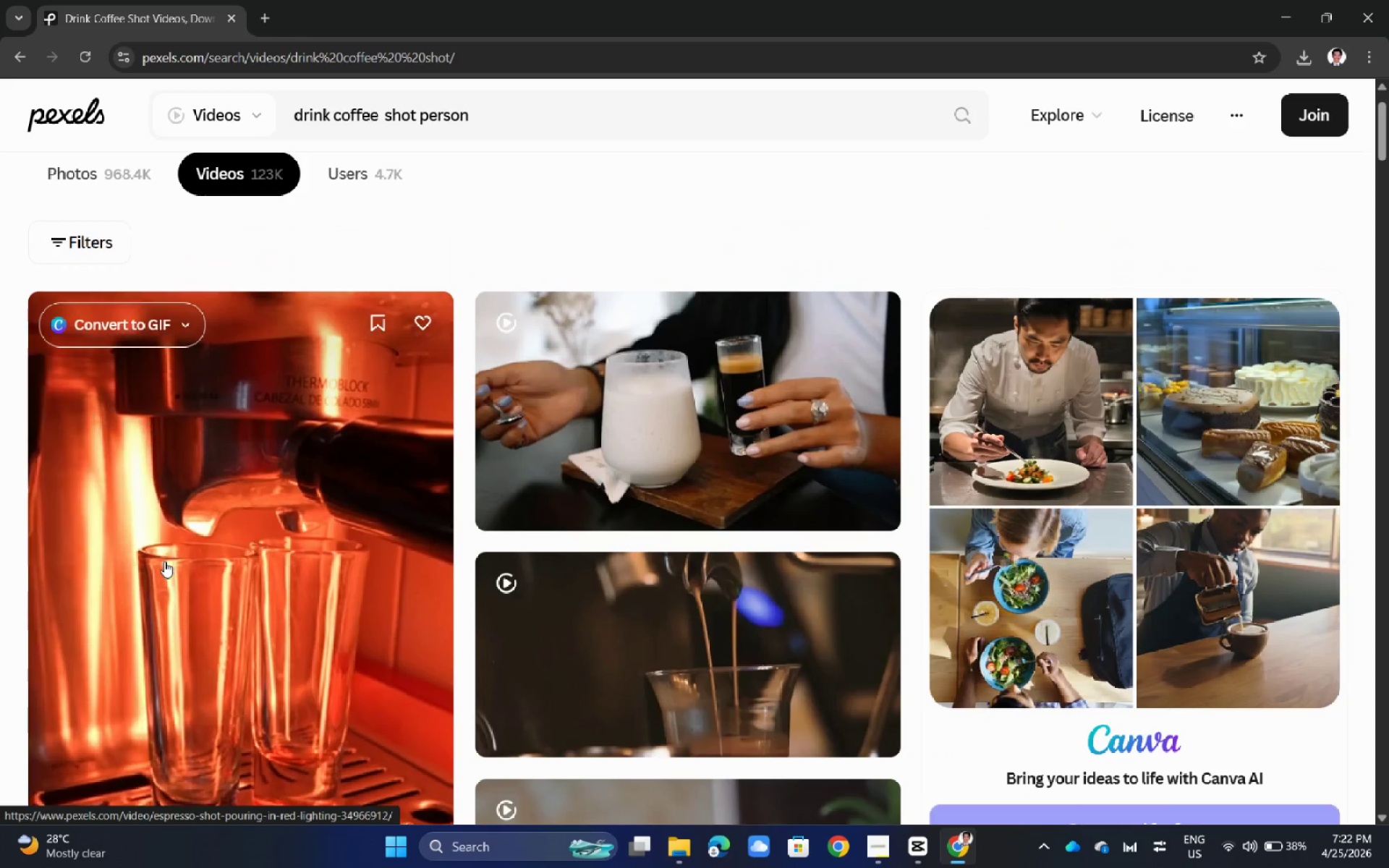 
scroll: coordinate [168, 616], scroll_direction: down, amount: 20.0
 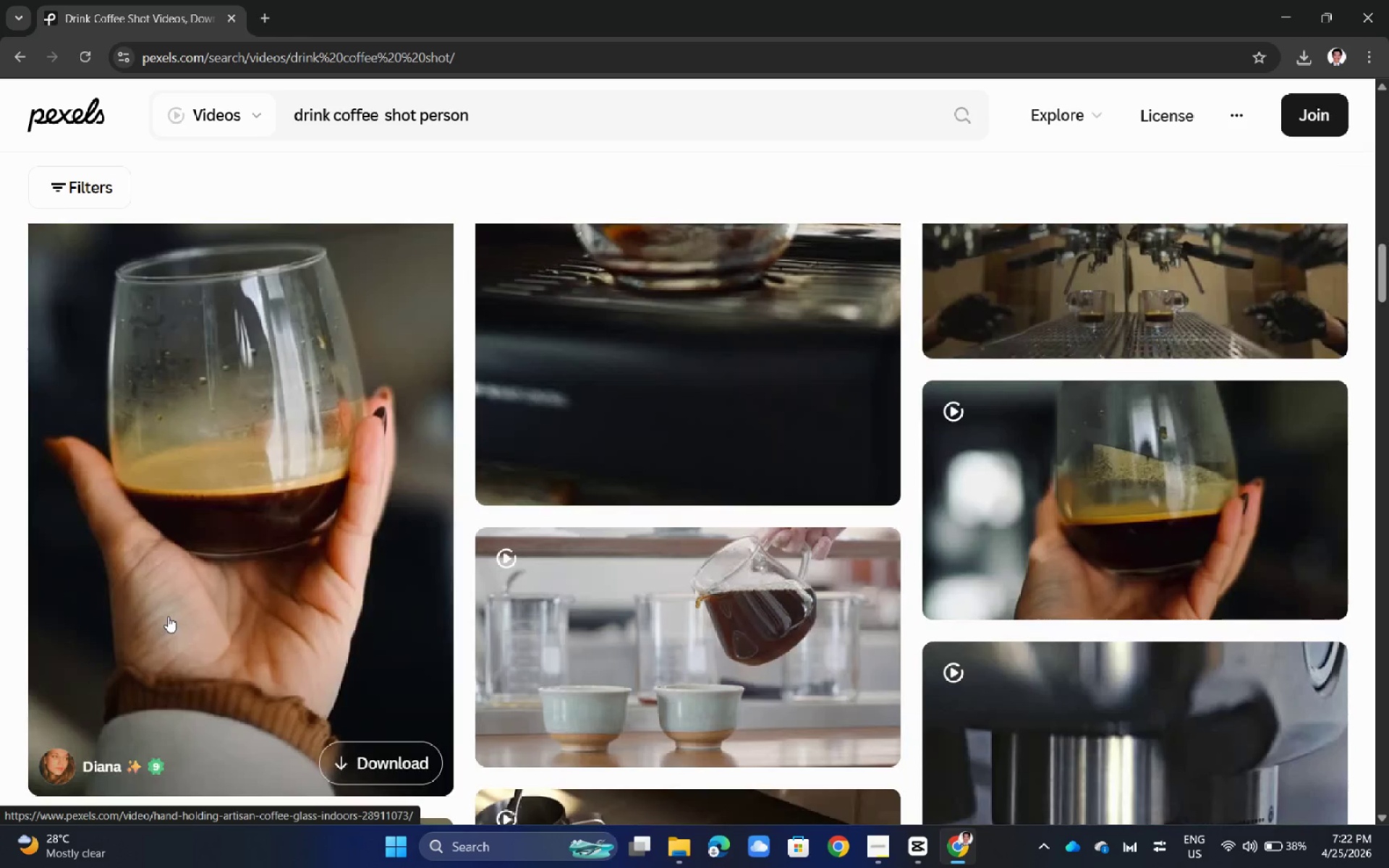 
scroll: coordinate [168, 616], scroll_direction: up, amount: 3.0
 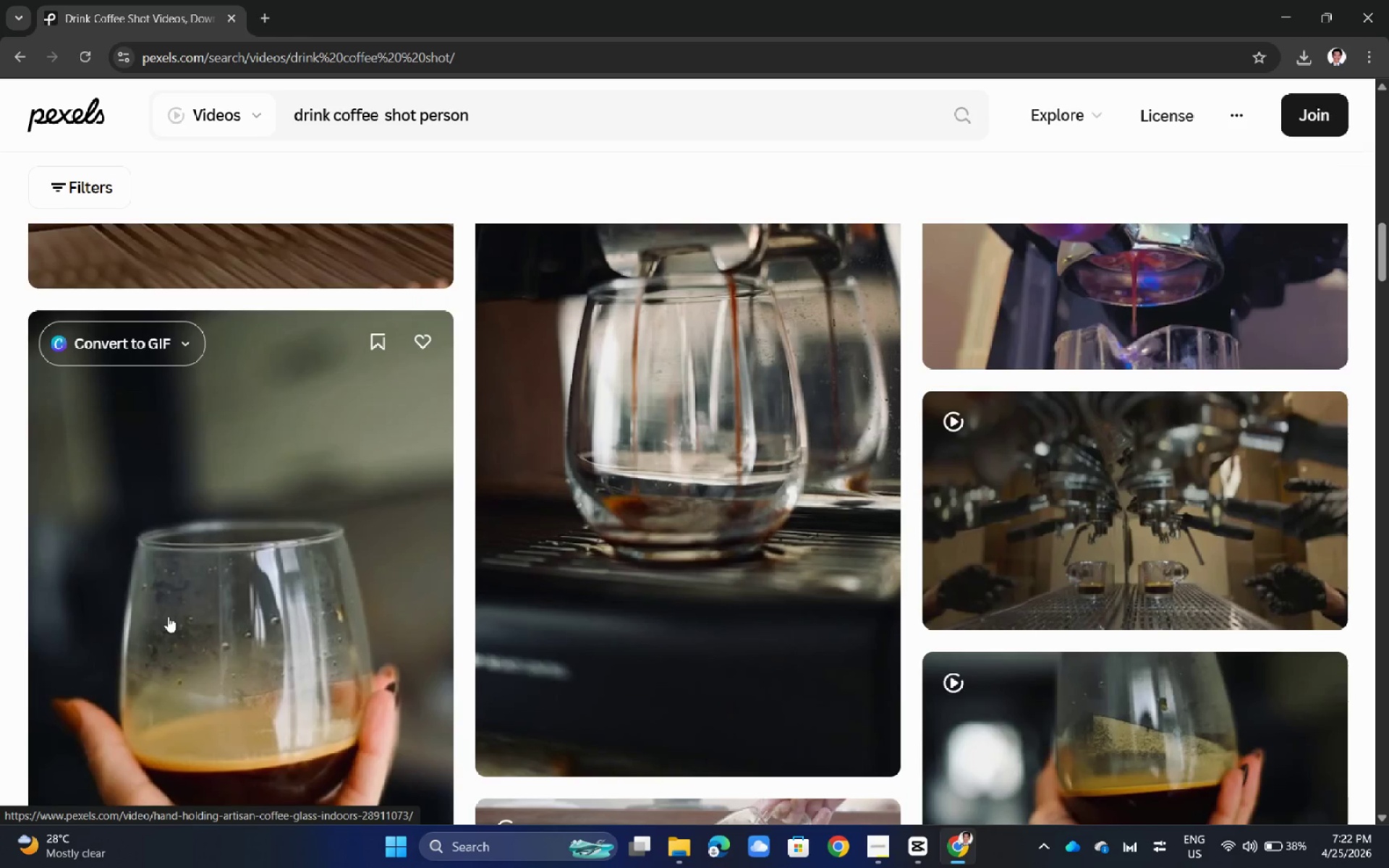 
scroll: coordinate [168, 616], scroll_direction: down, amount: 2.0
 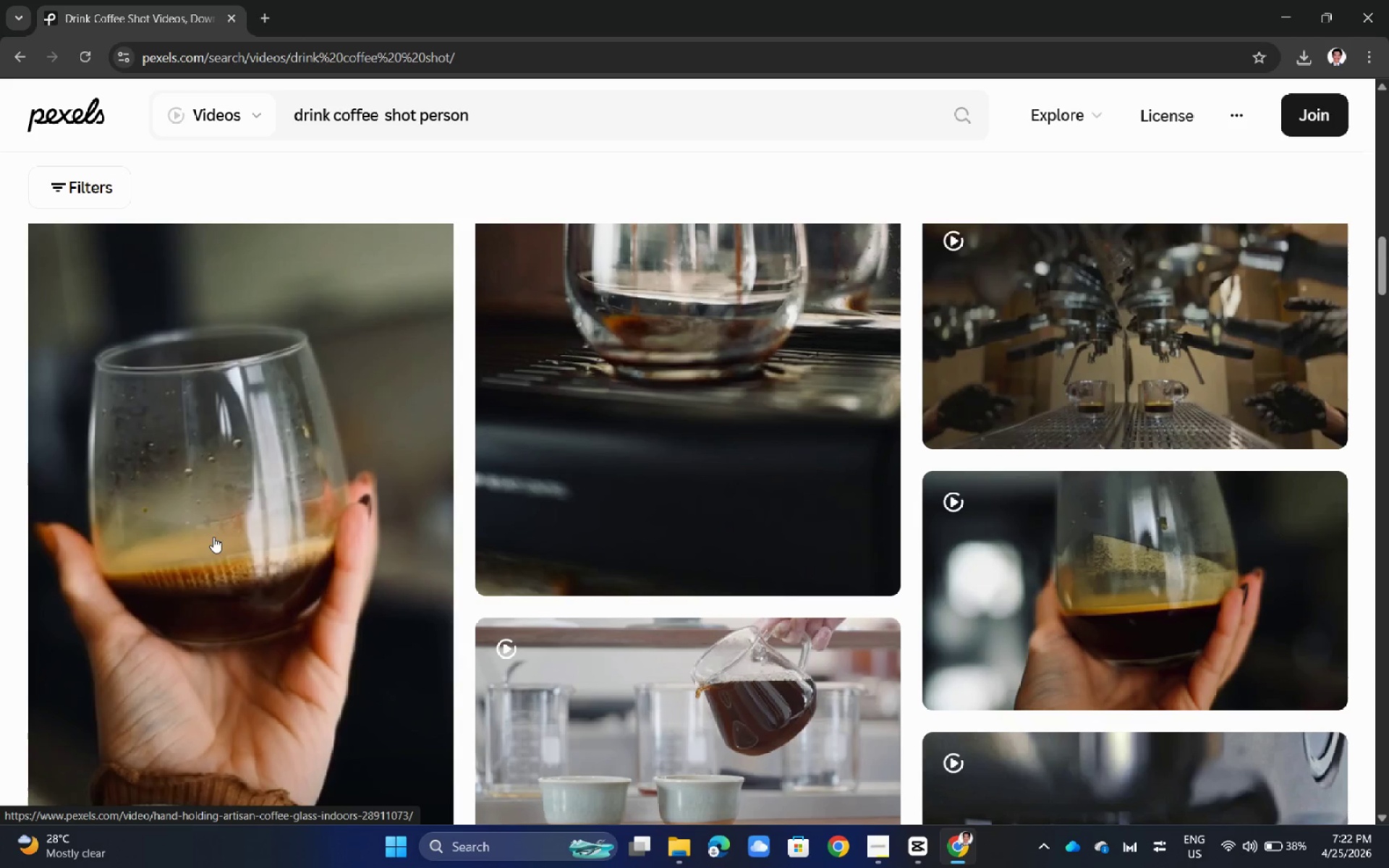 
left_click([213, 537])
 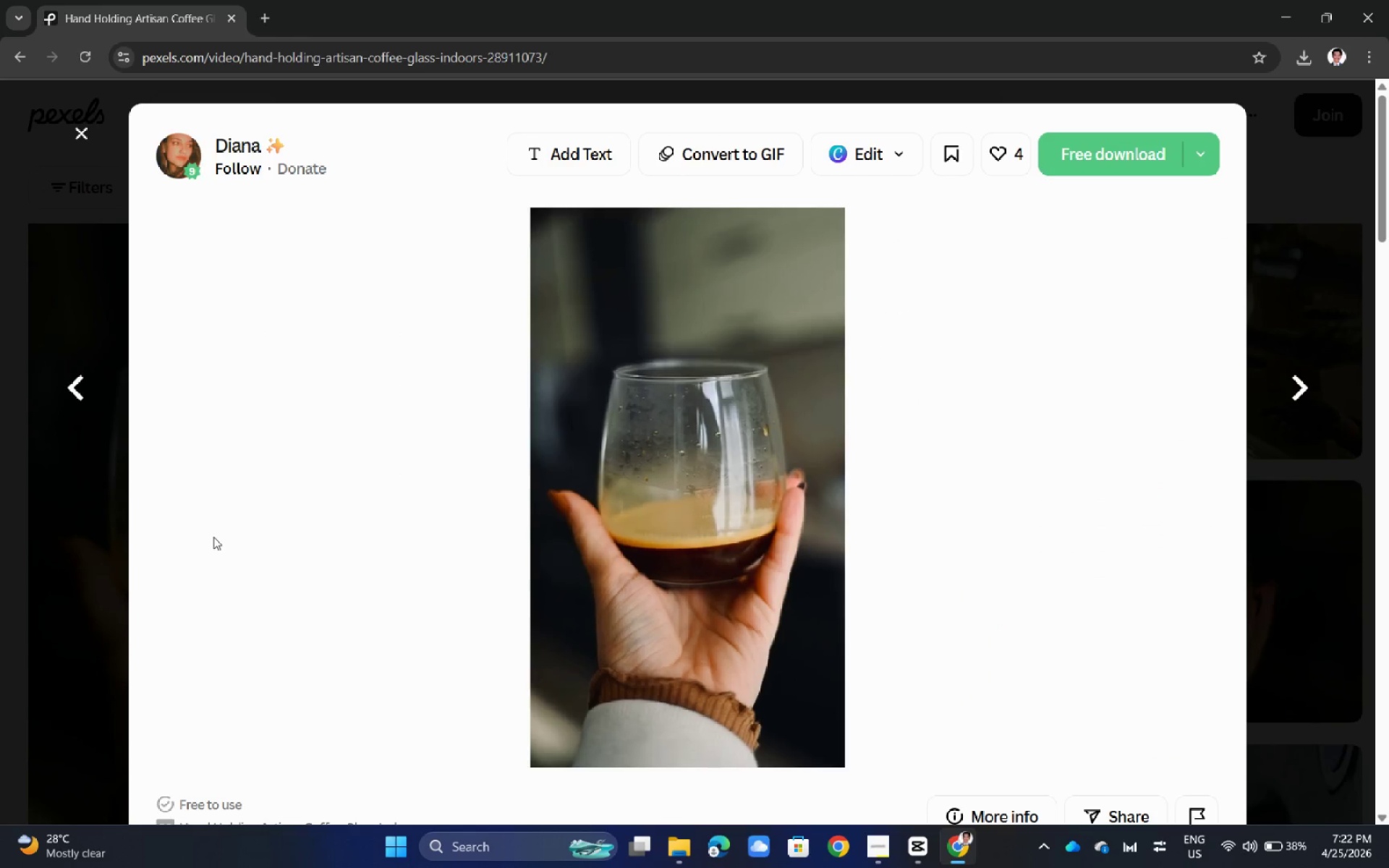 
left_click([0, 570])
 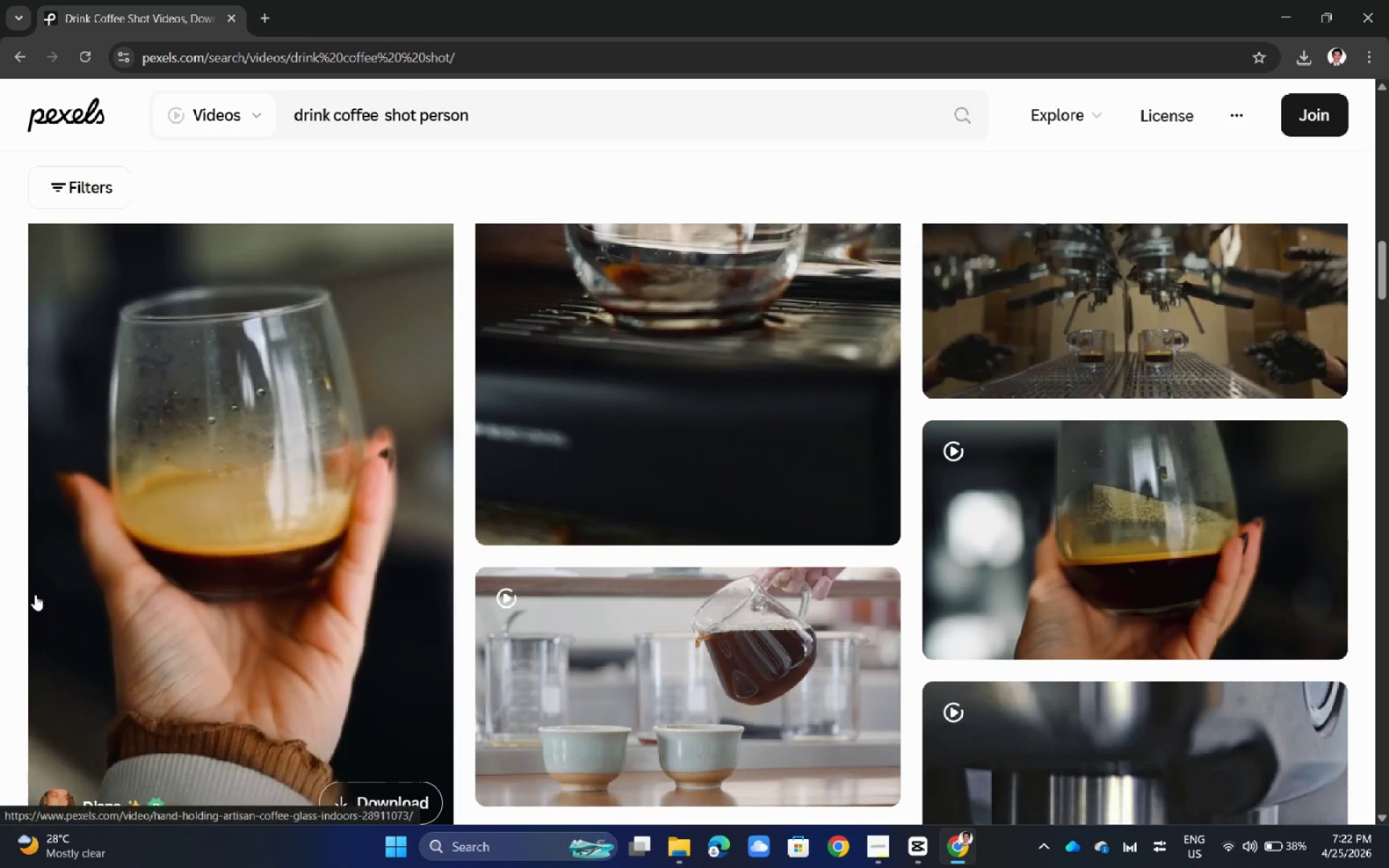 
scroll: coordinate [56, 546], scroll_direction: down, amount: 46.0
 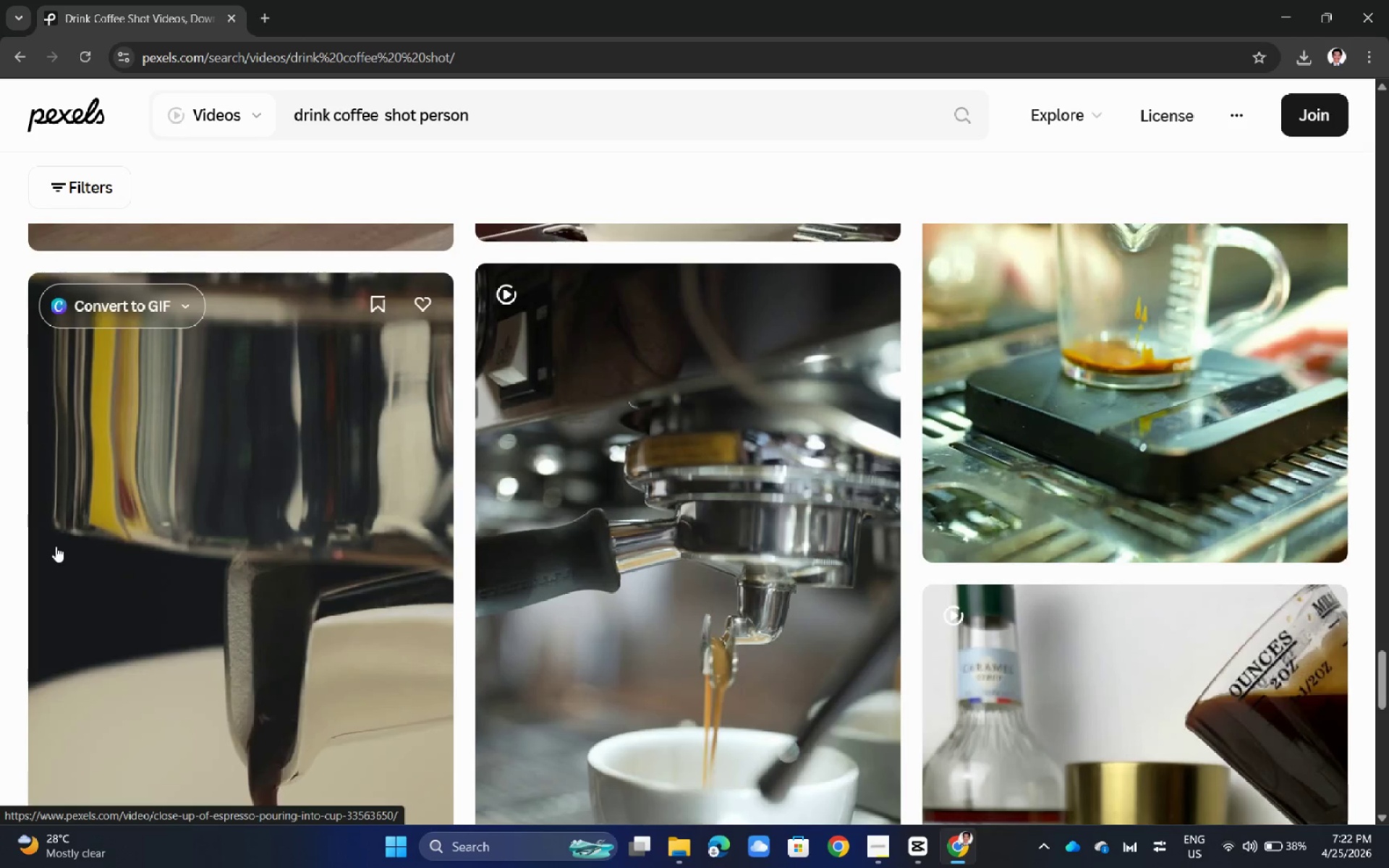 
scroll: coordinate [56, 558], scroll_direction: none, amount: 0.0
 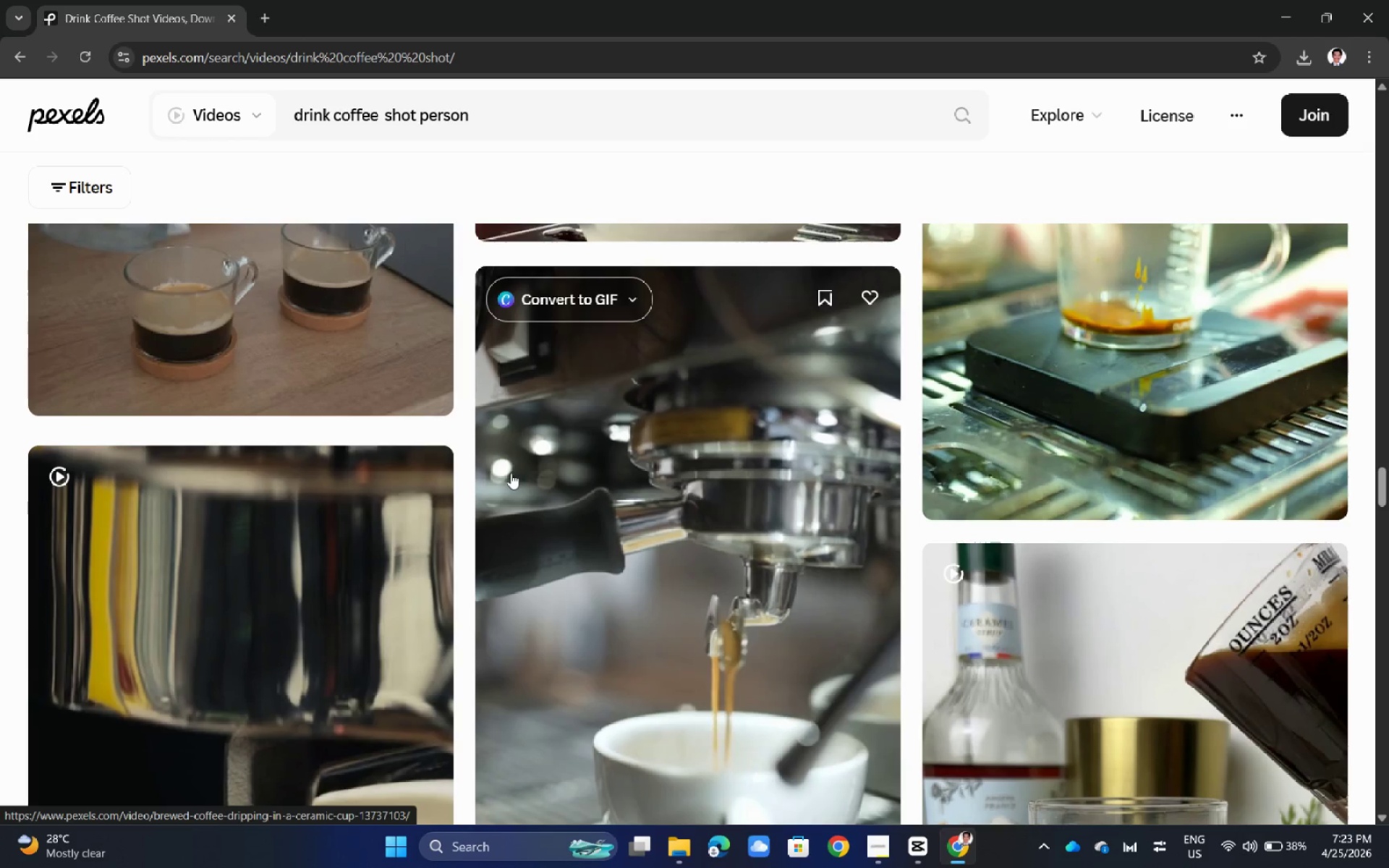 
wait(16.49)
 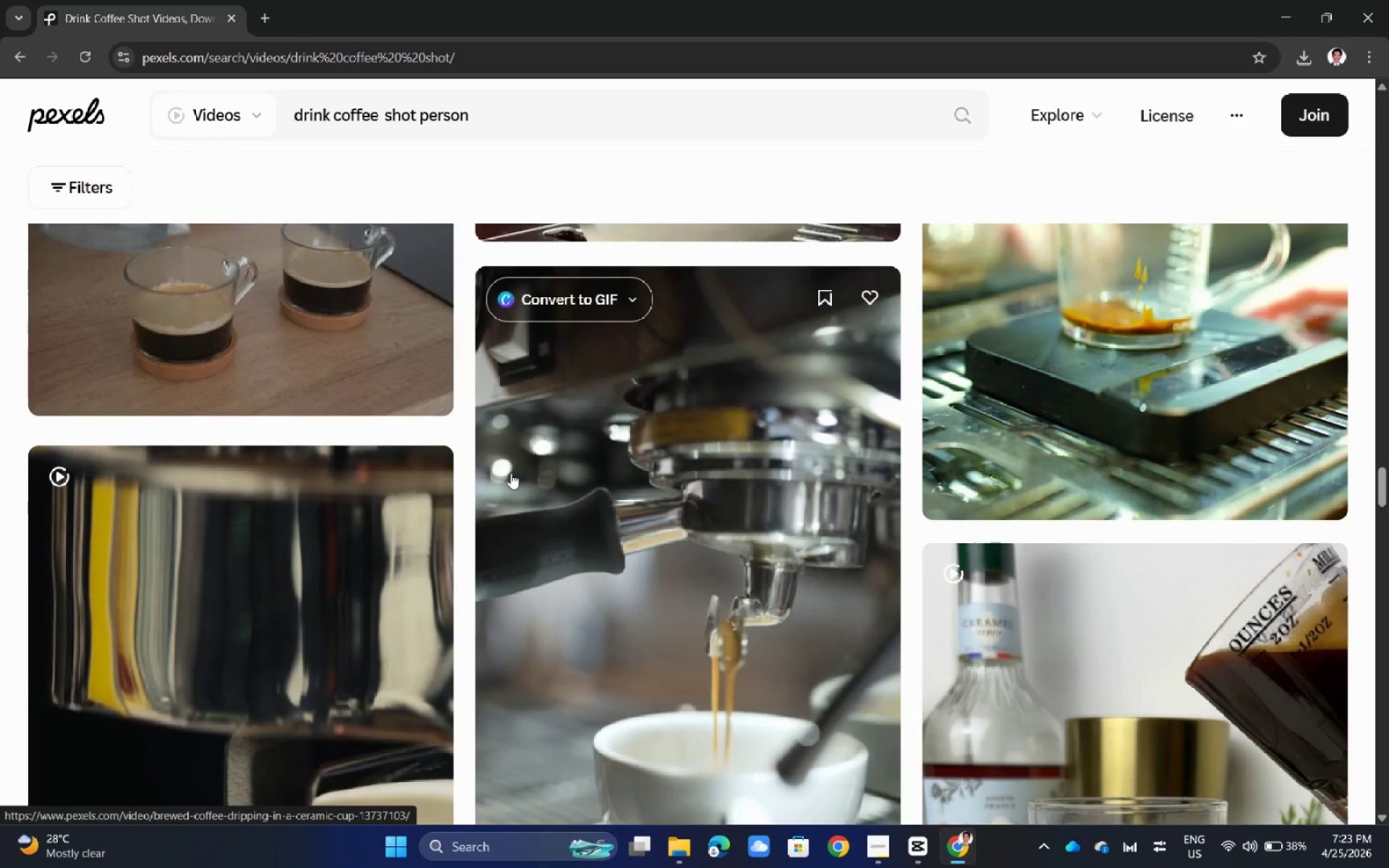 
left_click([919, 849])
 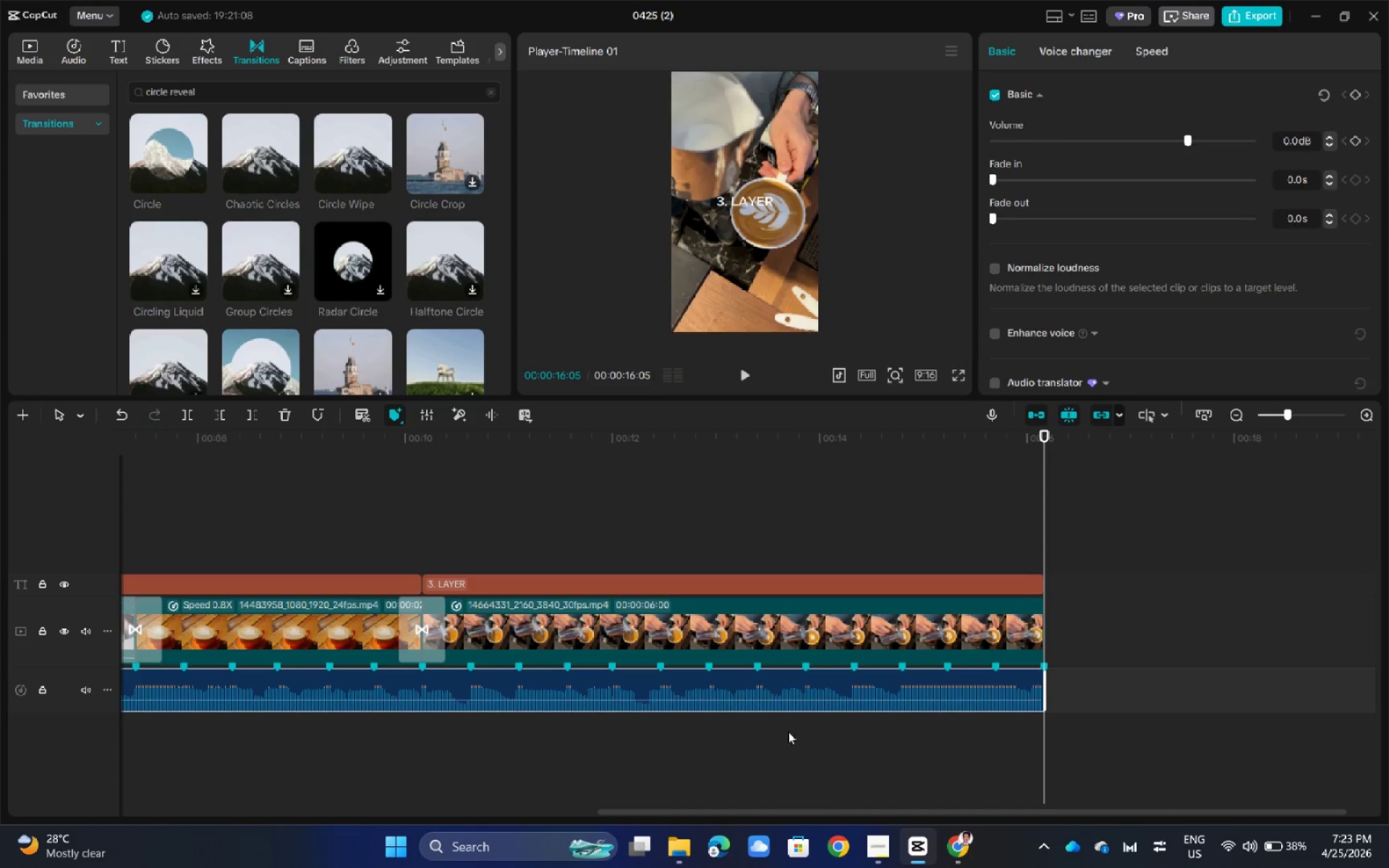 
left_click([793, 525])
 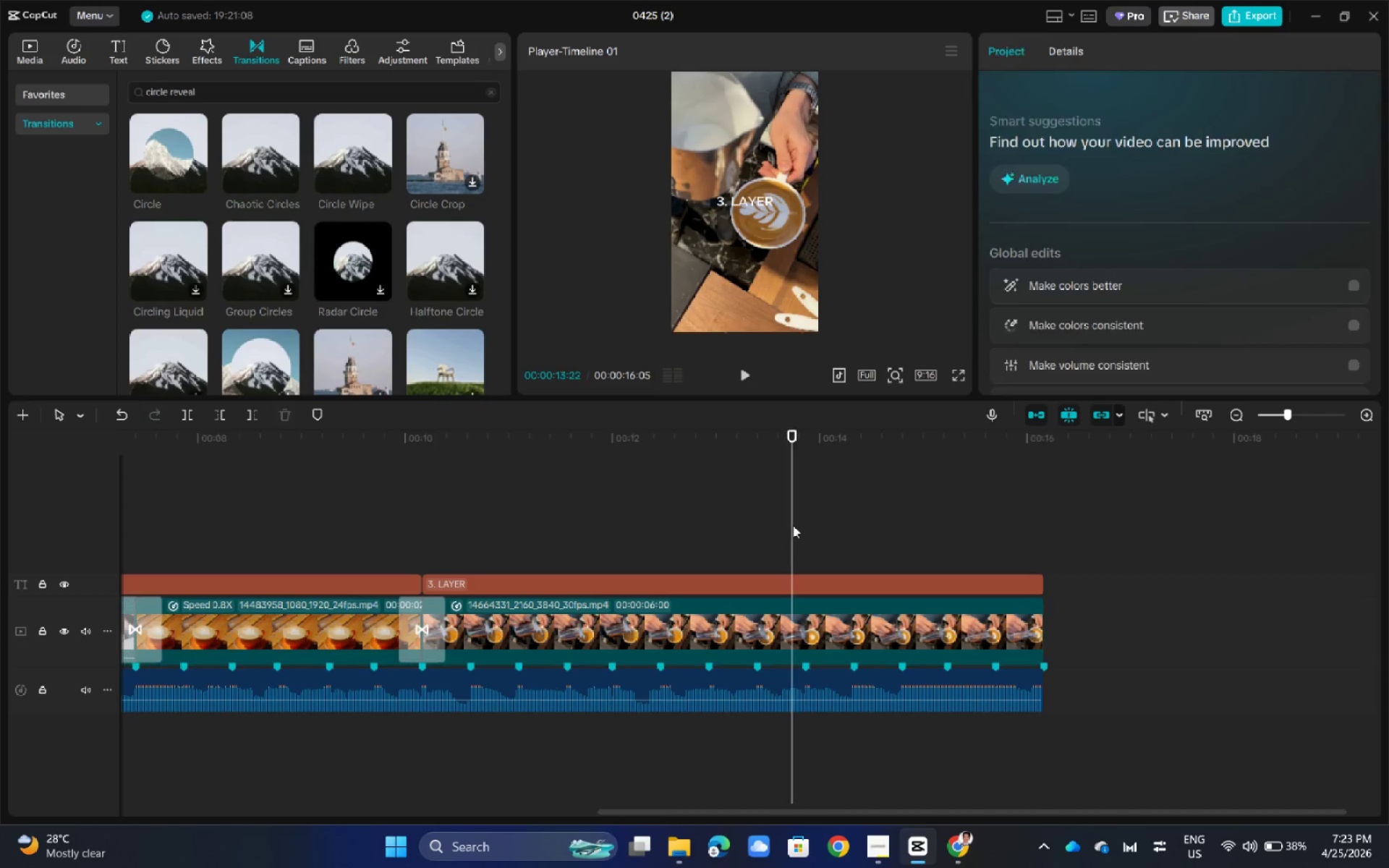 
left_click_drag(start_coordinate=[793, 525], to_coordinate=[0, 506])
 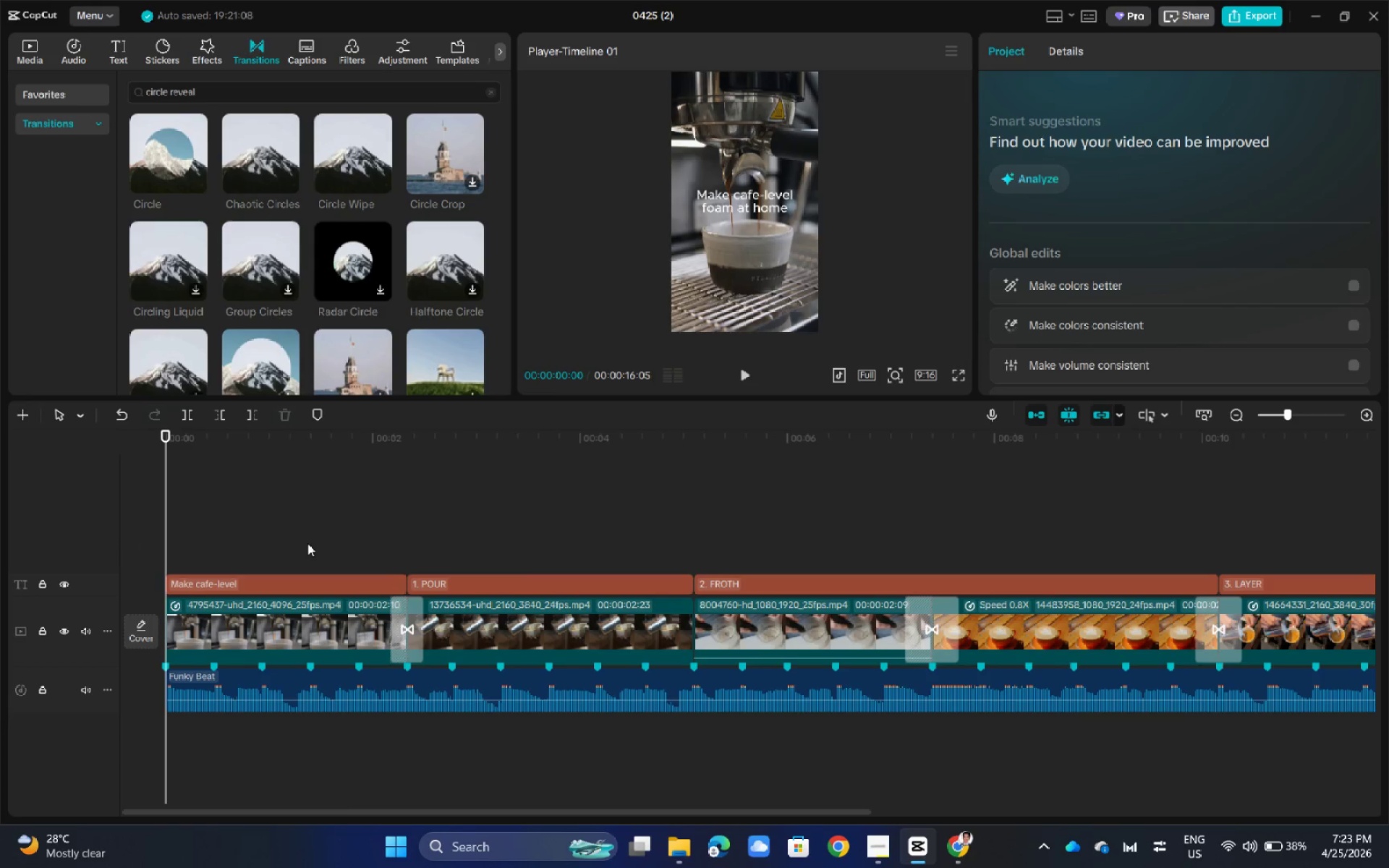 
key(Space)
 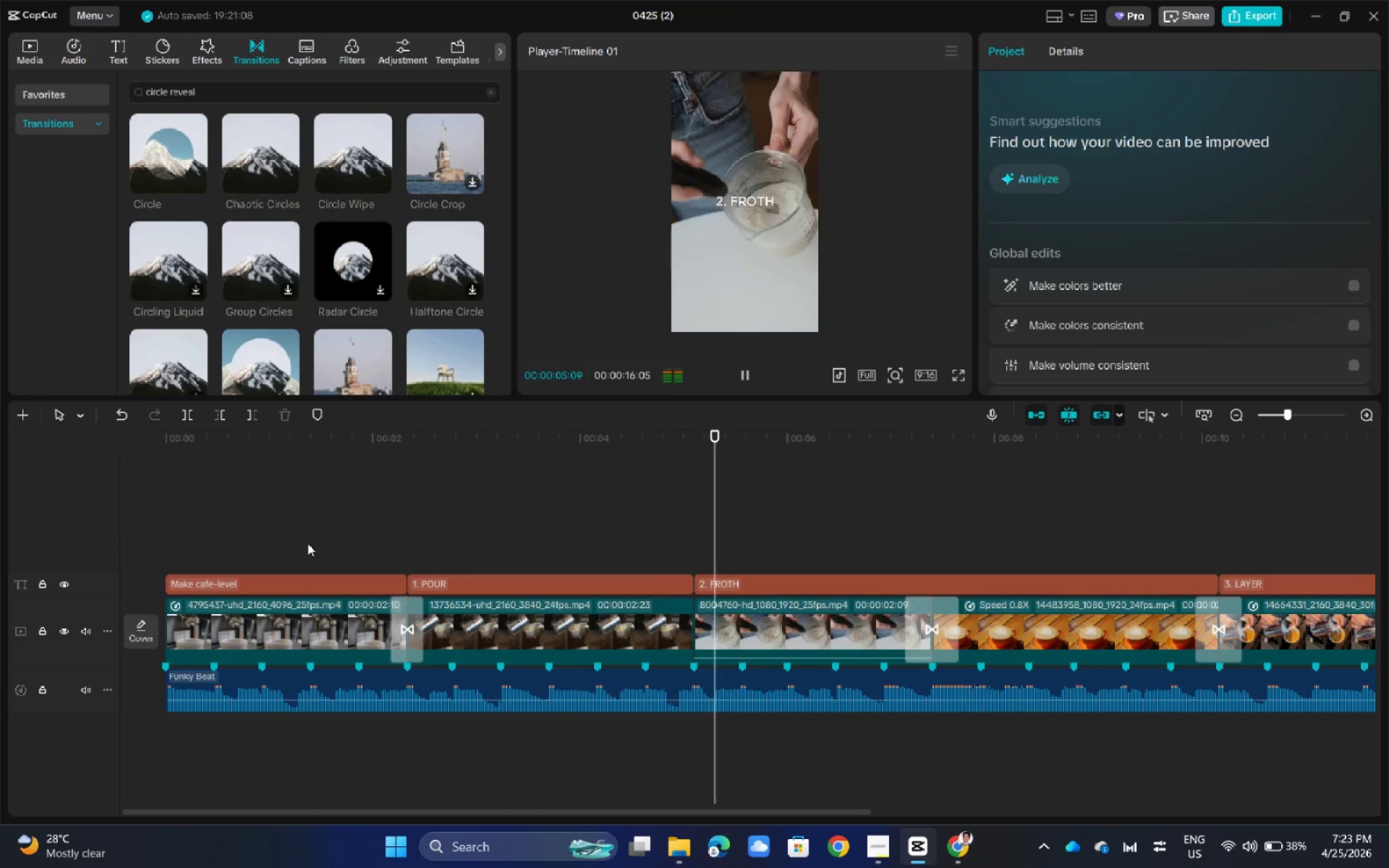 
wait(7.19)
 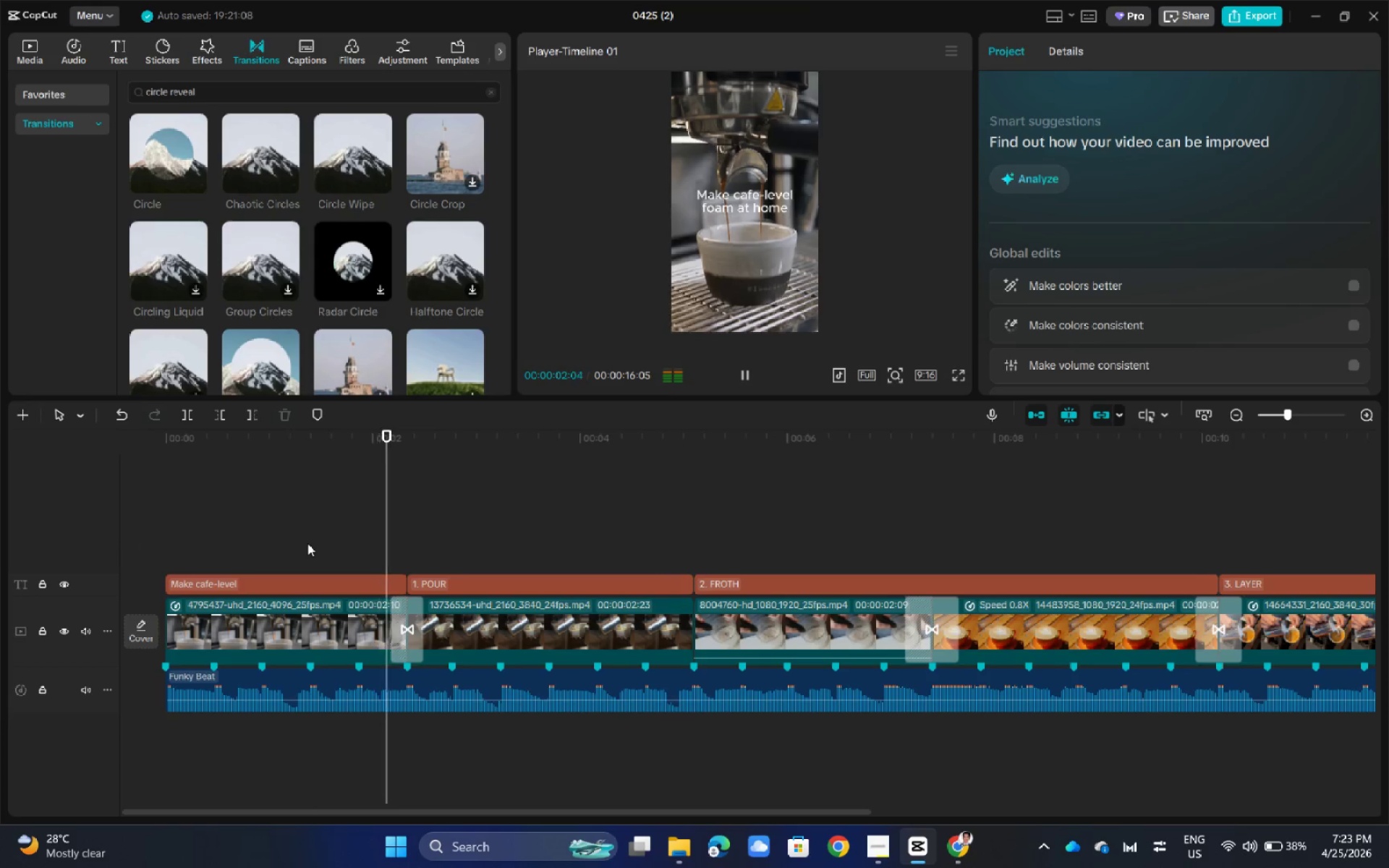 
left_click_drag(start_coordinate=[592, 812], to_coordinate=[854, 819])
 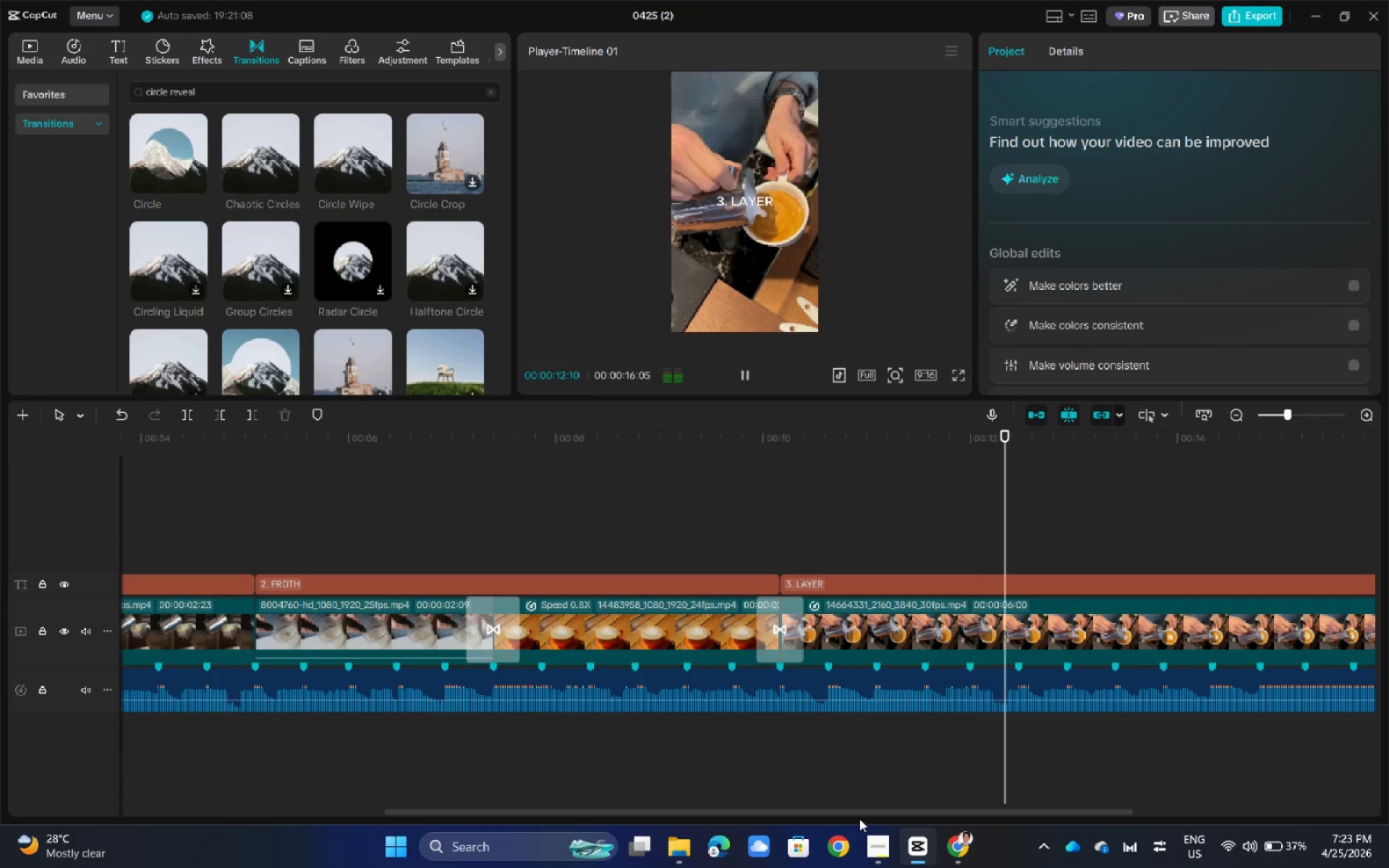 
left_click_drag(start_coordinate=[862, 812], to_coordinate=[966, 812])
 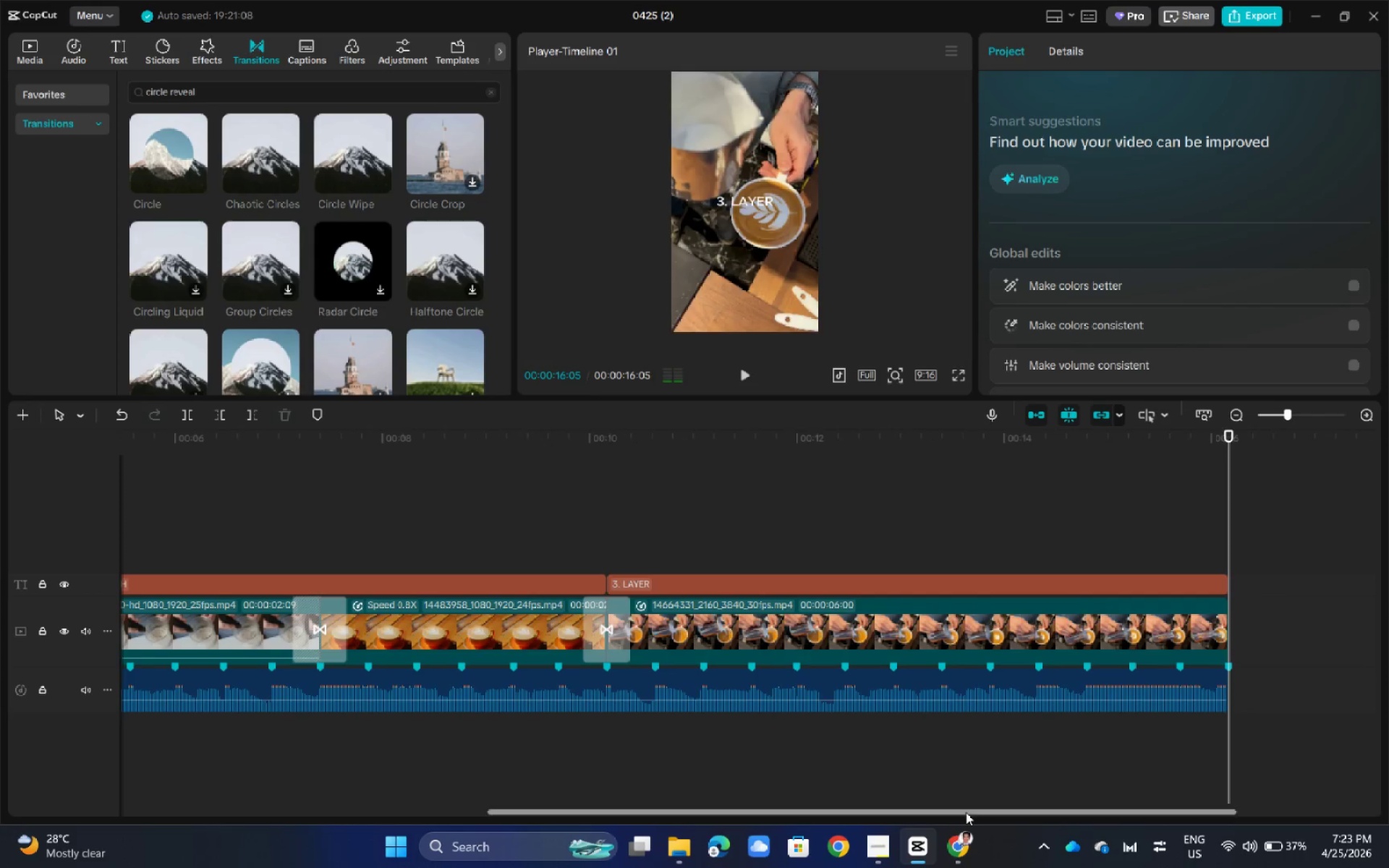 
key(Space)
 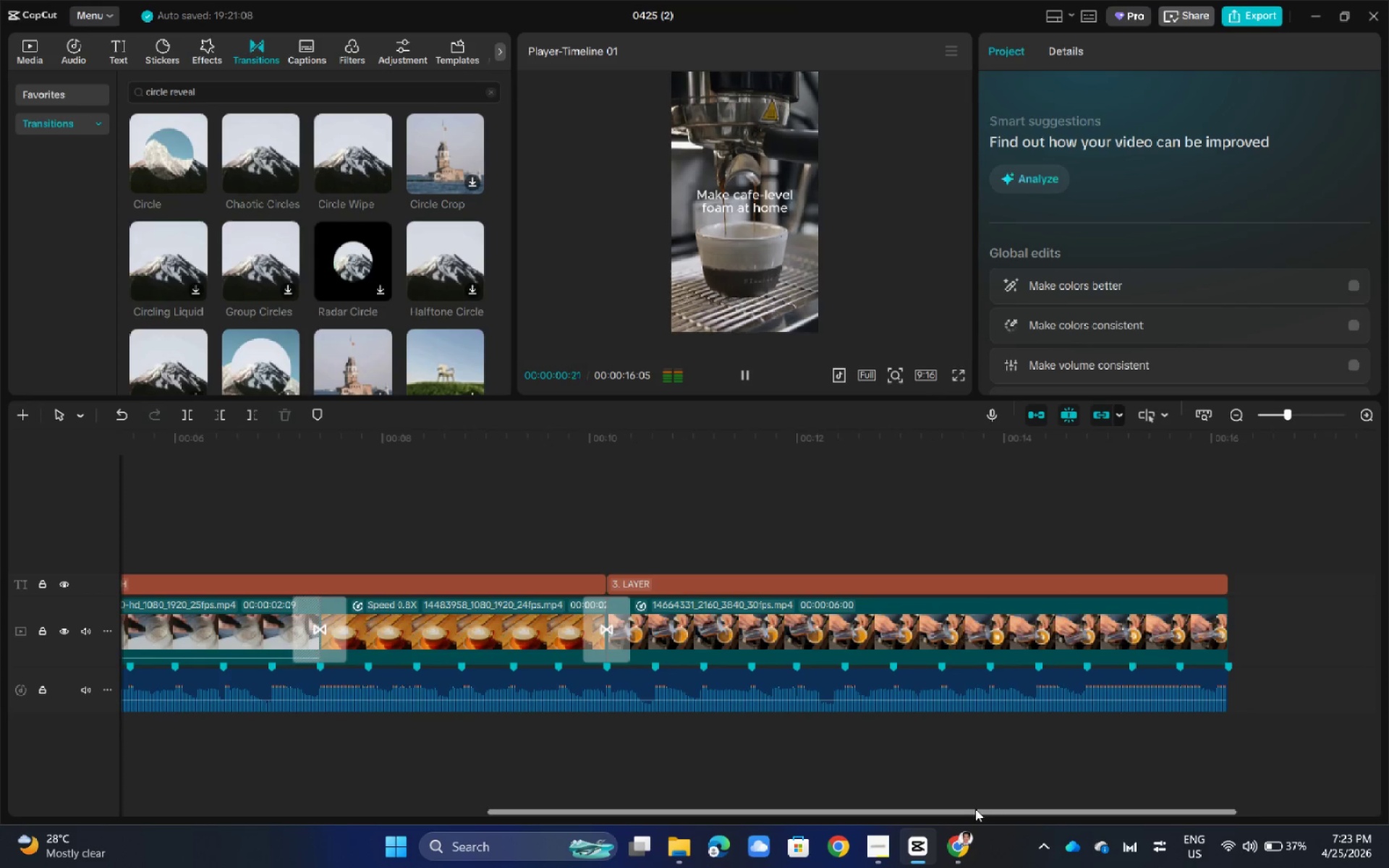 
left_click_drag(start_coordinate=[974, 809], to_coordinate=[1095, 812])
 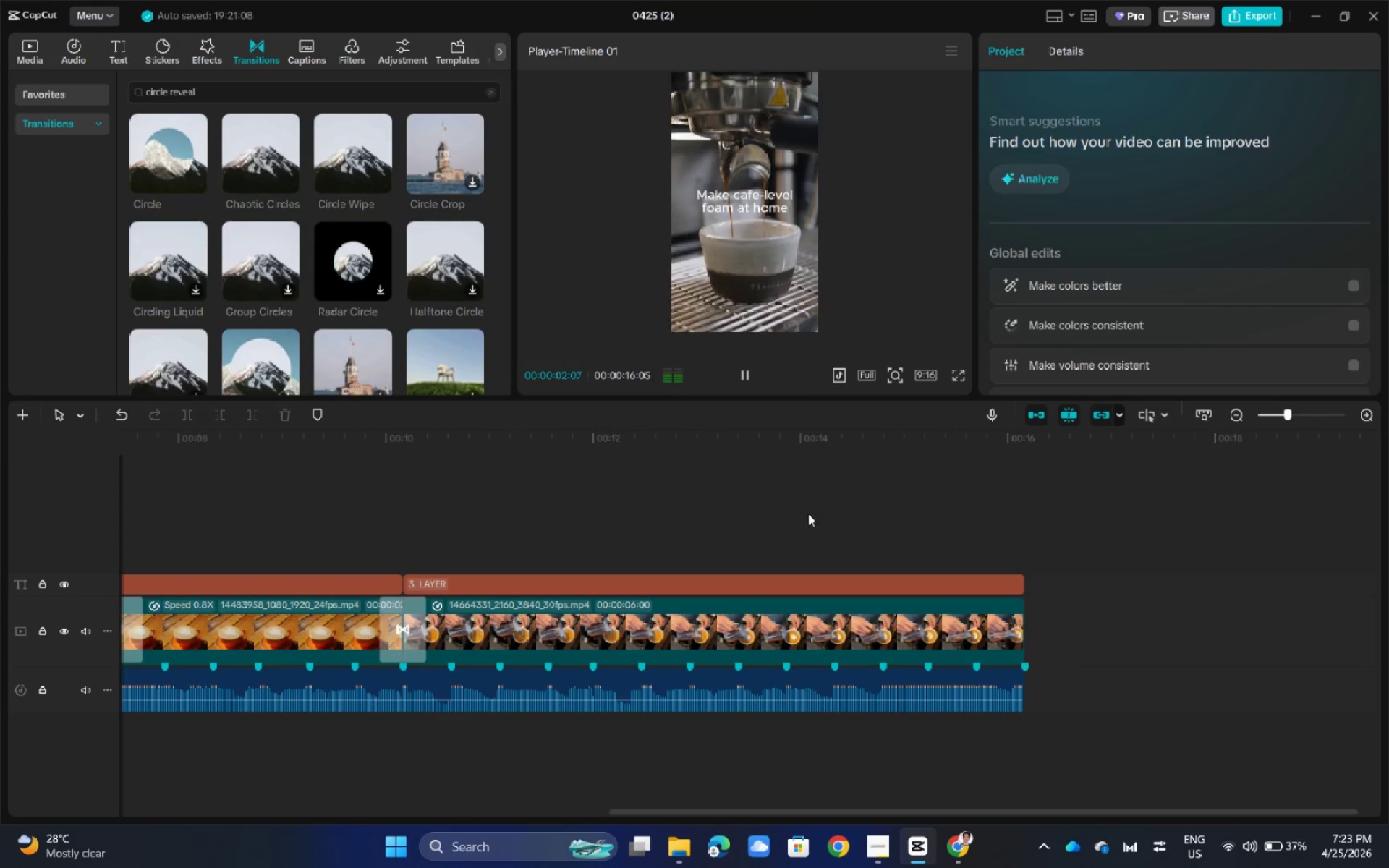 
double_click([801, 511])
 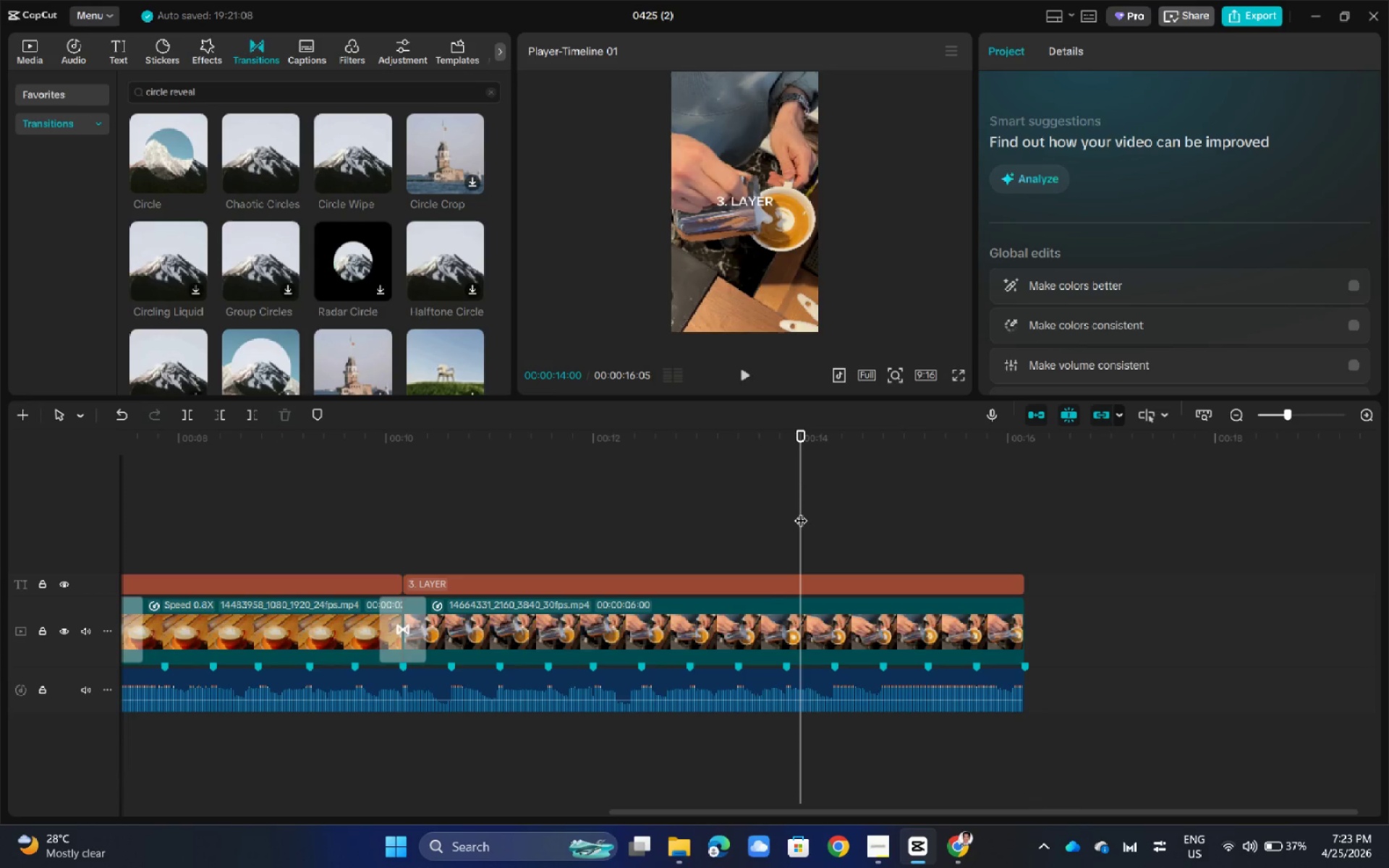 
key(Alt+AltLeft)
 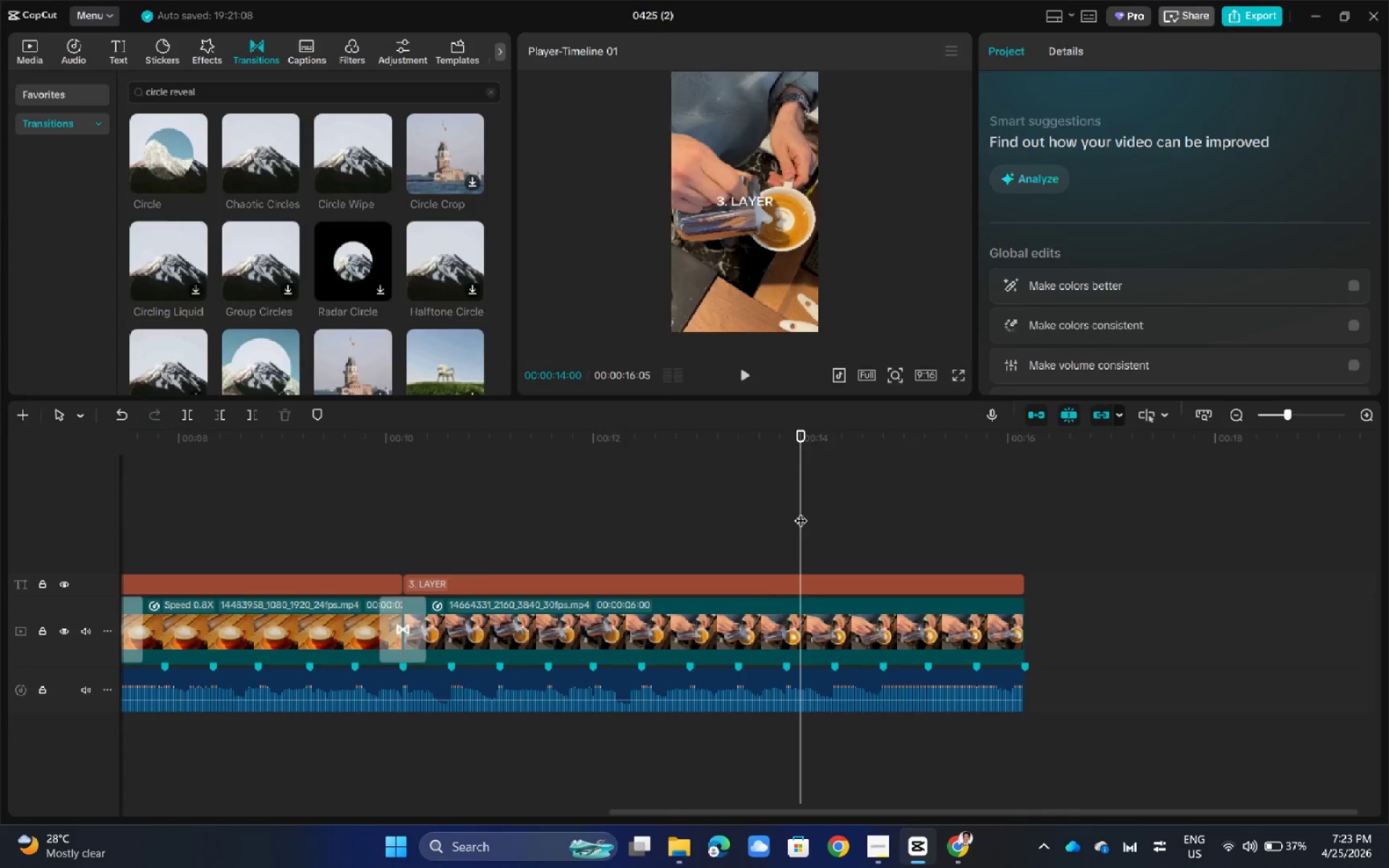 
key(Alt+Tab)
 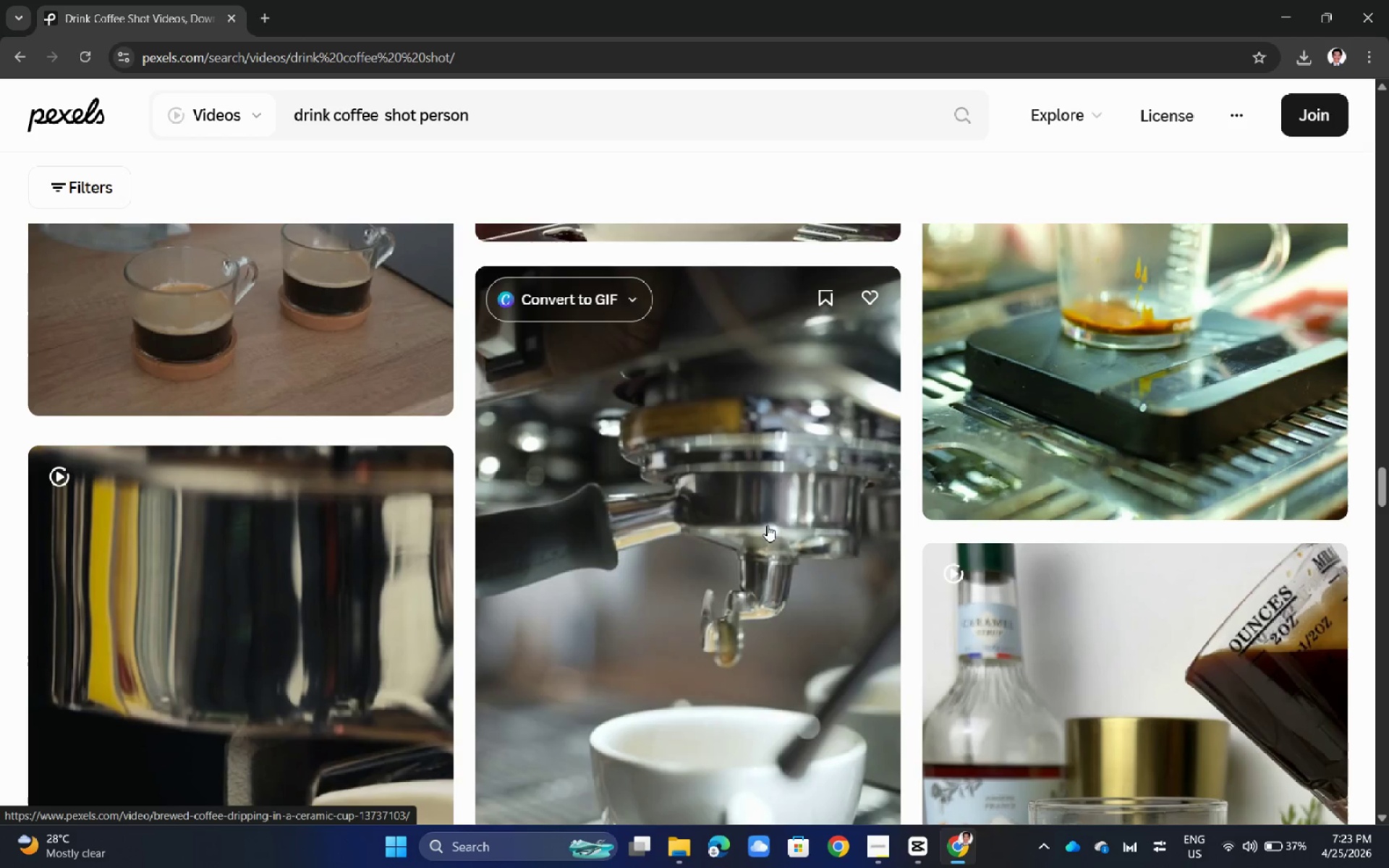 
left_click([234, 691])
 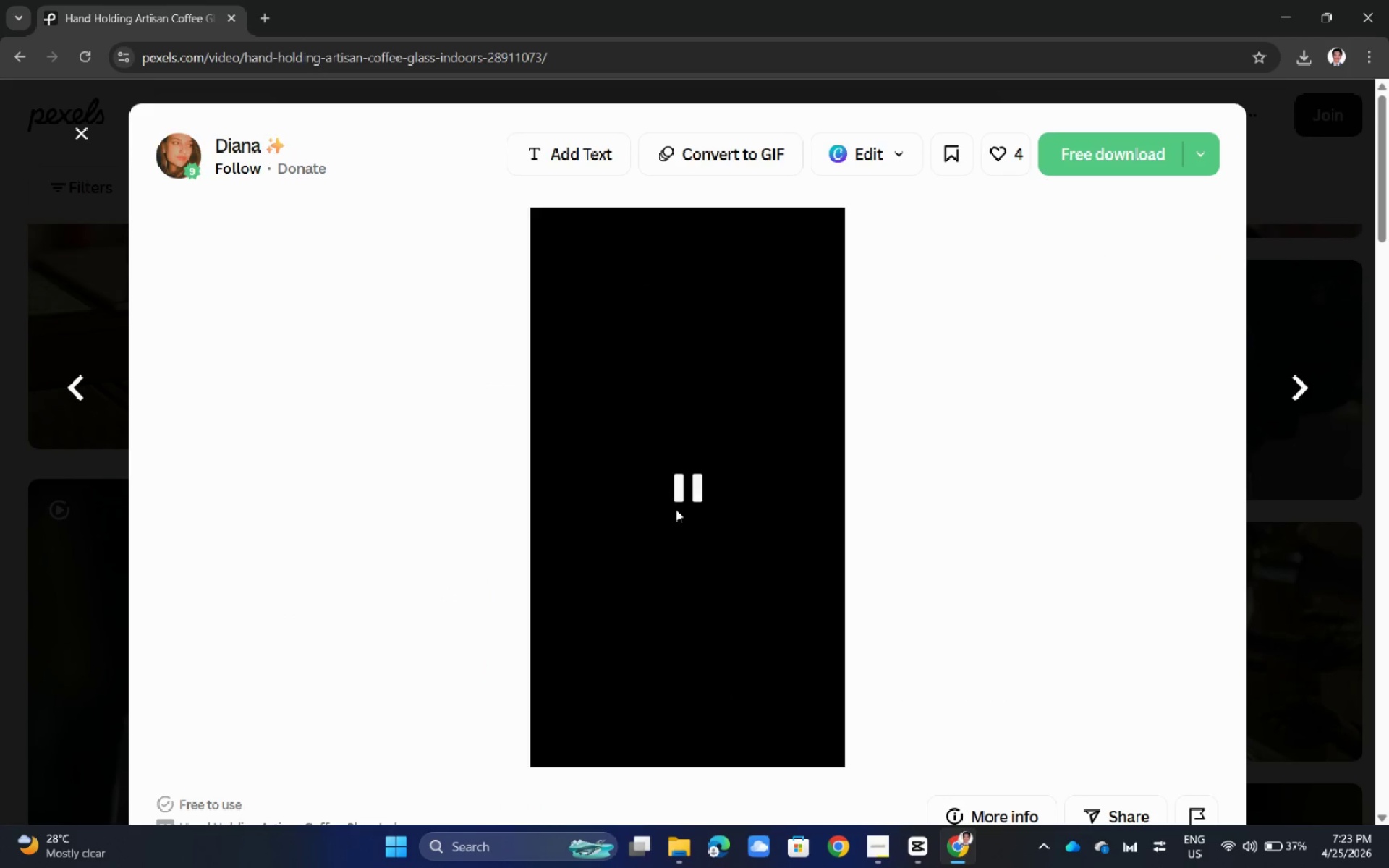 
scroll: coordinate [522, 661], scroll_direction: up, amount: 62.0
 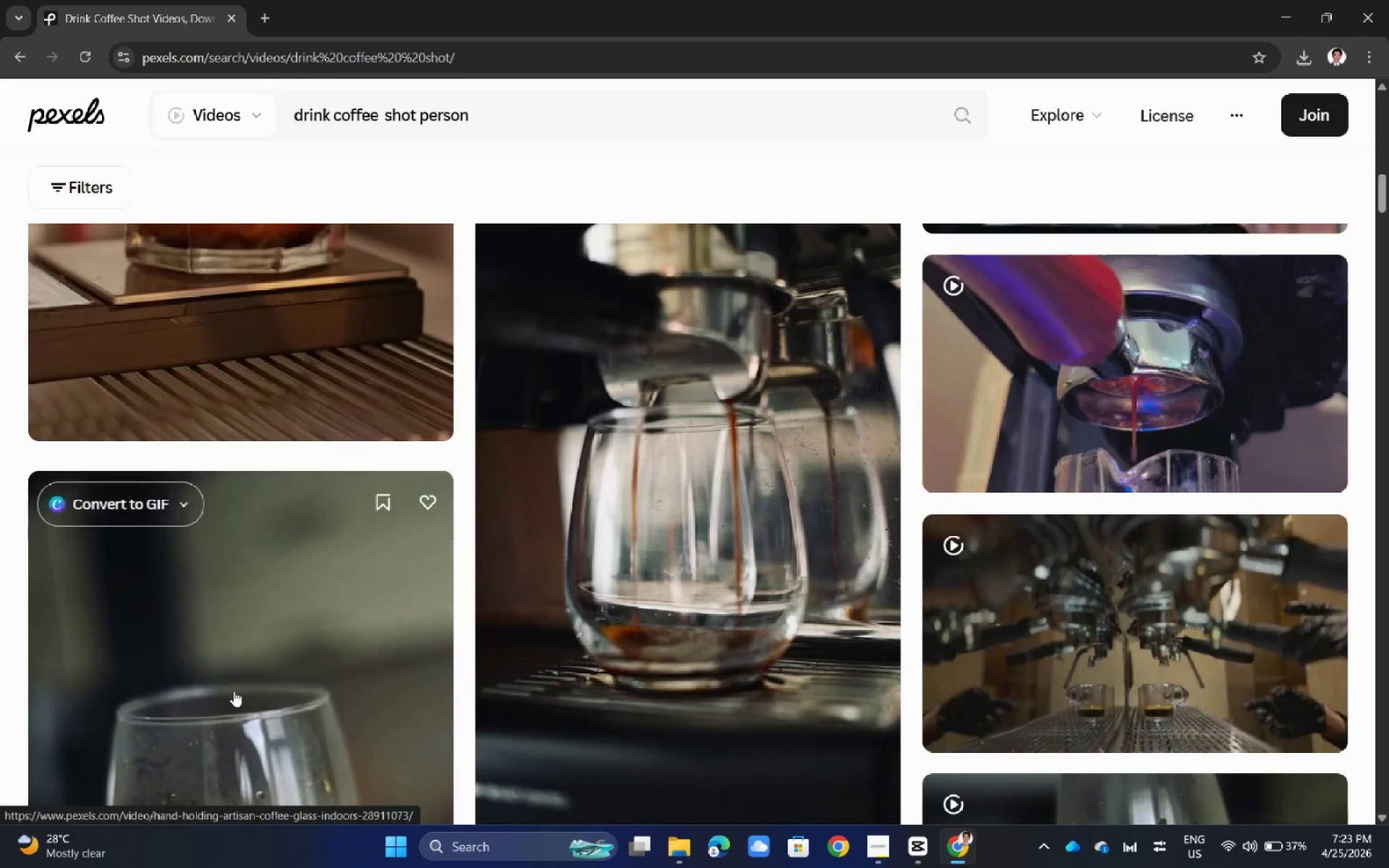 
scroll: coordinate [523, 438], scroll_direction: down, amount: 11.0
 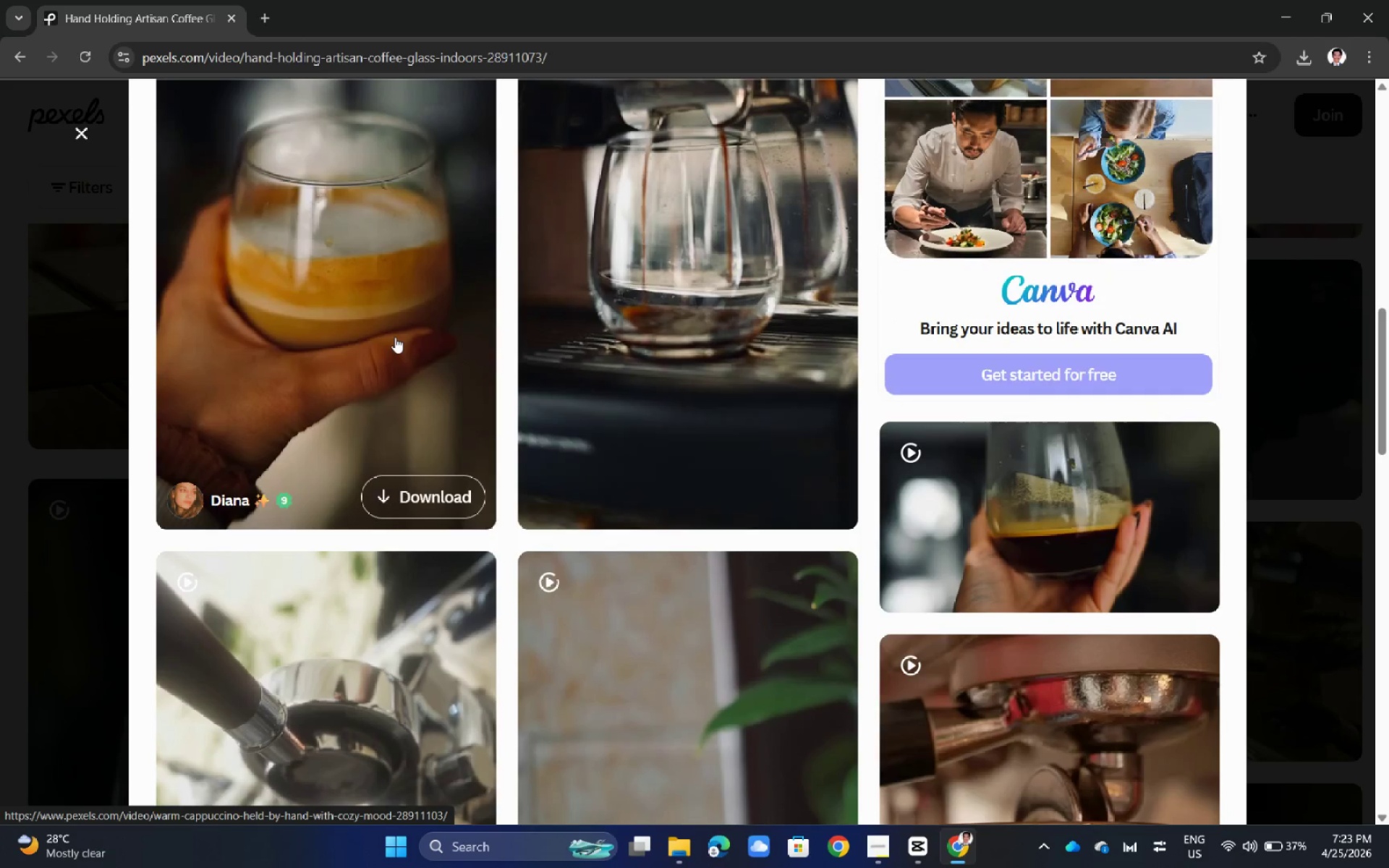 
left_click([406, 403])
 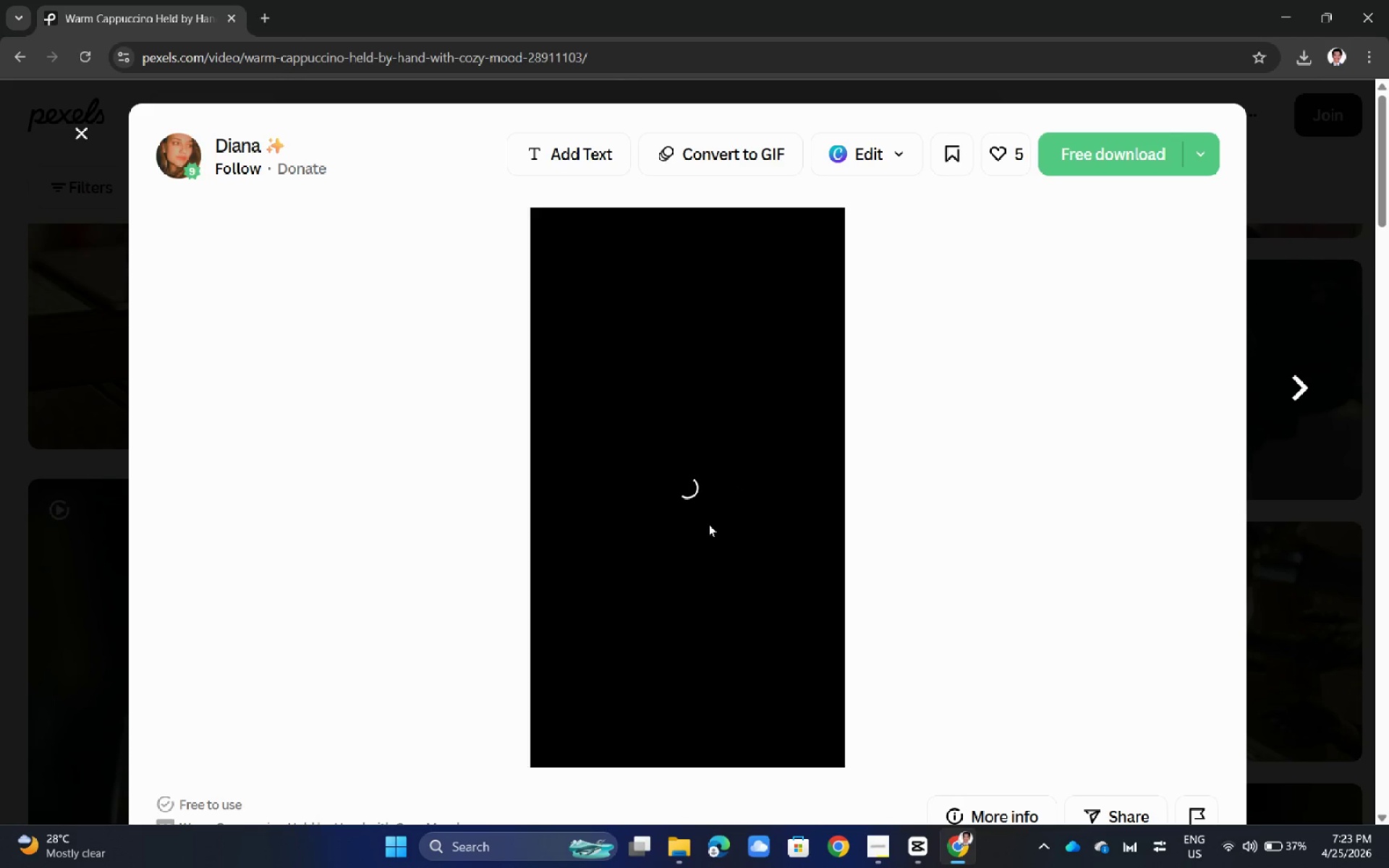 
scroll: coordinate [452, 459], scroll_direction: up, amount: 1.0
 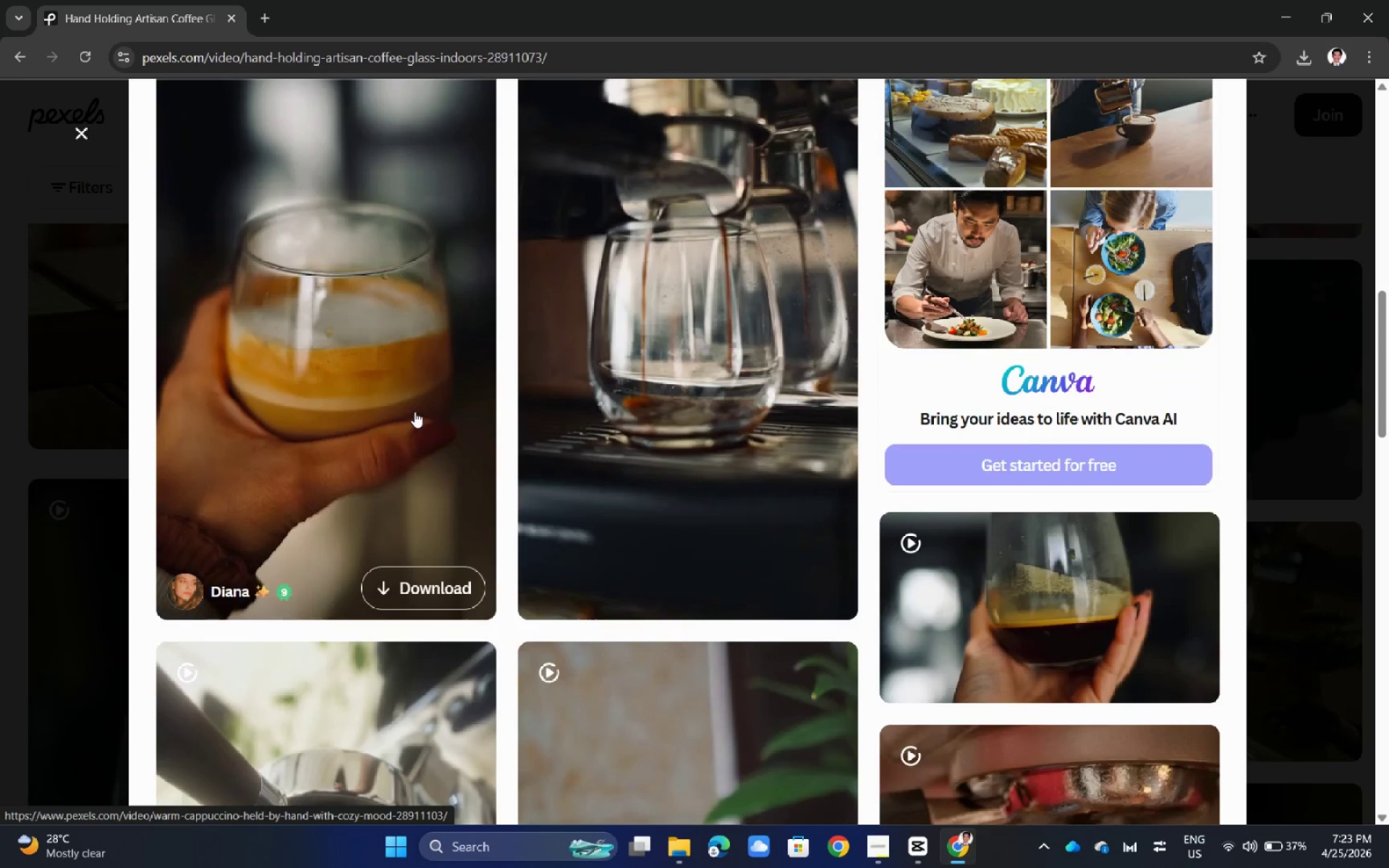 
wait(9.23)
 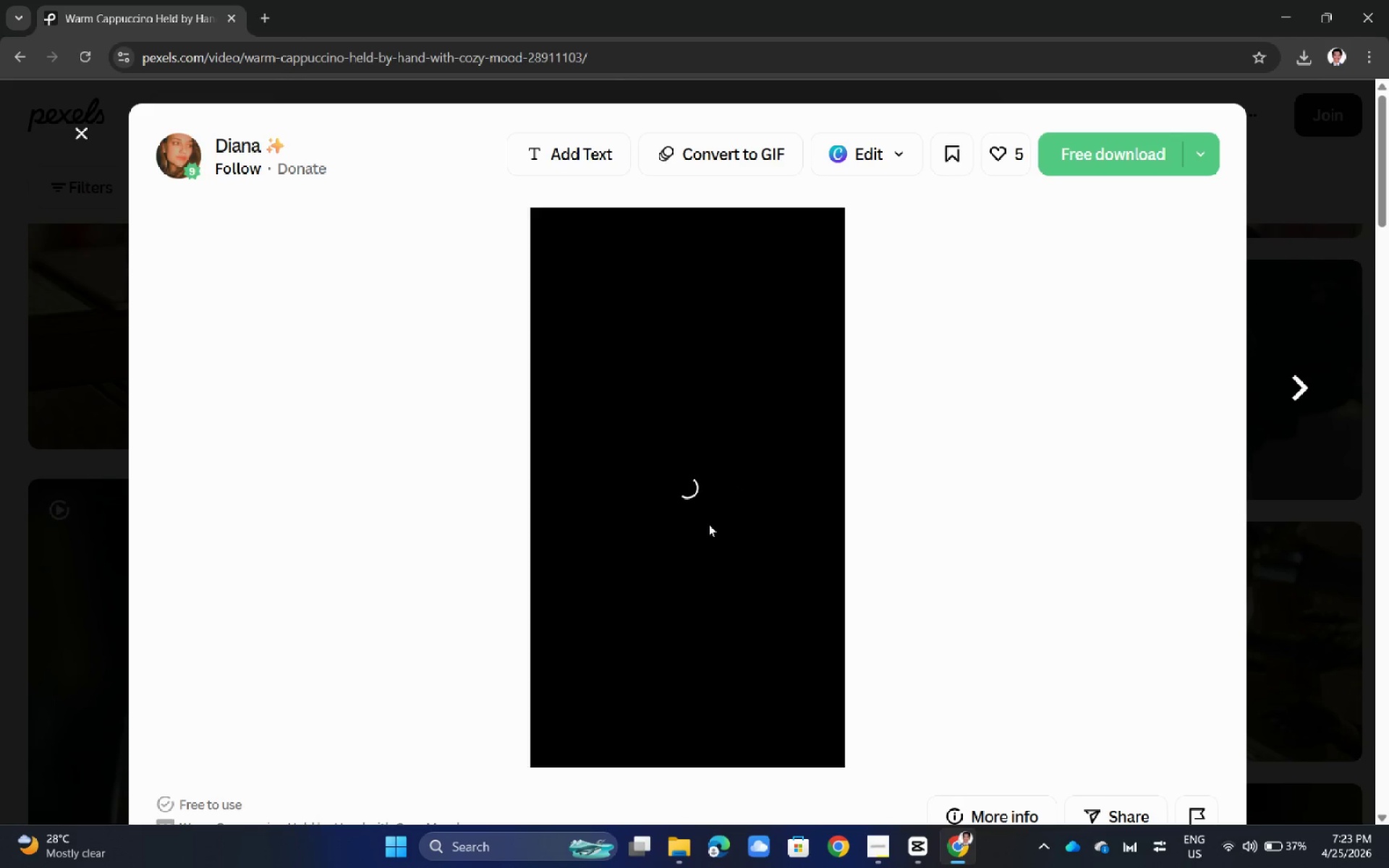 
left_click([583, 733])
 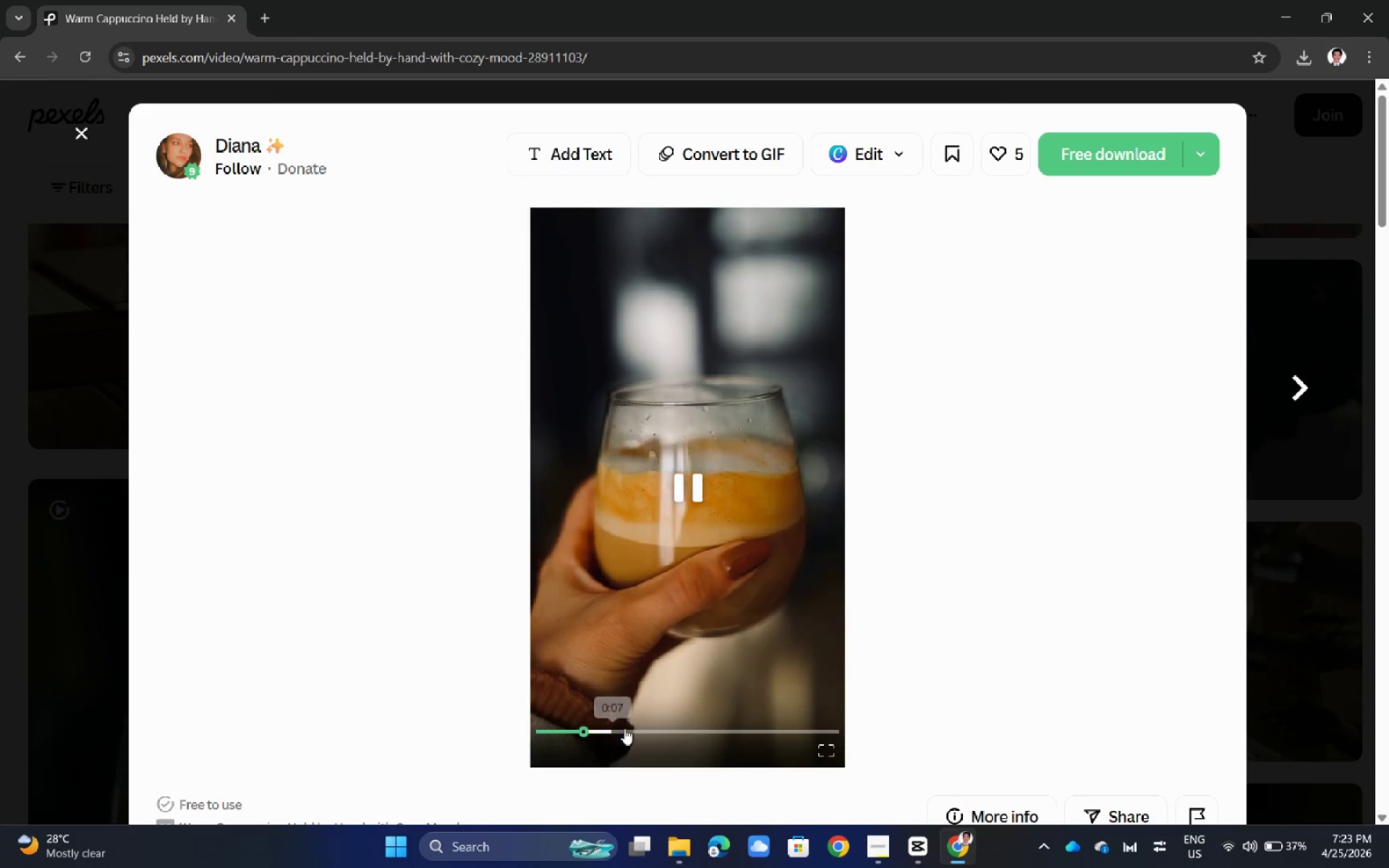 
double_click([626, 728])
 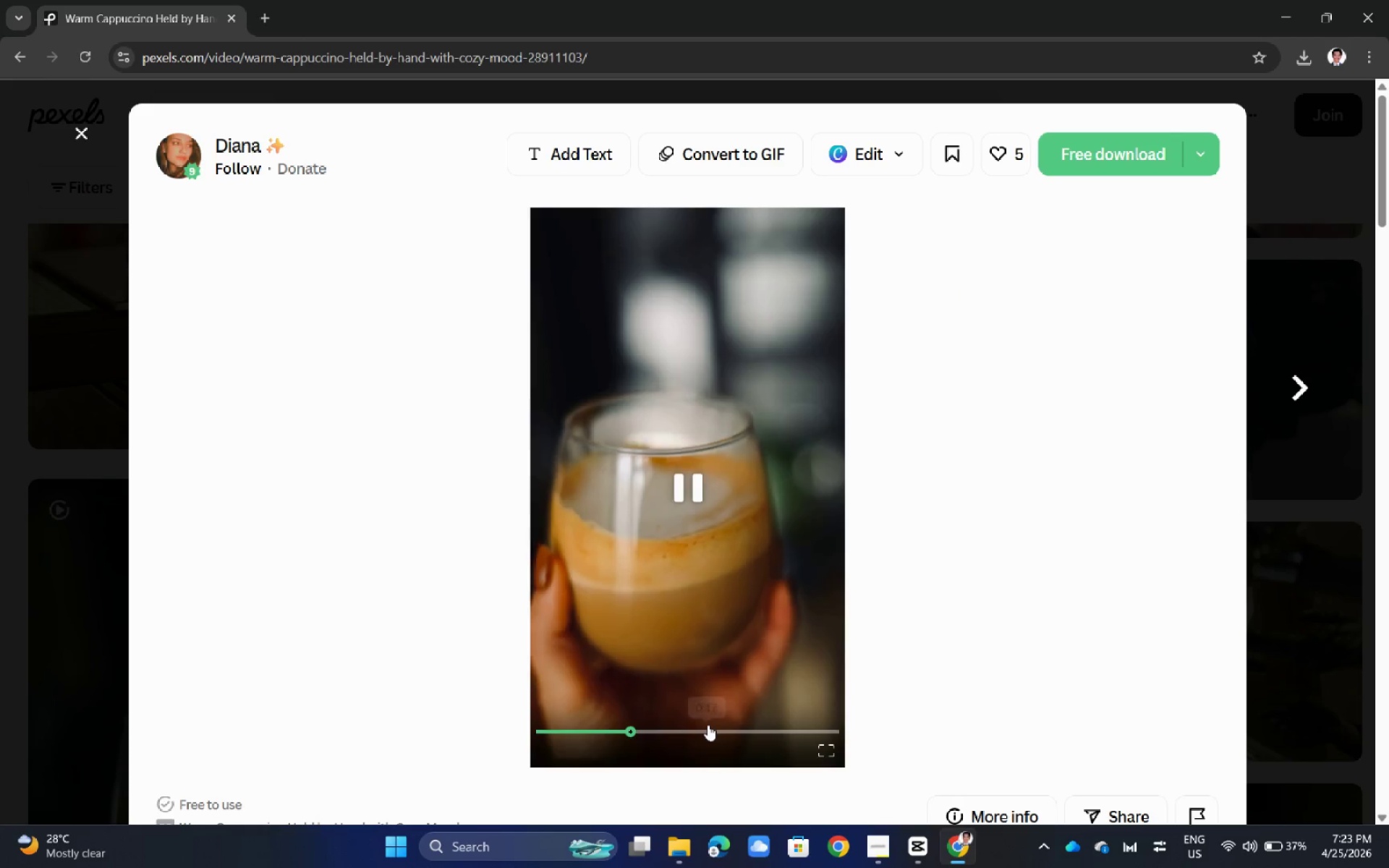 
left_click([708, 725])
 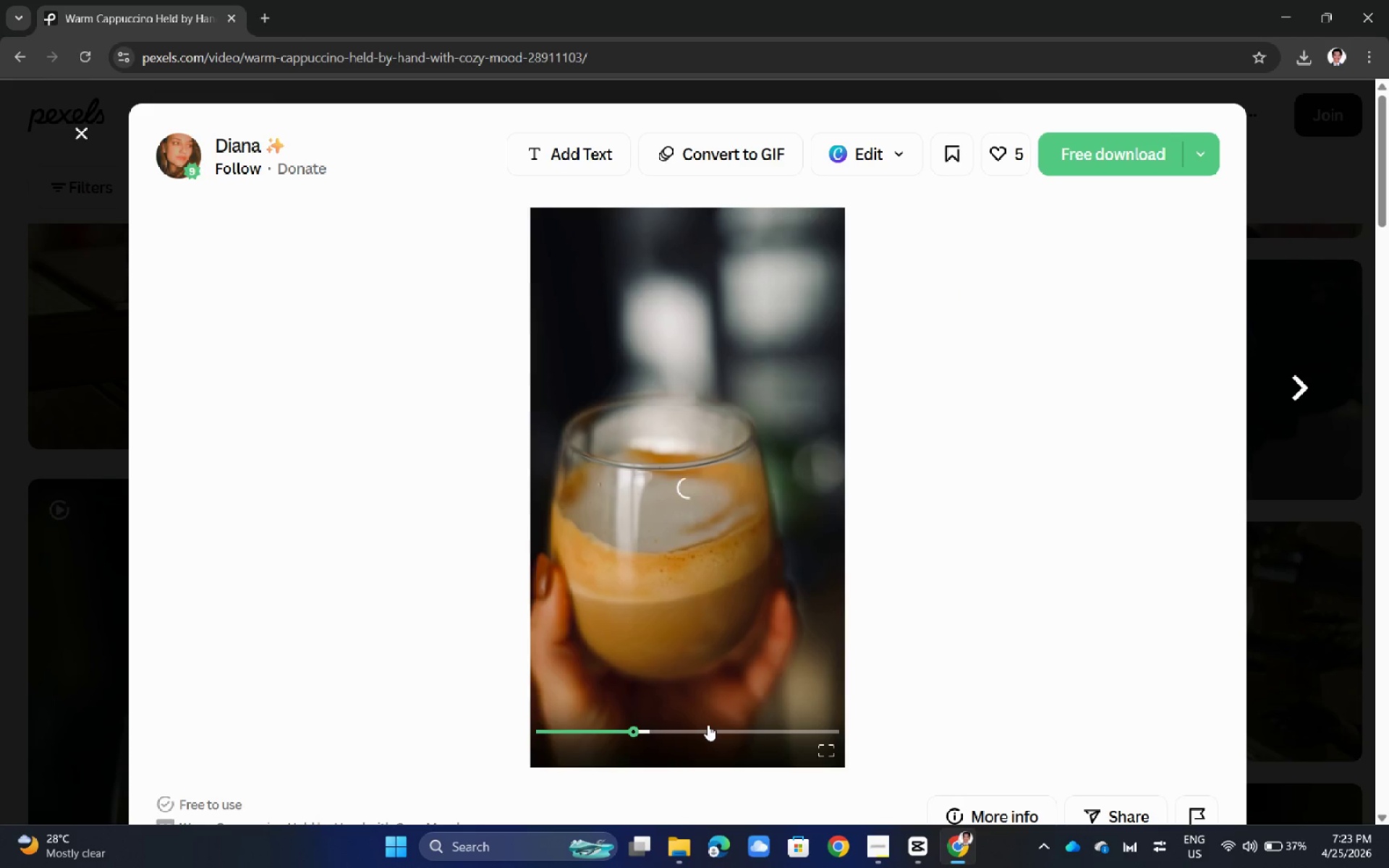 
left_click([681, 728])
 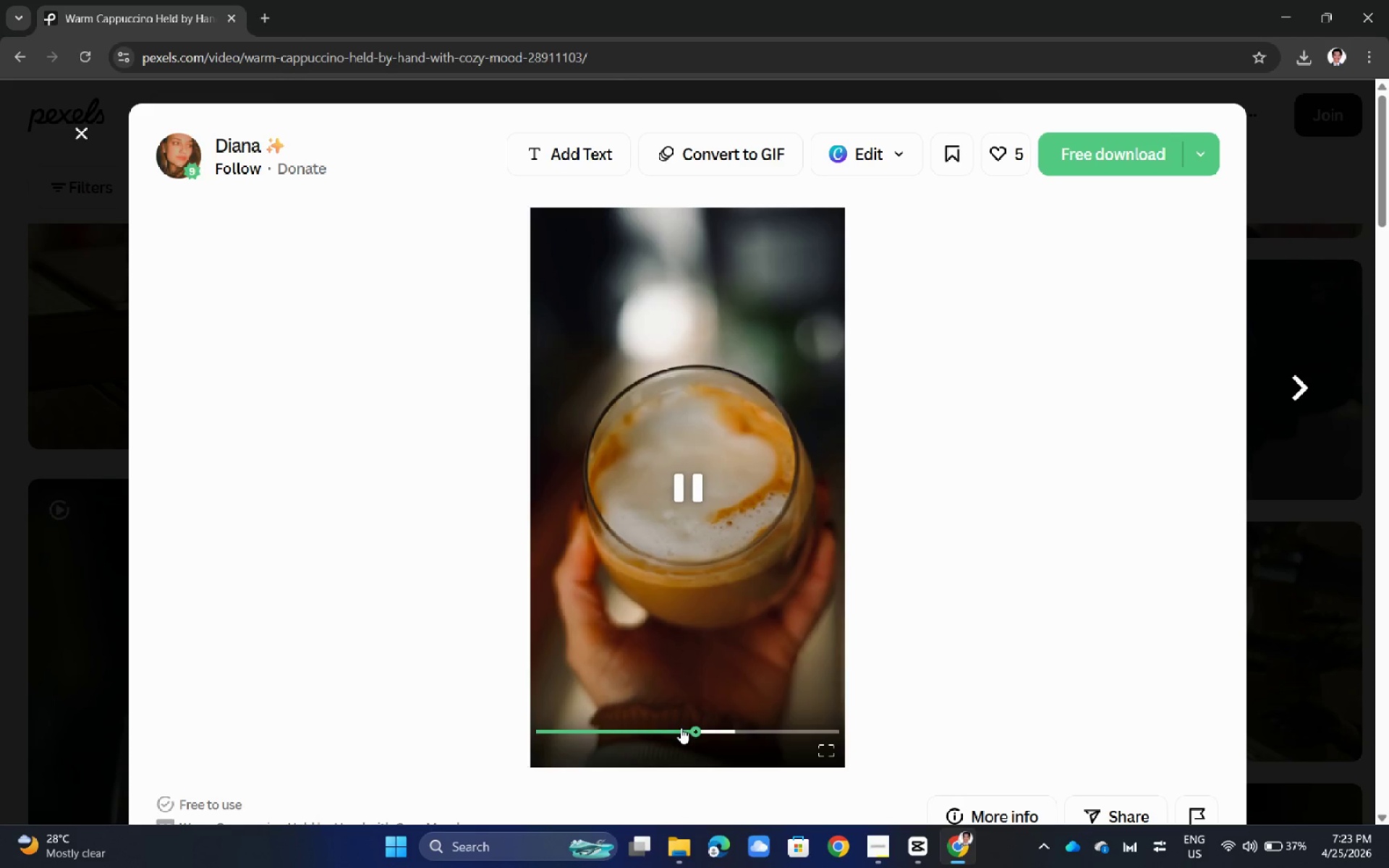 
left_click([1108, 155])
 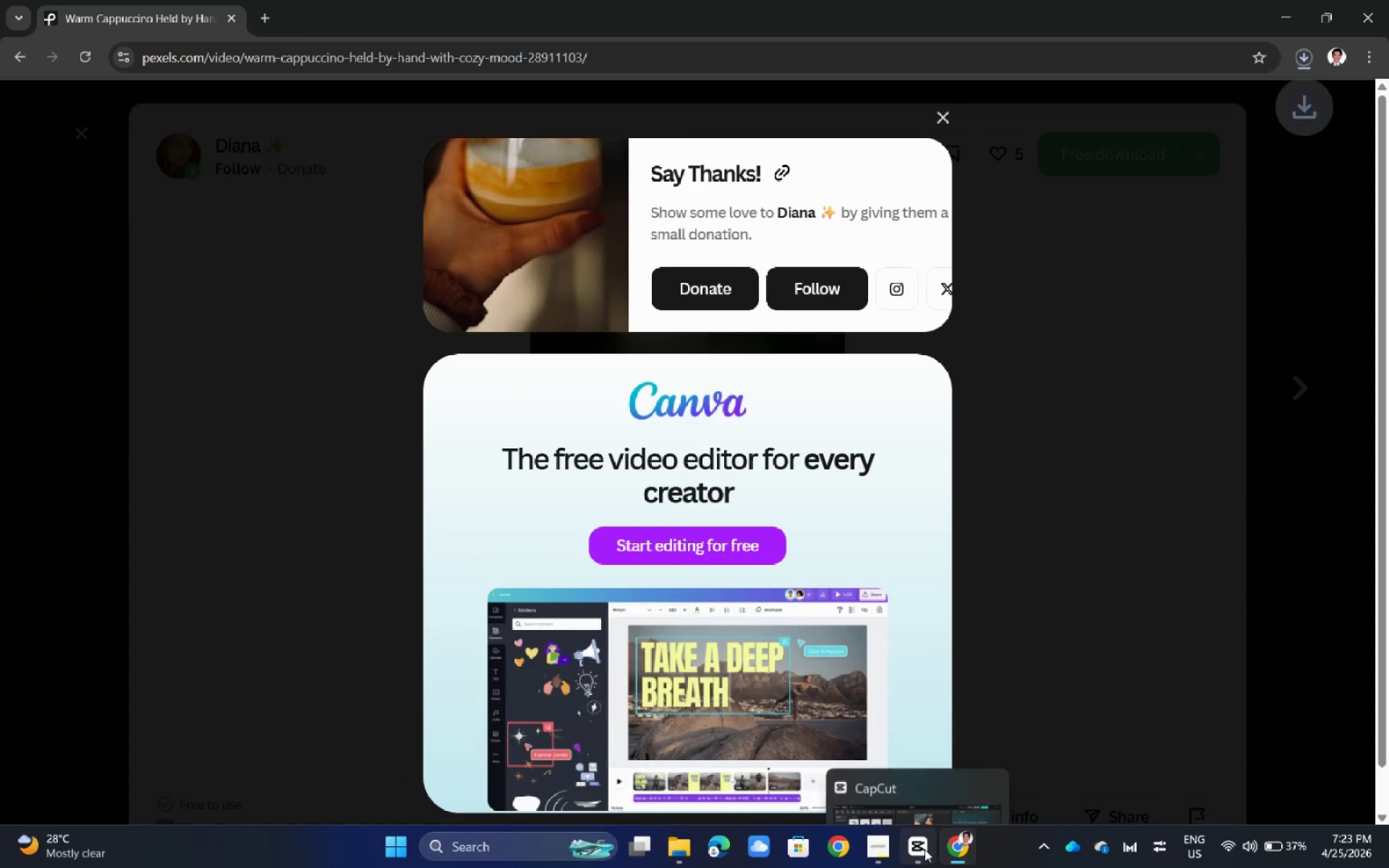 
left_click([925, 849])
 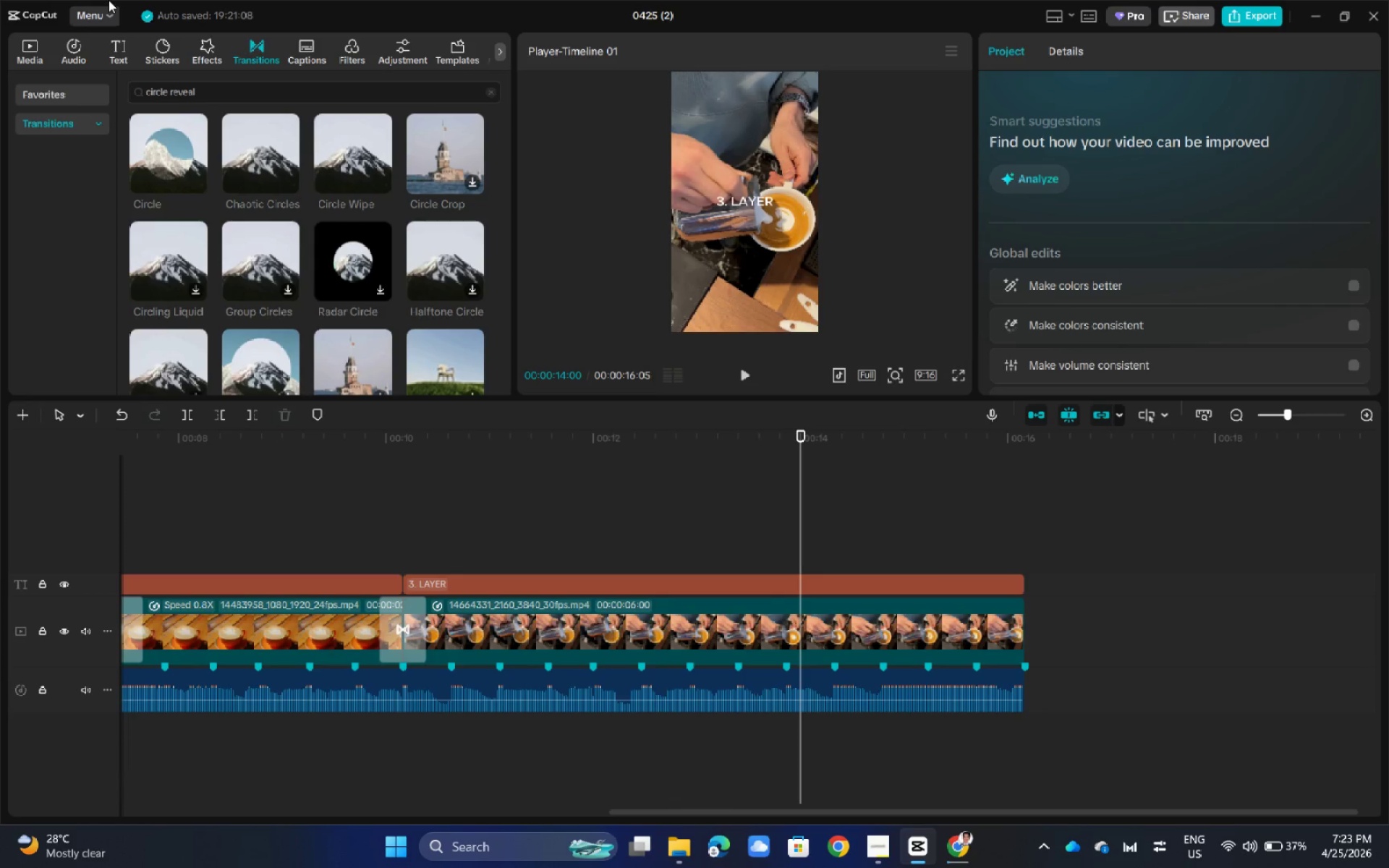 
left_click([82, 54])
 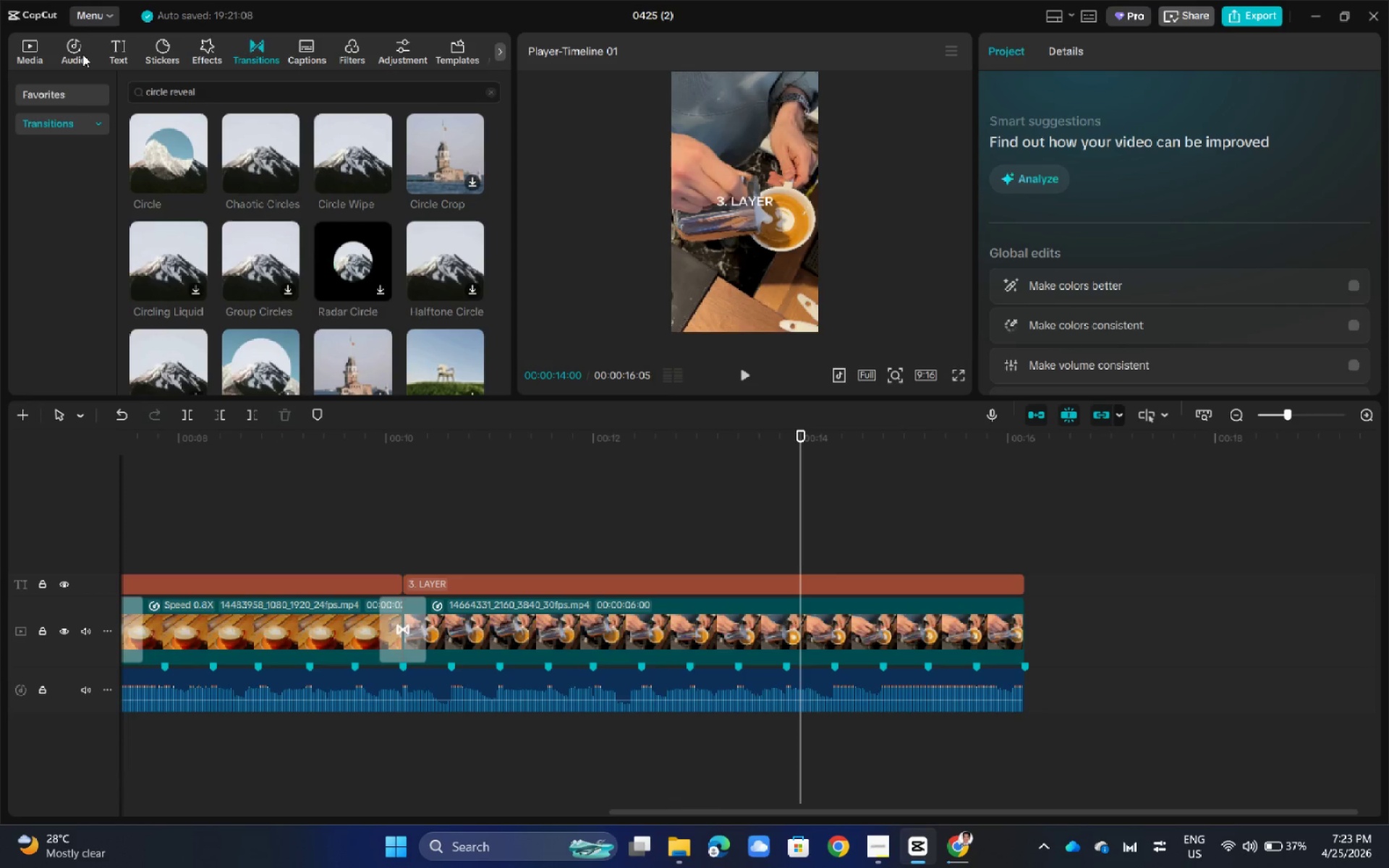 
left_click([32, 53])
 